 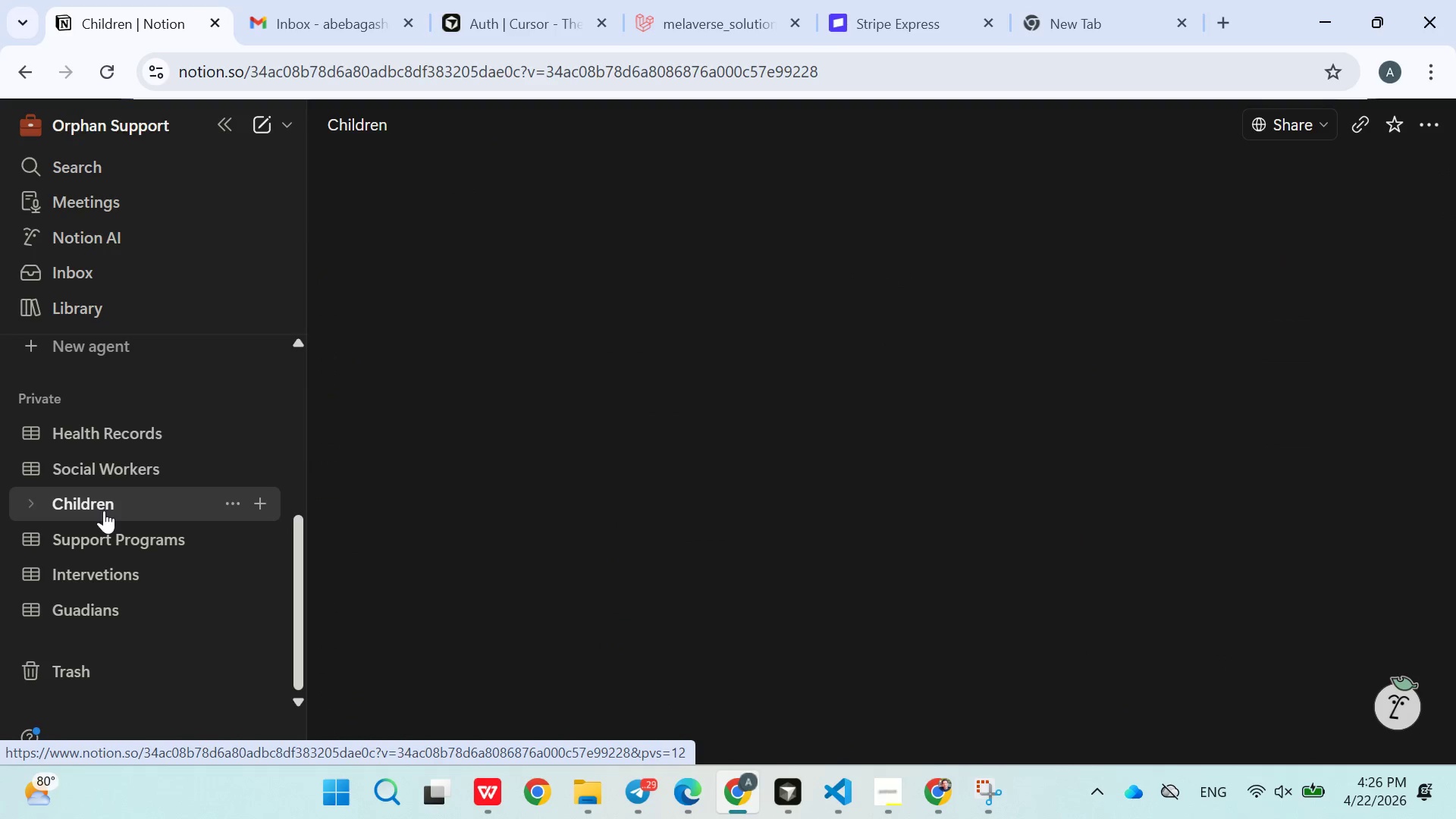 
mouse_move([881, 422])
 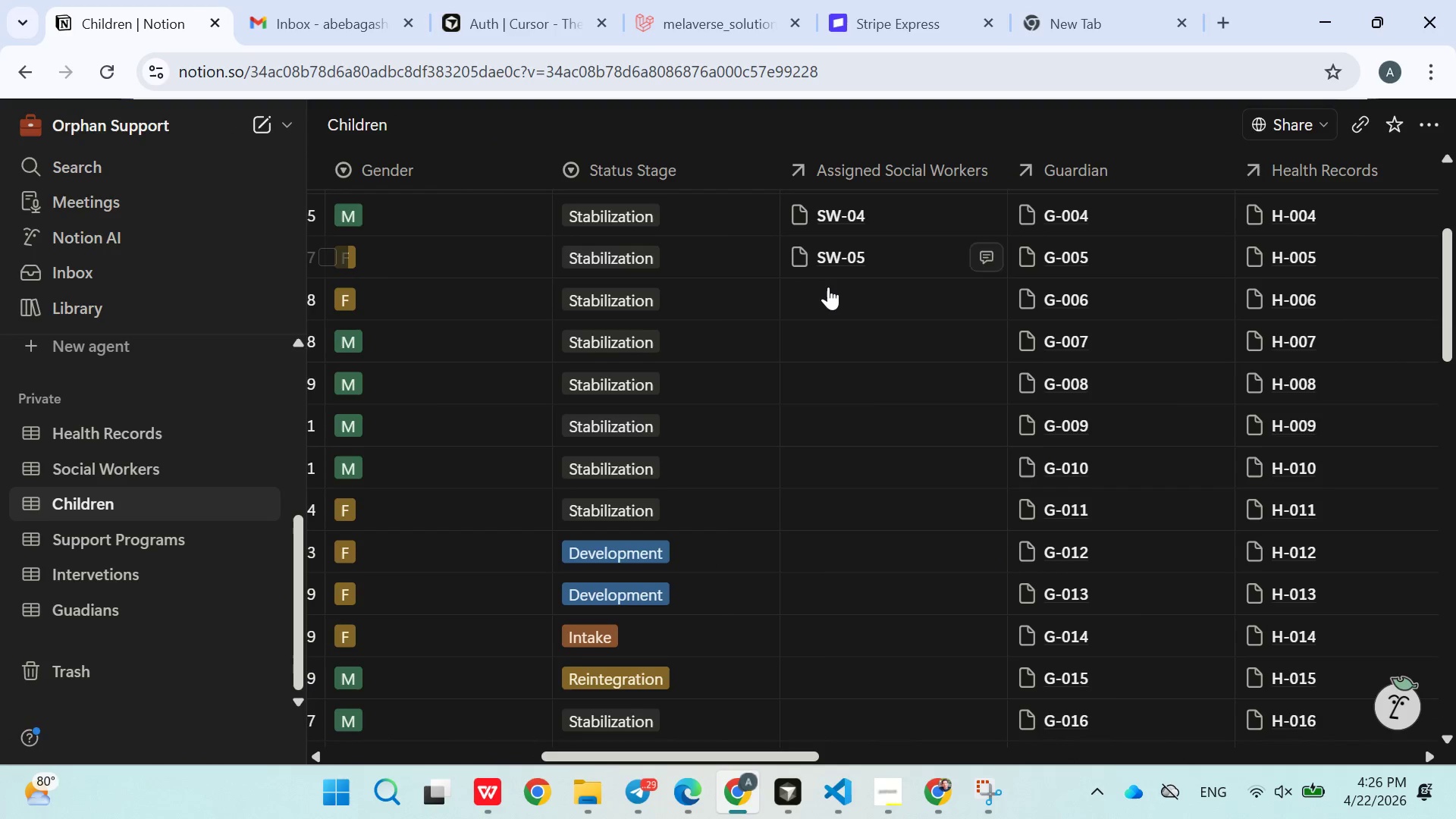 
left_click([832, 293])
 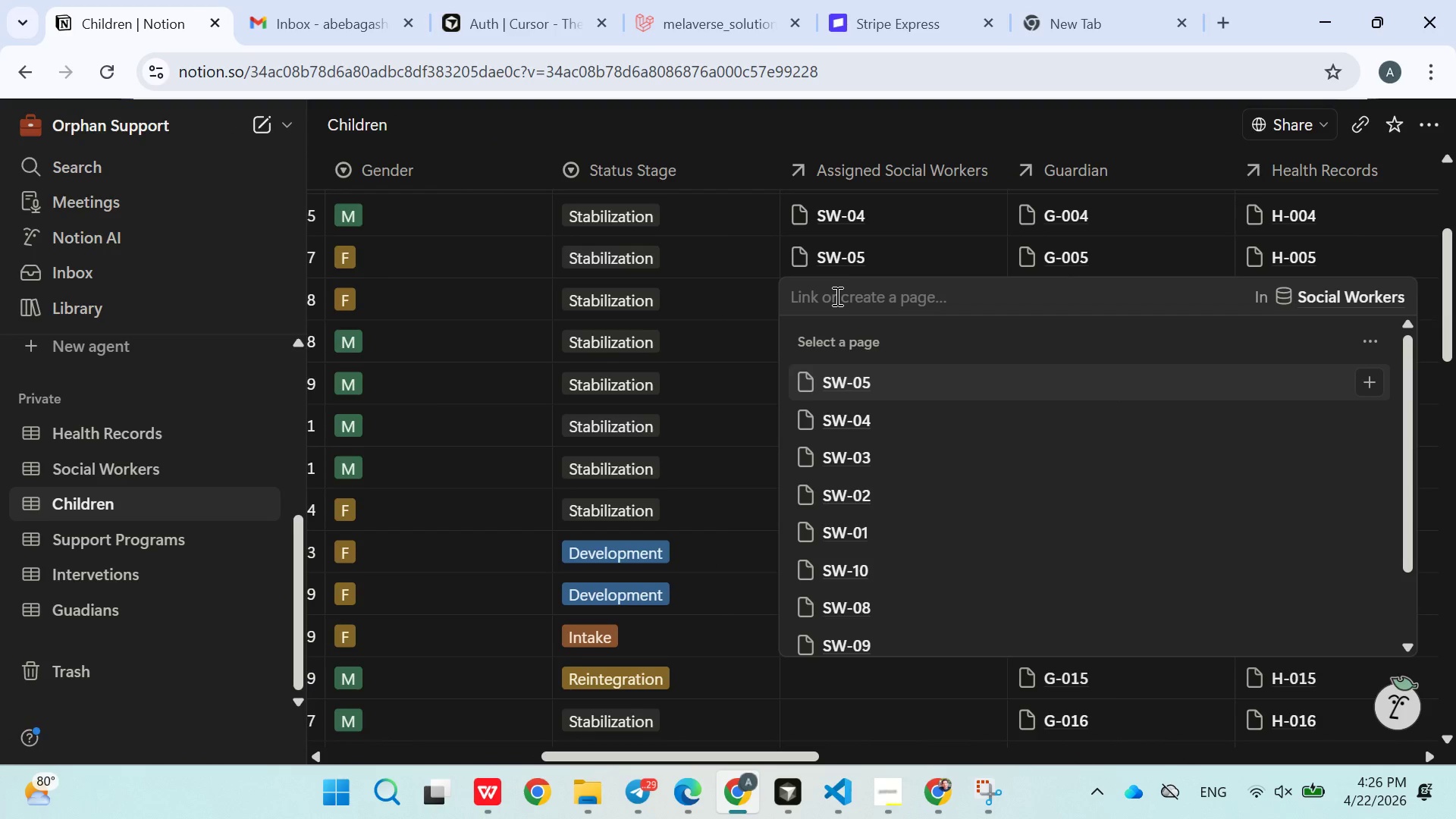 
type(SW-06)
 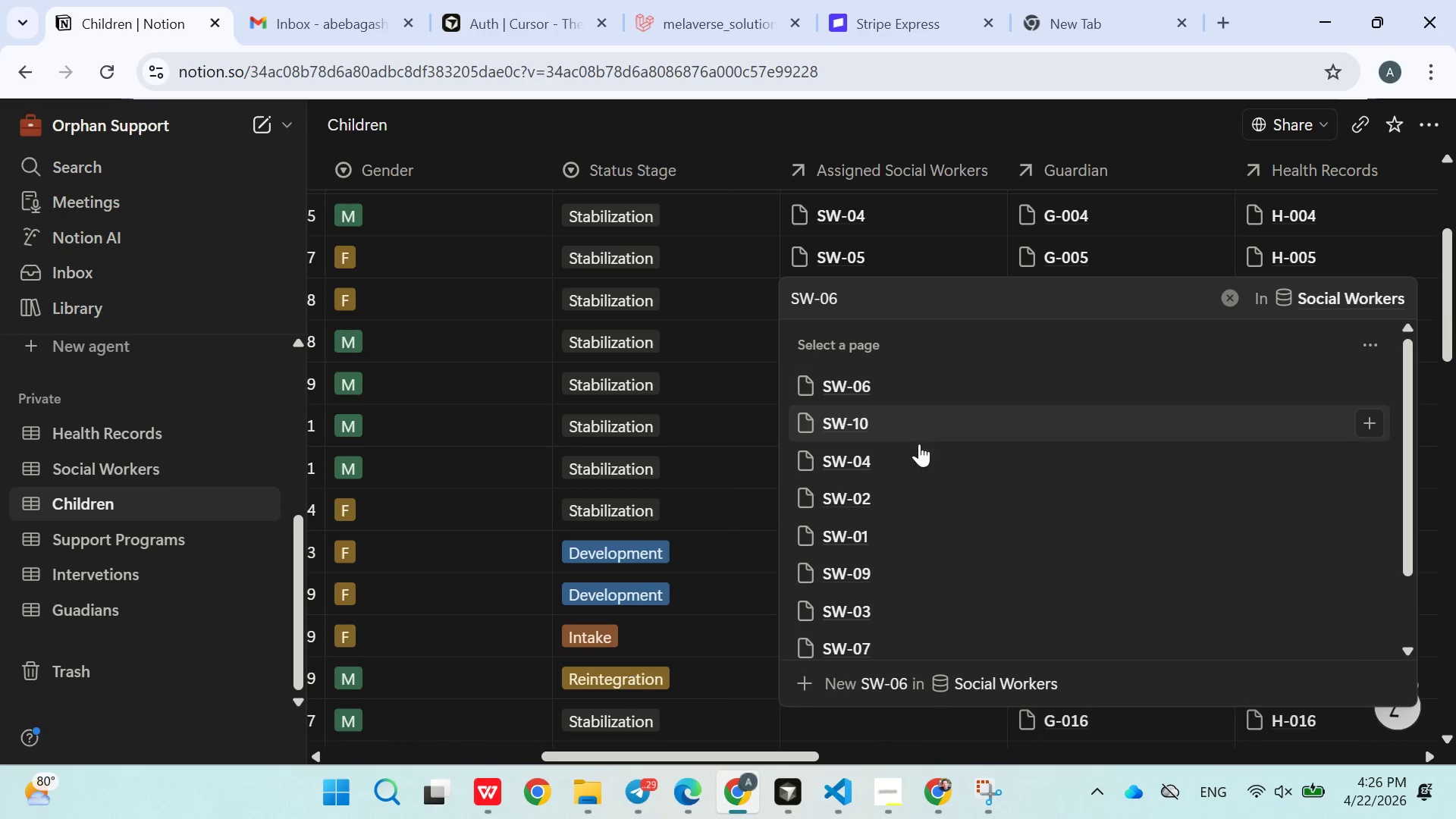 
left_click([851, 386])
 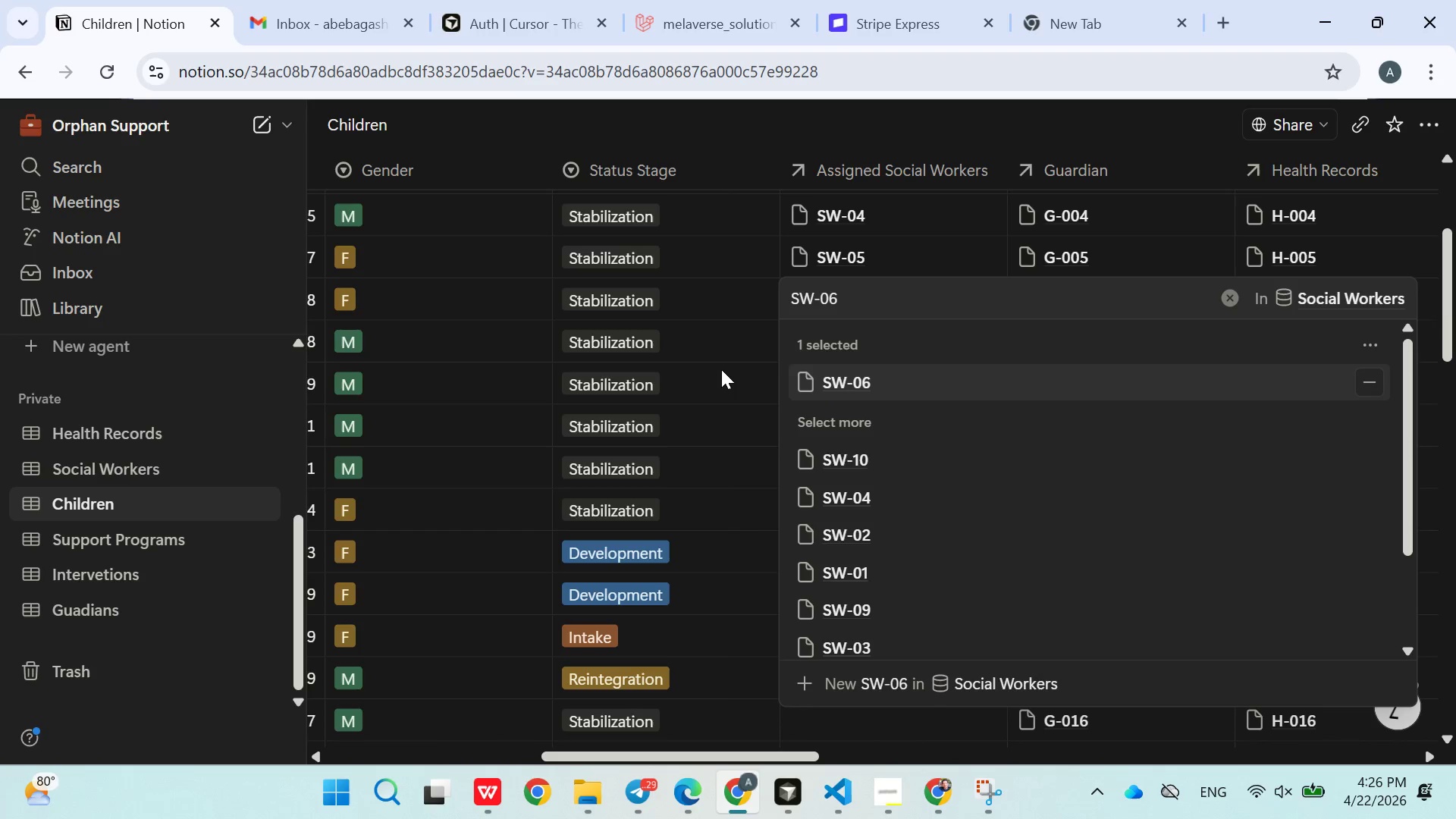 
left_click([721, 369])
 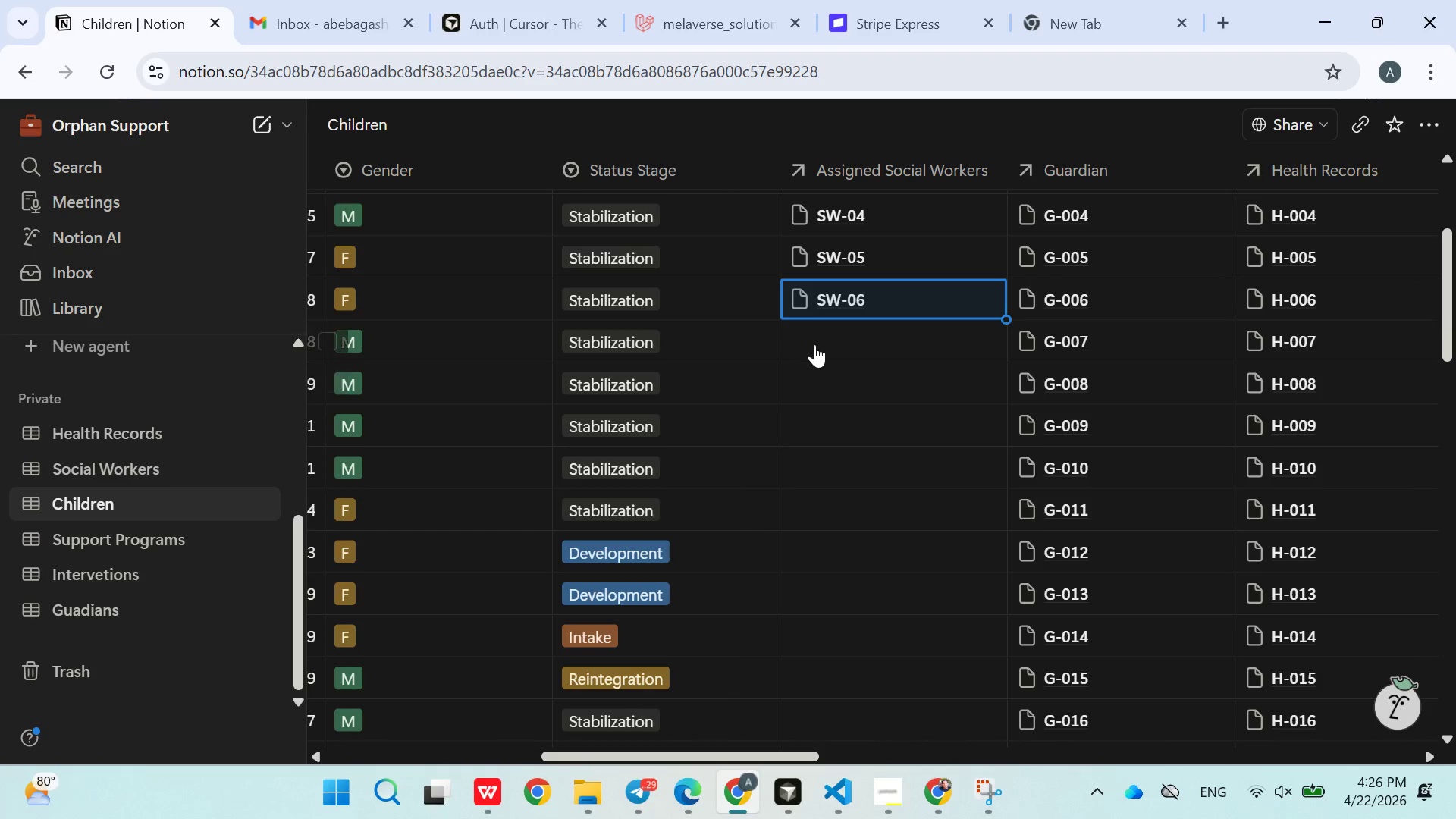 
left_click([814, 344])
 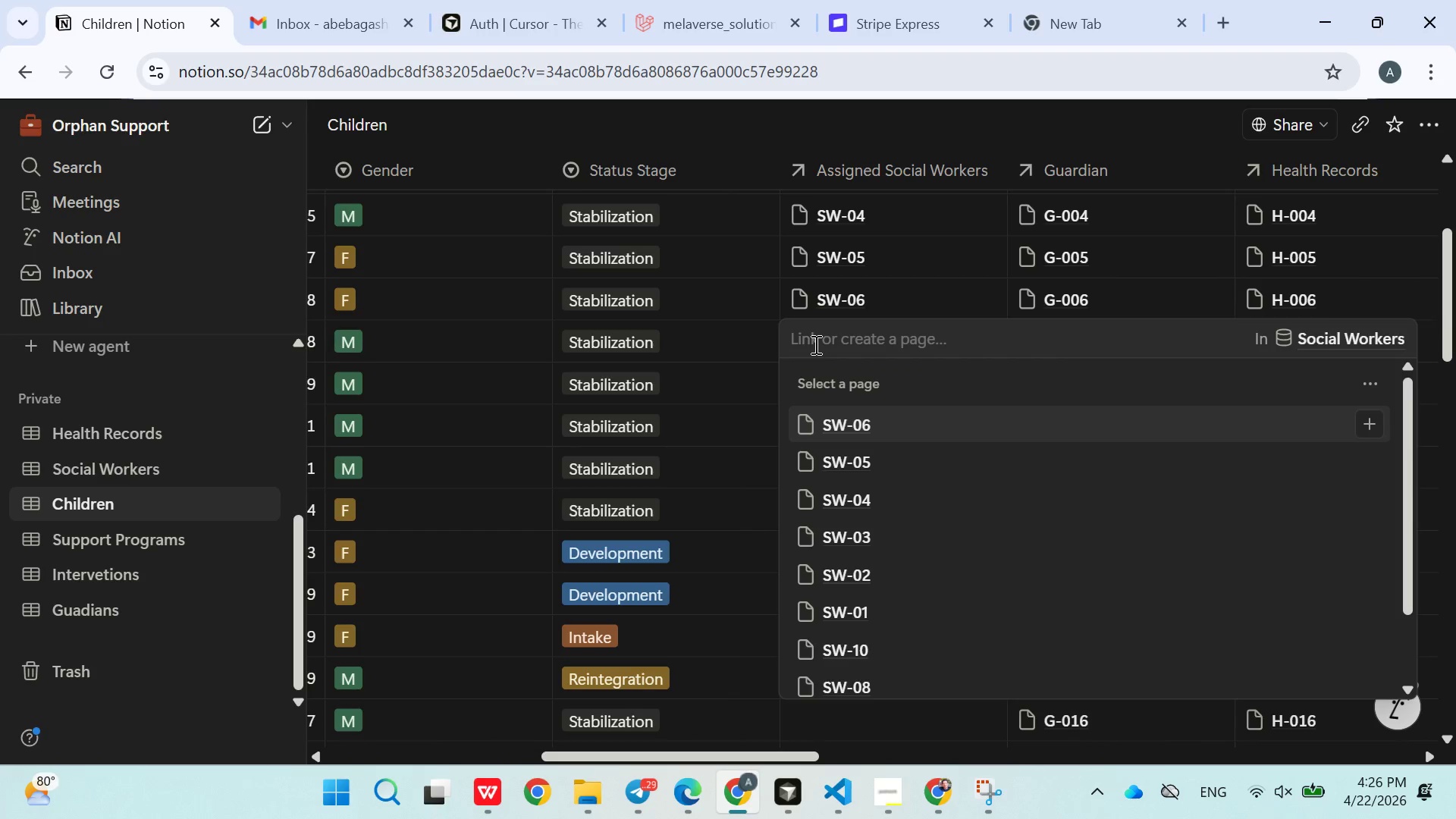 
type(SW-07)
 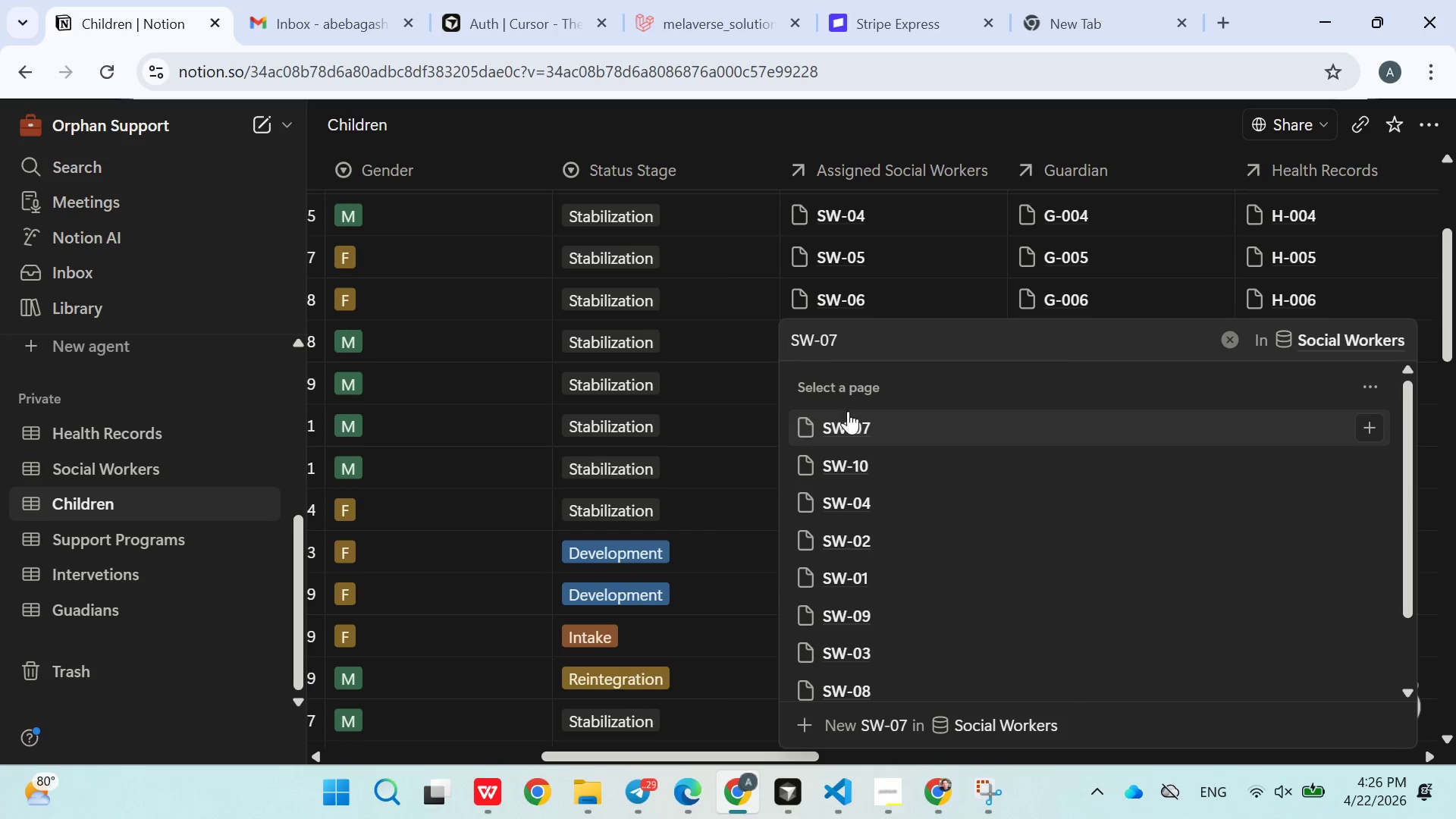 
left_click([854, 435])
 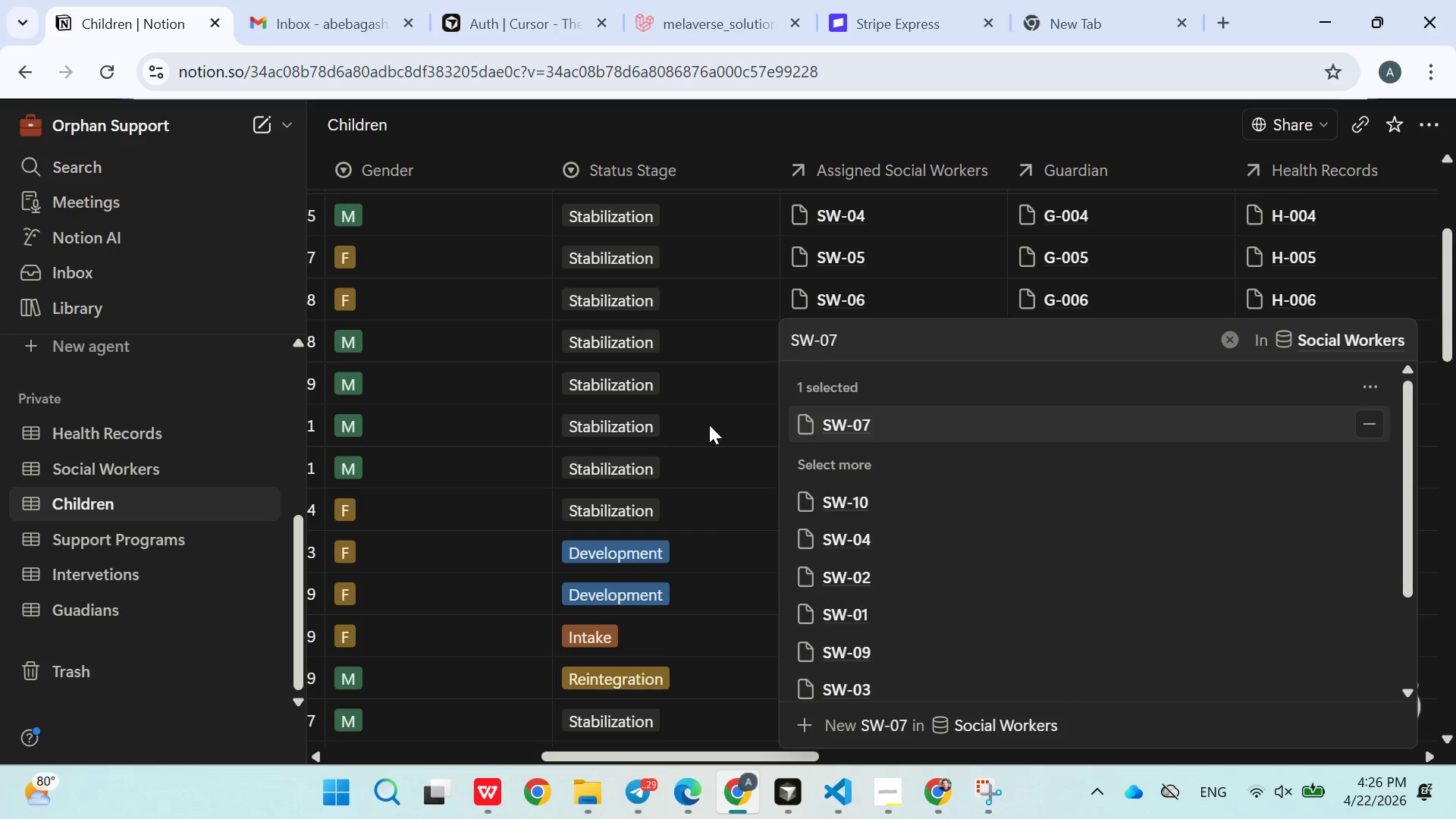 
left_click([709, 425])
 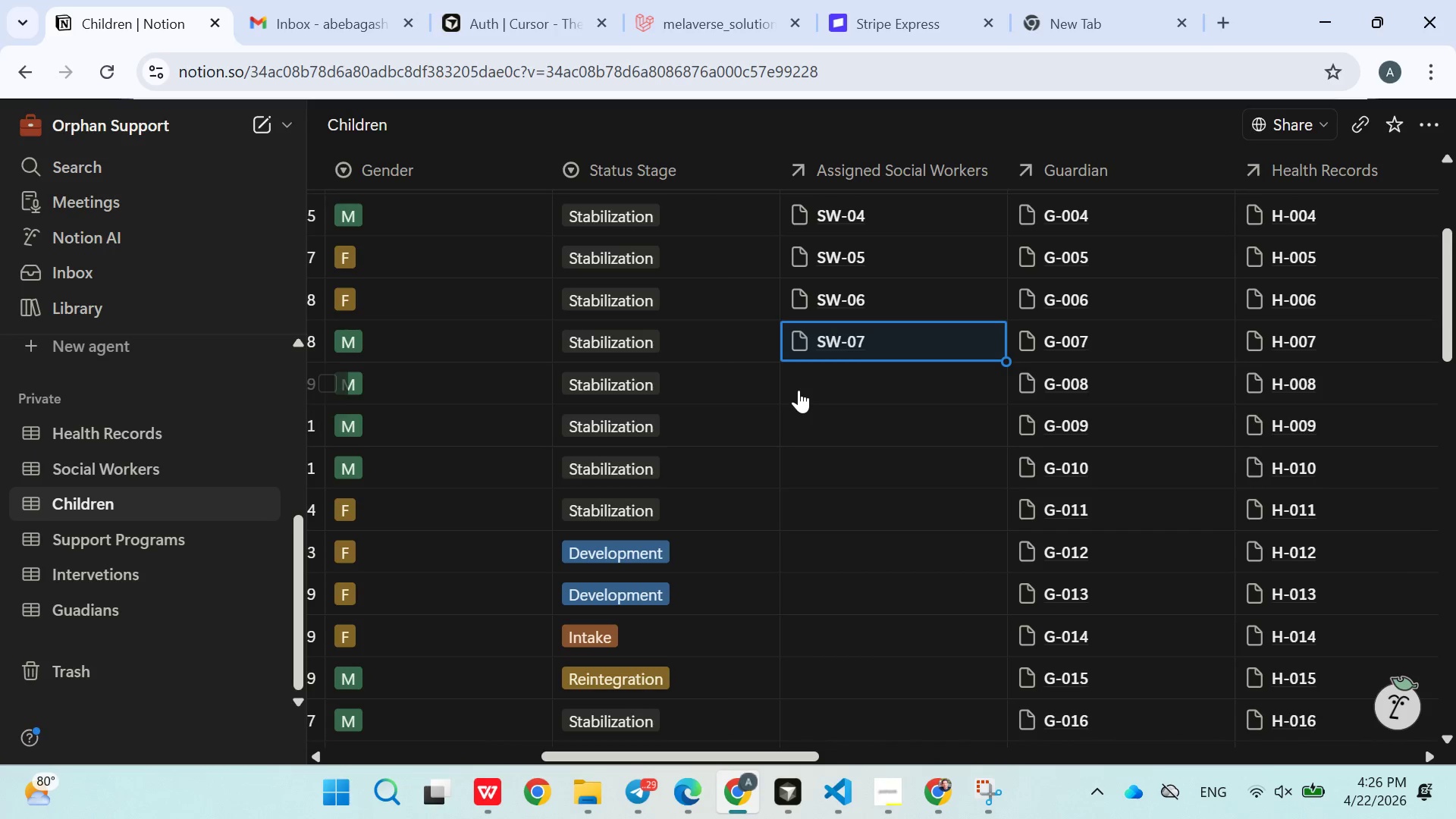 
left_click([799, 390])
 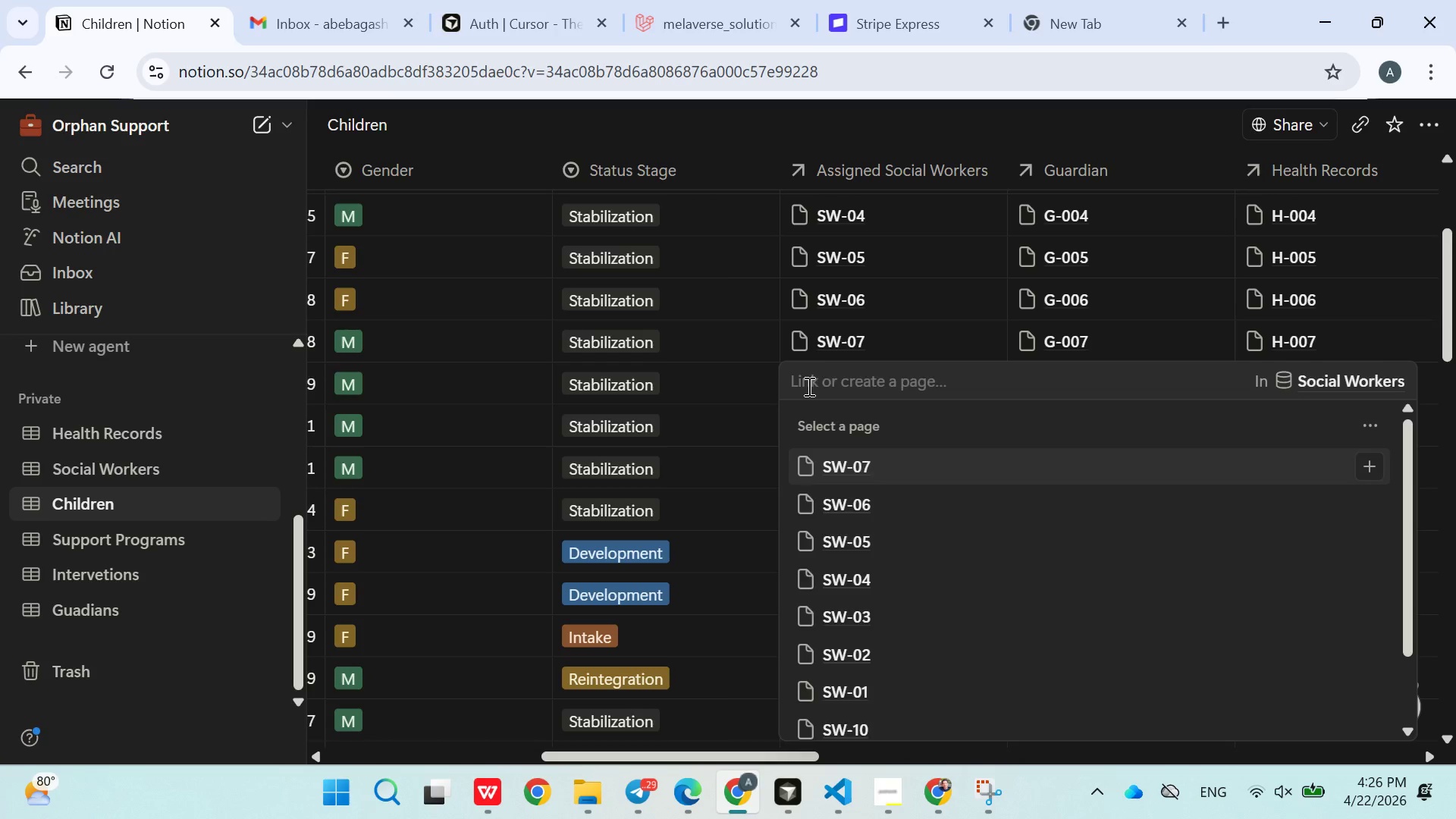 
type(07)
key(Backspace)
type(8)
 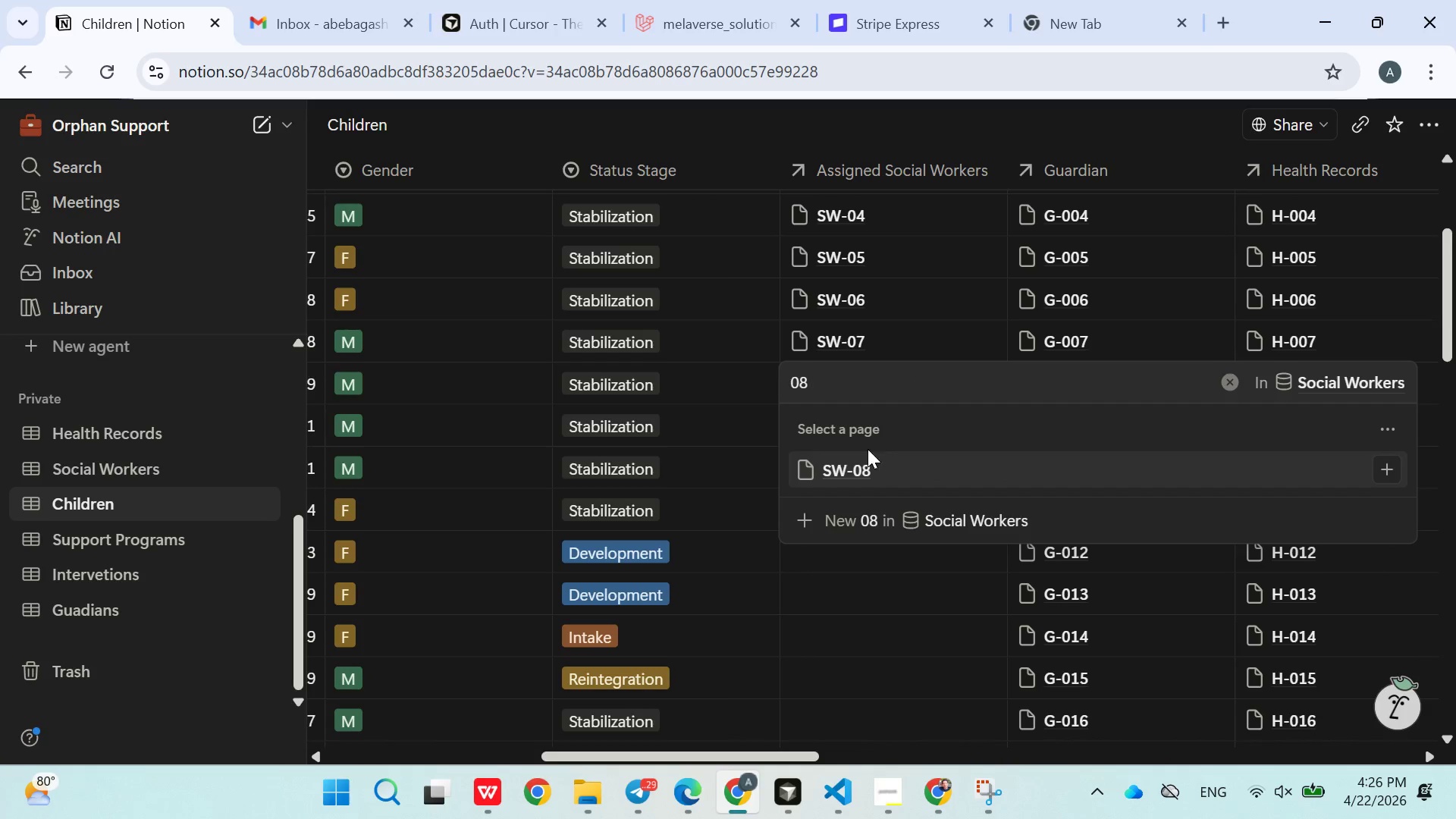 
left_click([860, 471])
 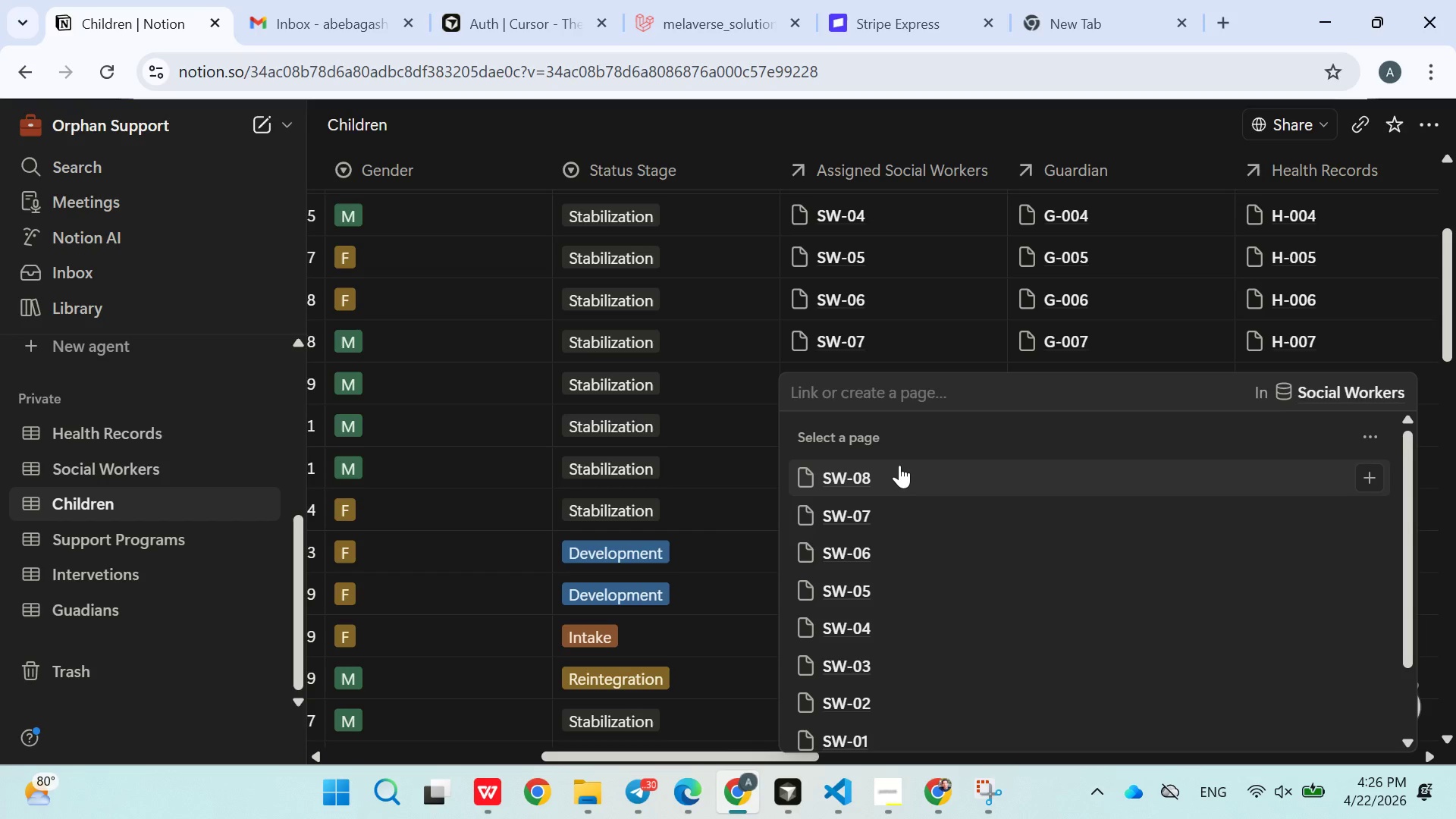 
type(08)
 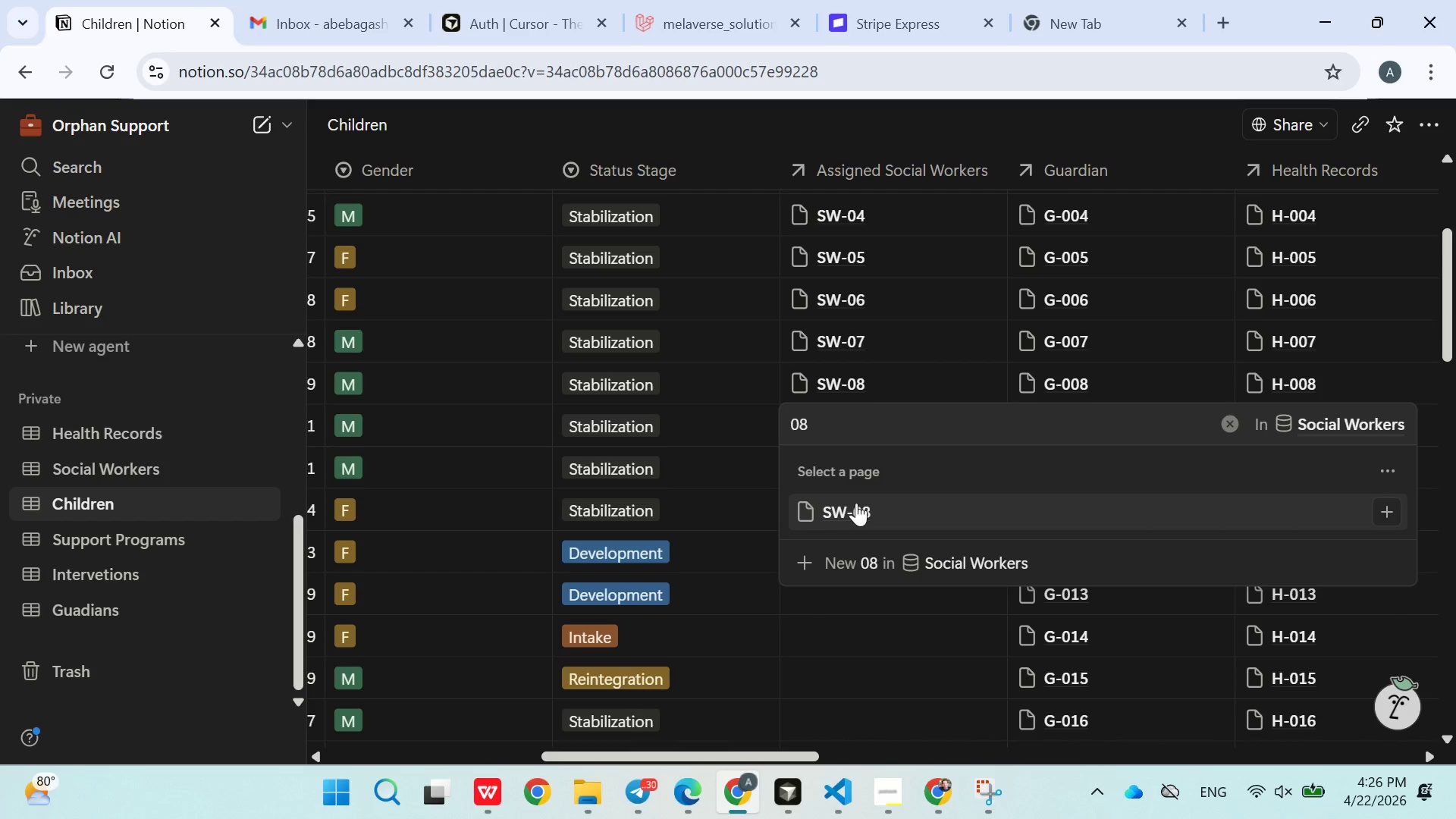 
double_click([860, 642])
 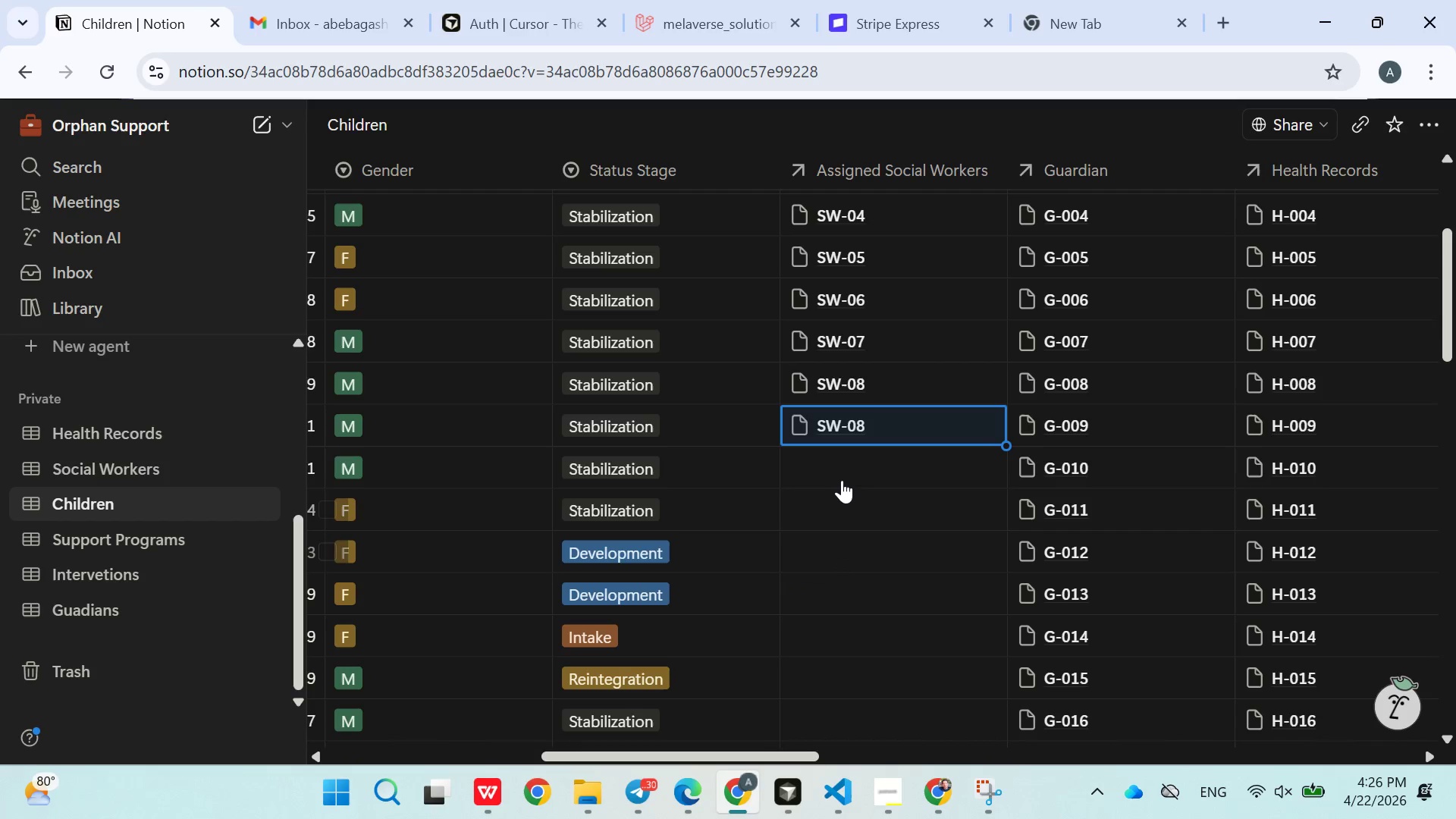 
left_click([842, 480])
 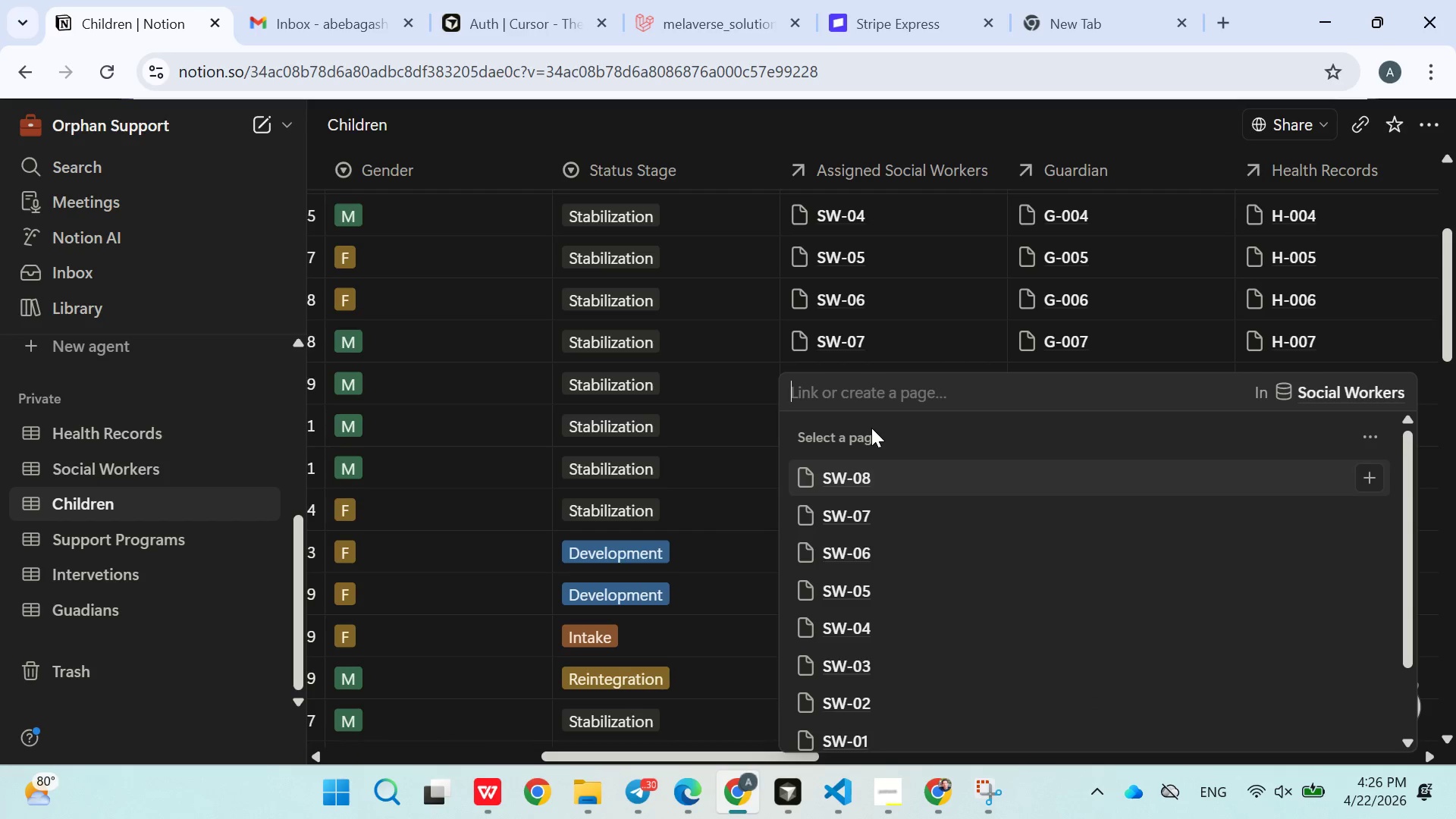 
type(07)
key(Backspace)
type(9)
 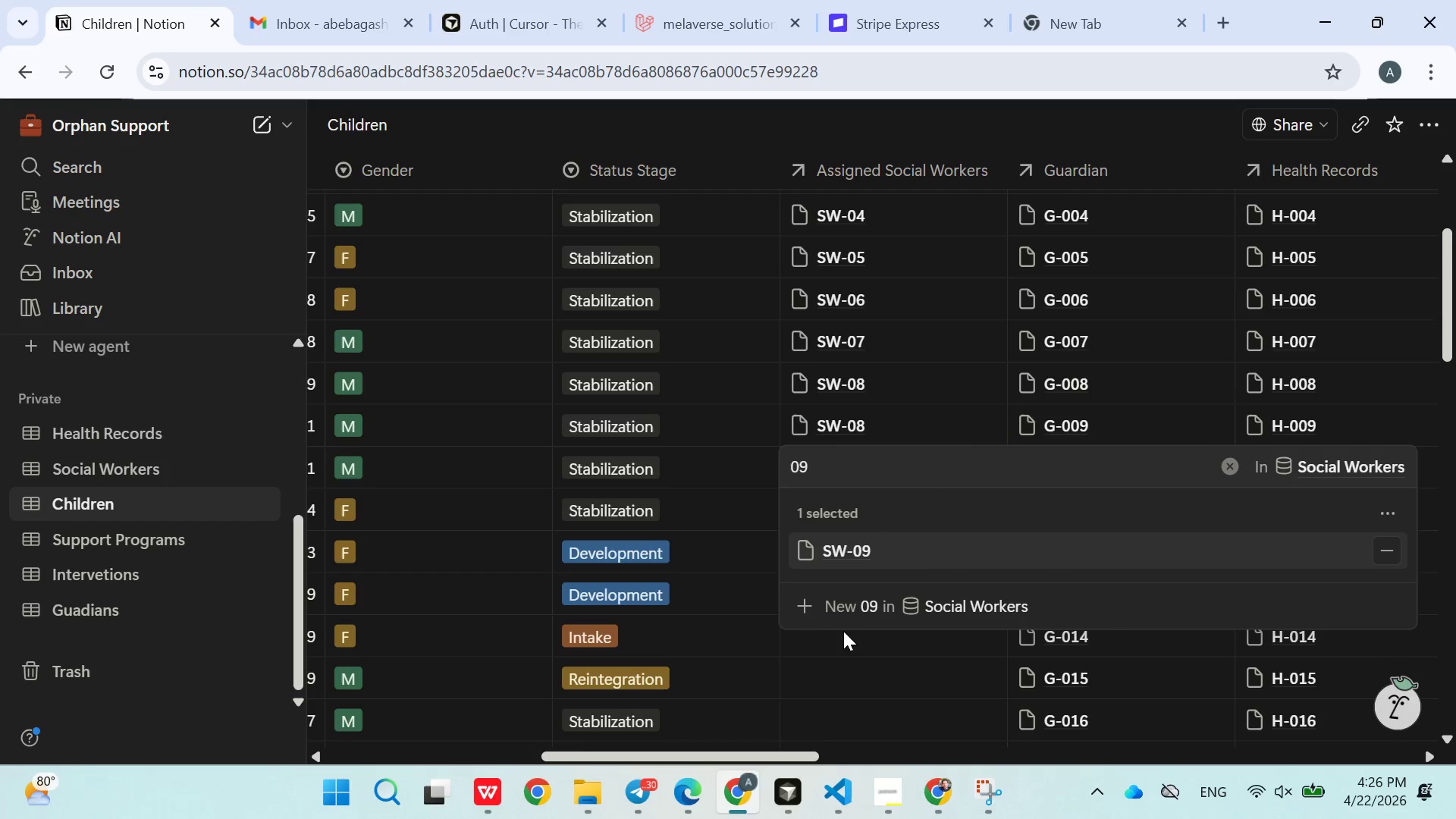 
scroll: coordinate [859, 592], scroll_direction: down, amount: 1.0
 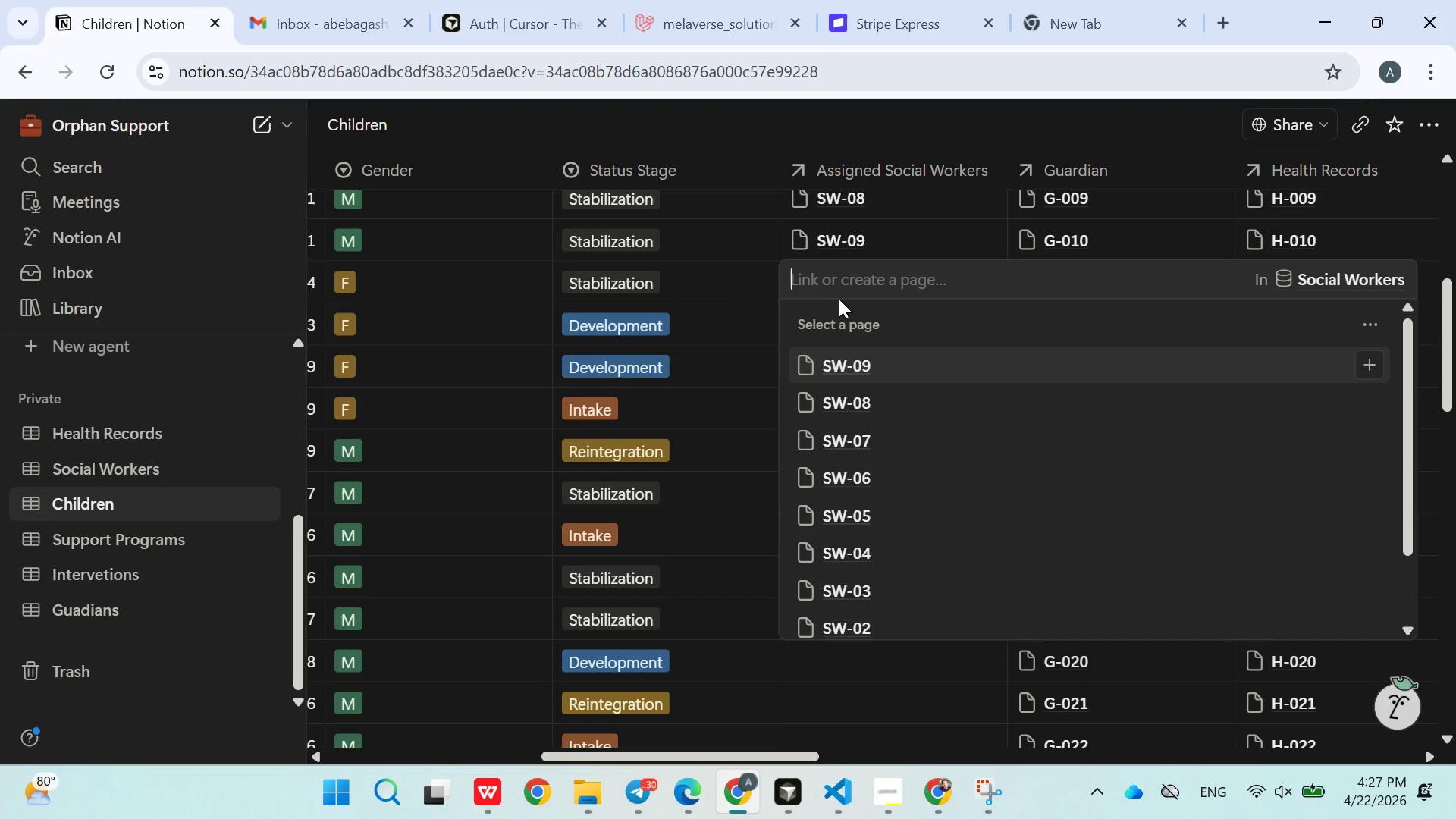 
type(010)
key(Backspace)
key(Backspace)
key(Backspace)
type(10)
 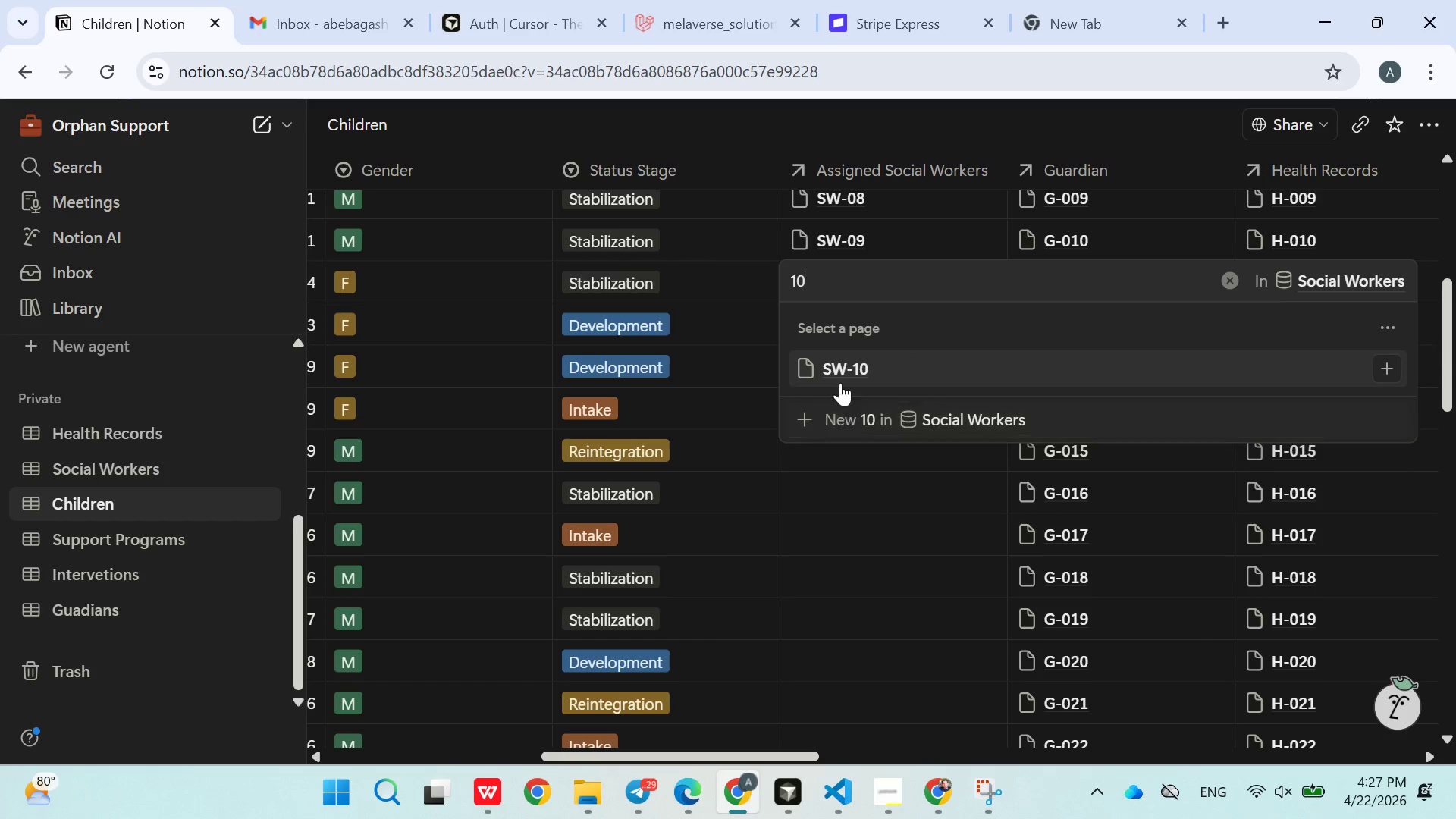 
left_click([839, 369])
 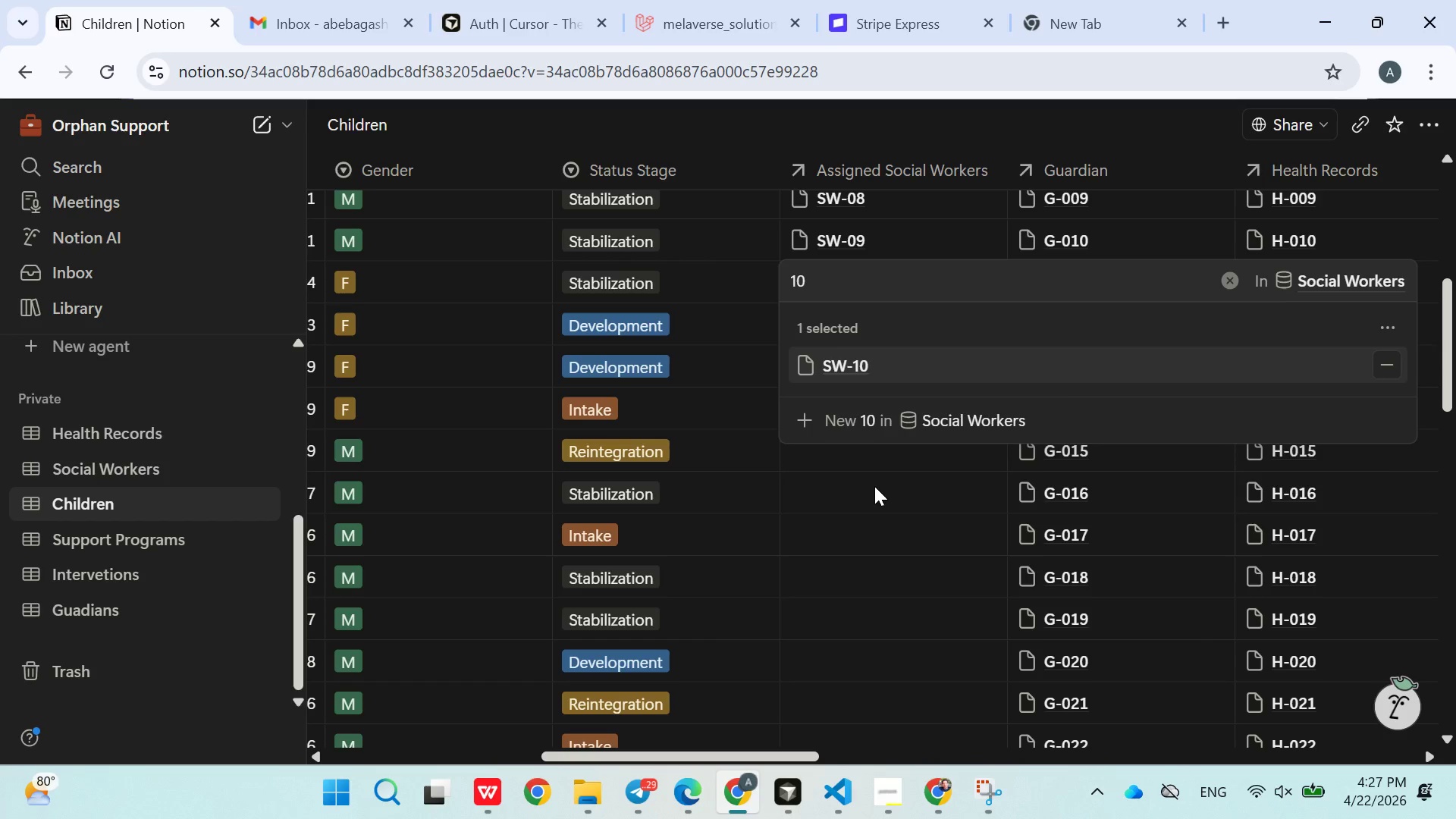 
left_click([874, 486])
 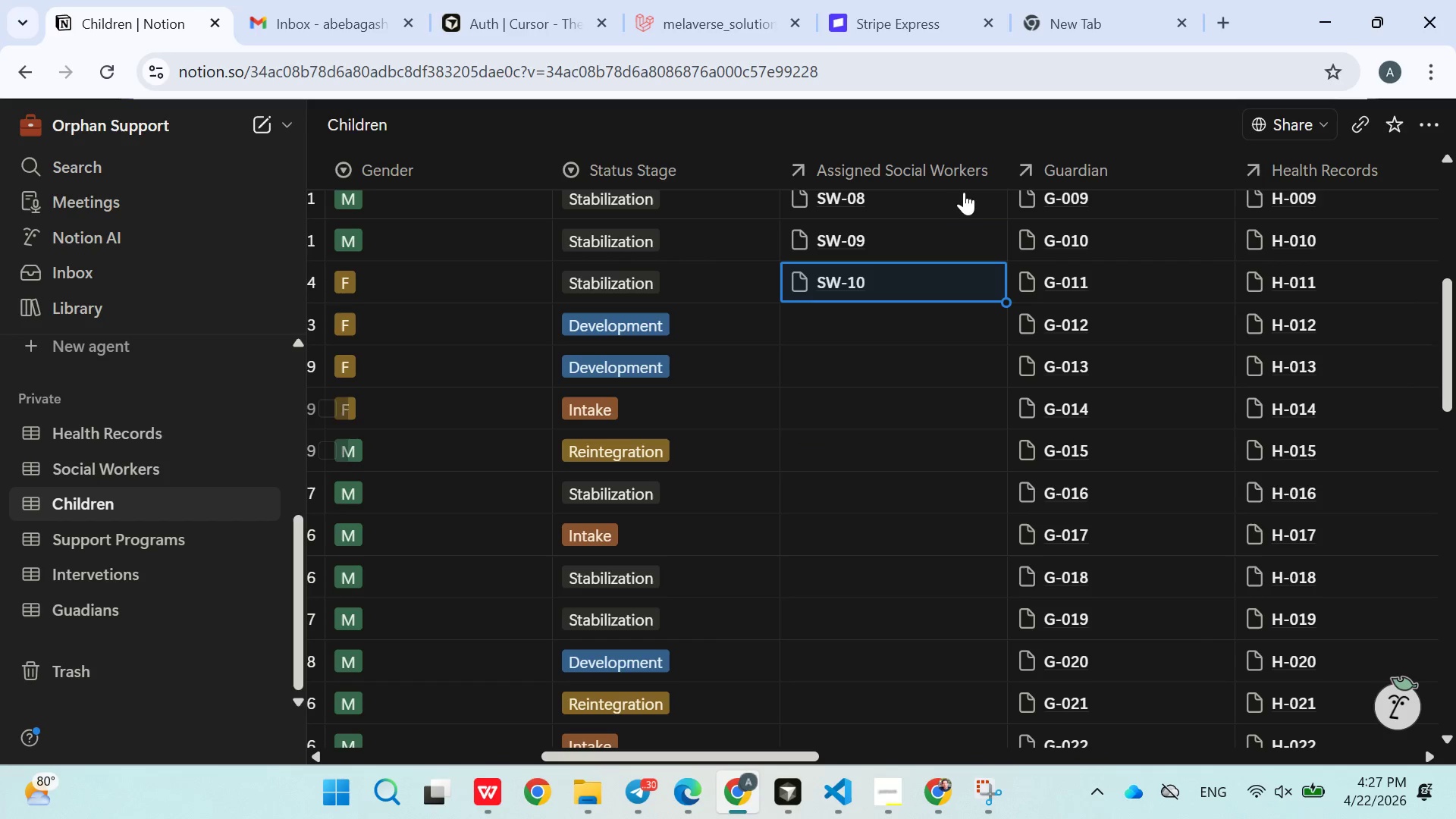 
wait(5.33)
 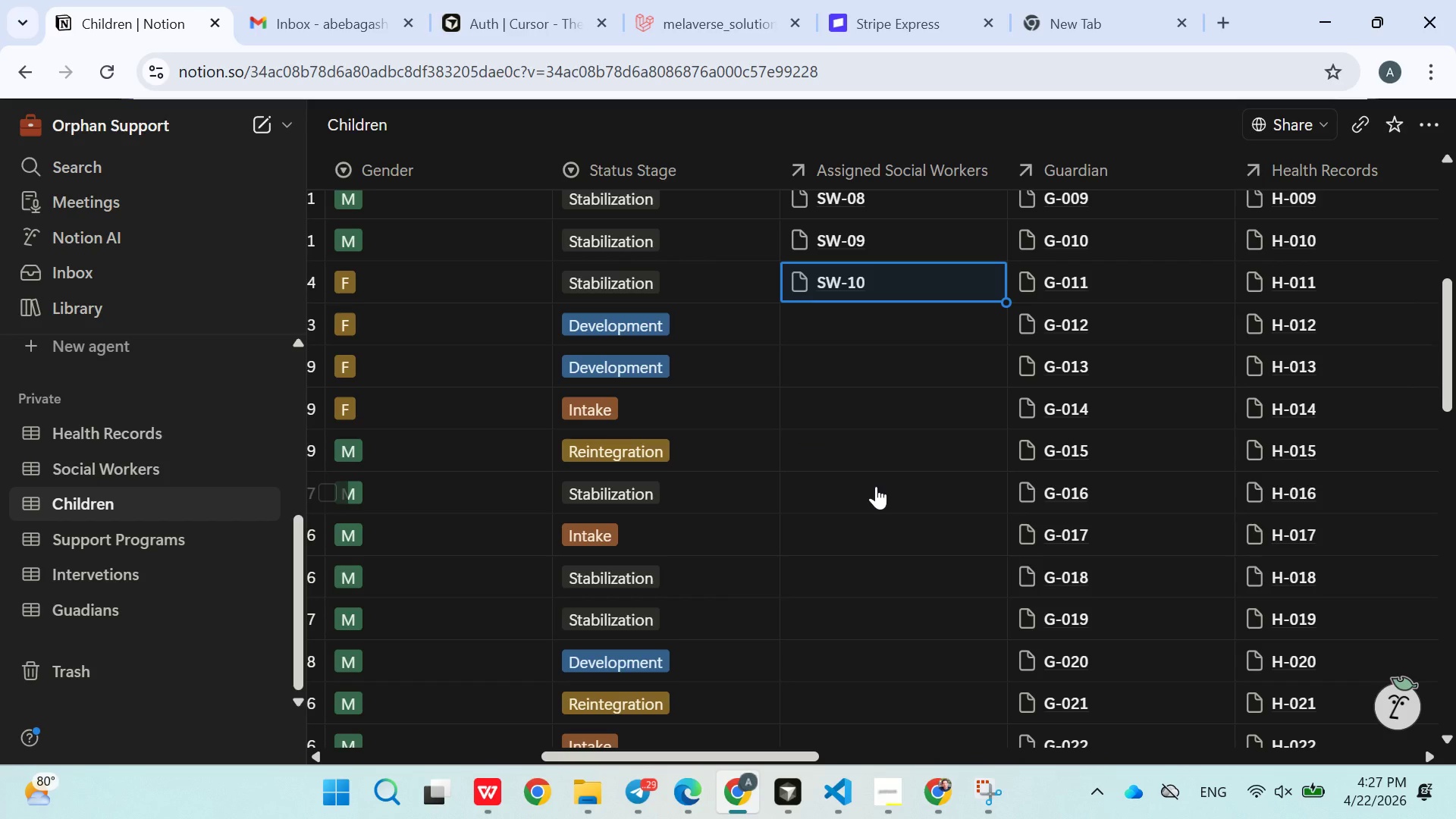 
left_click([860, 328])
 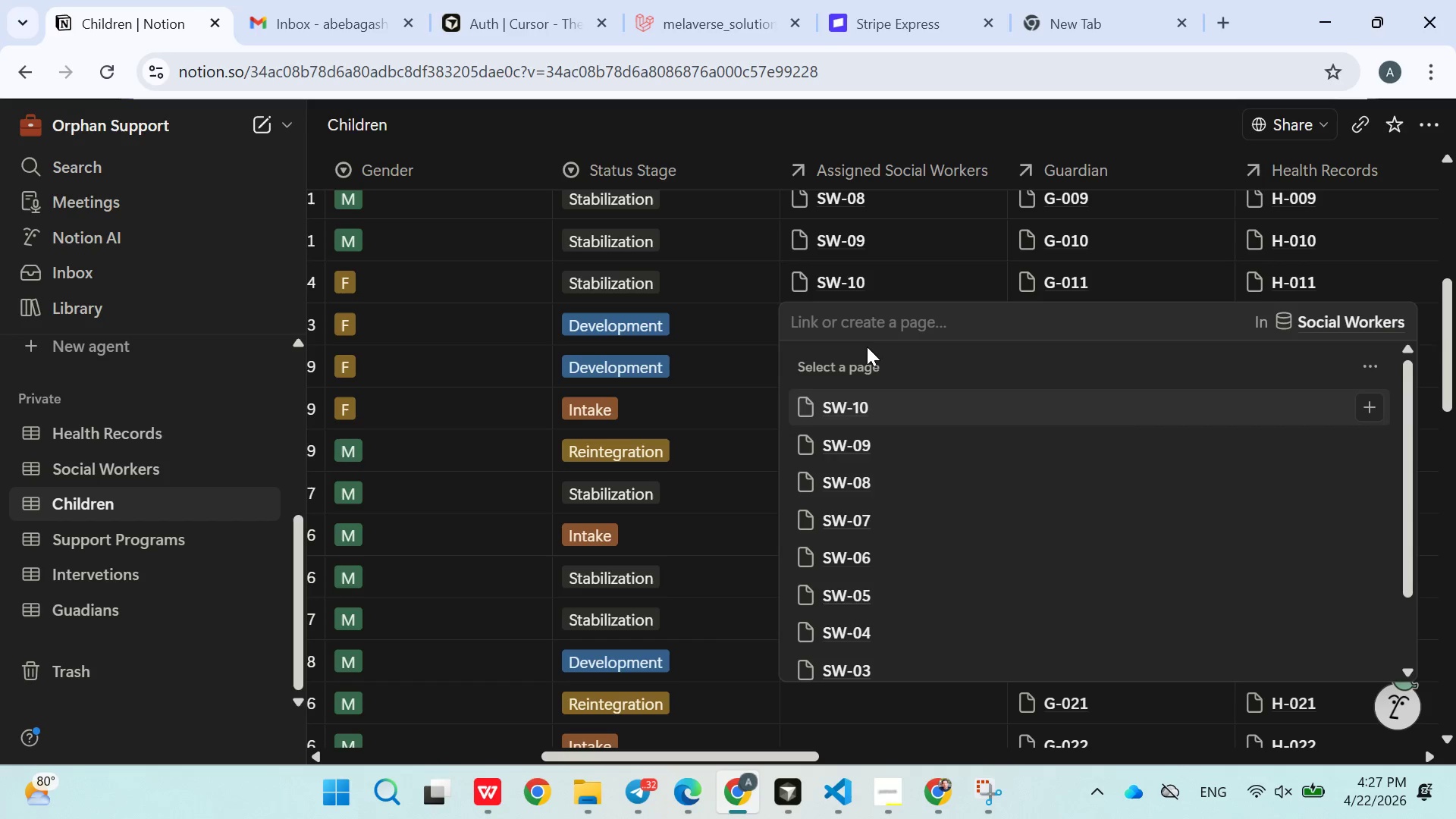 
type(sw11)
 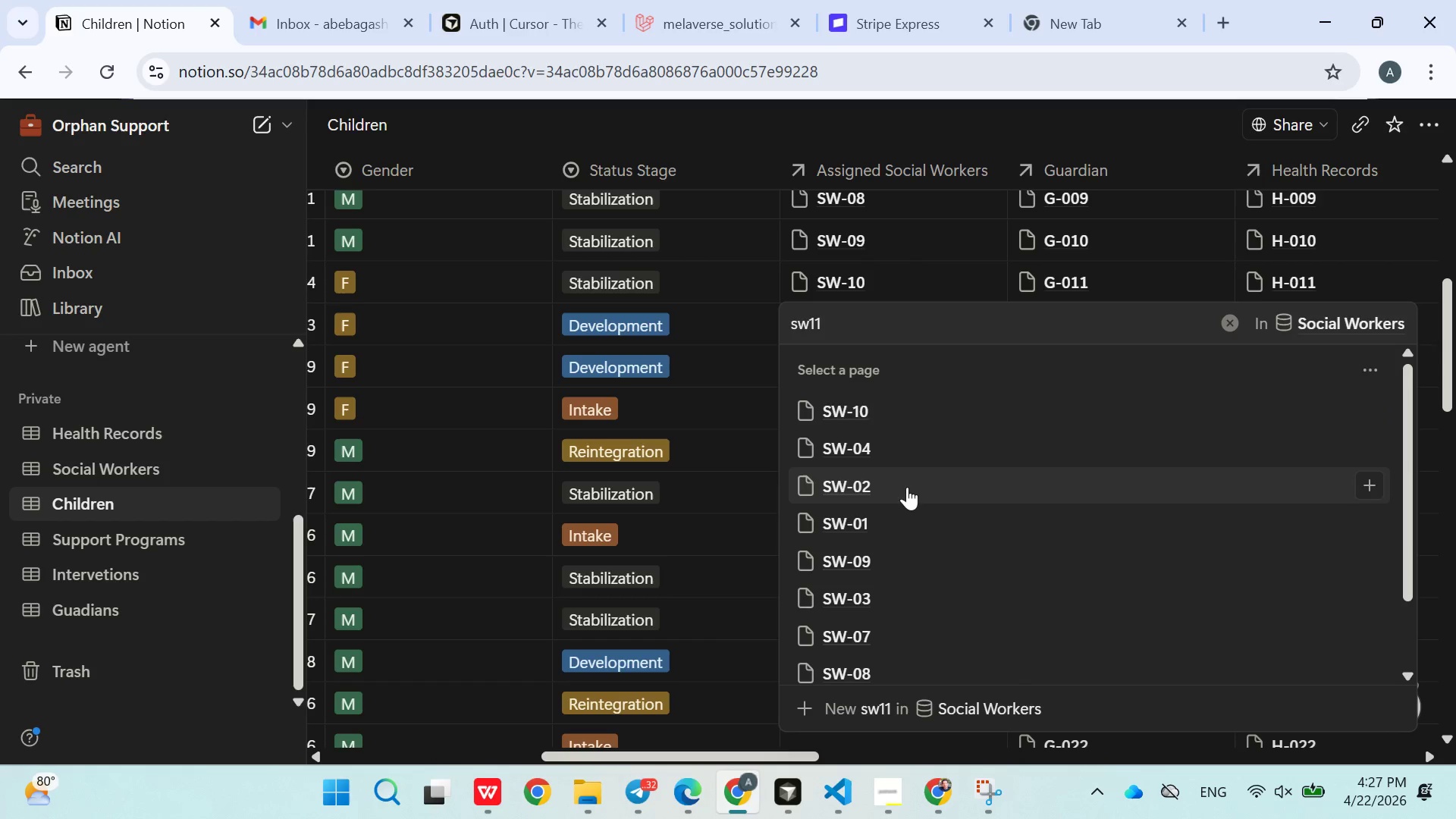 
key(Backspace)
key(Backspace)
type(-011)
 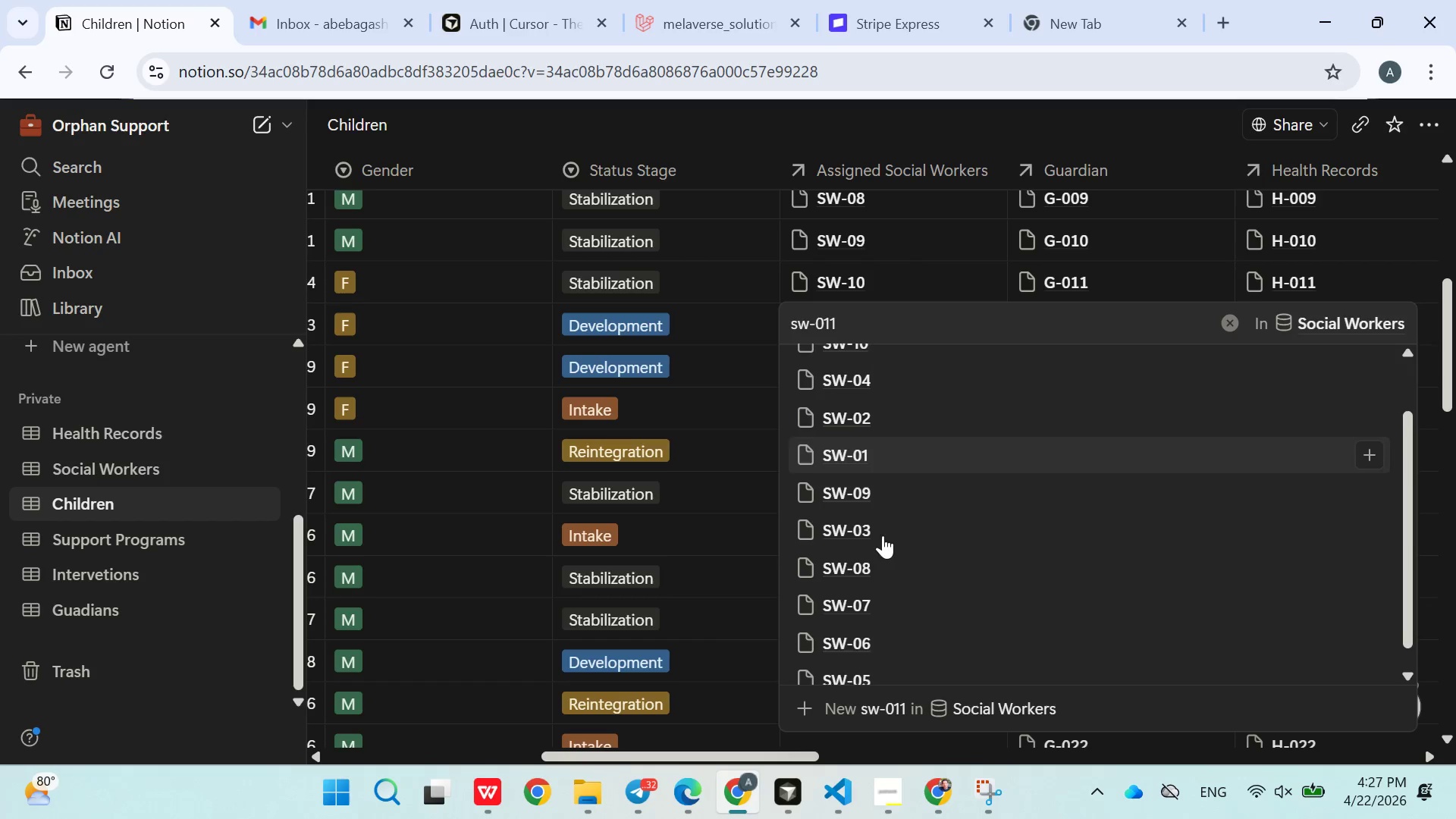 
key(Backspace)
key(Backspace)
key(Backspace)
type(11)
 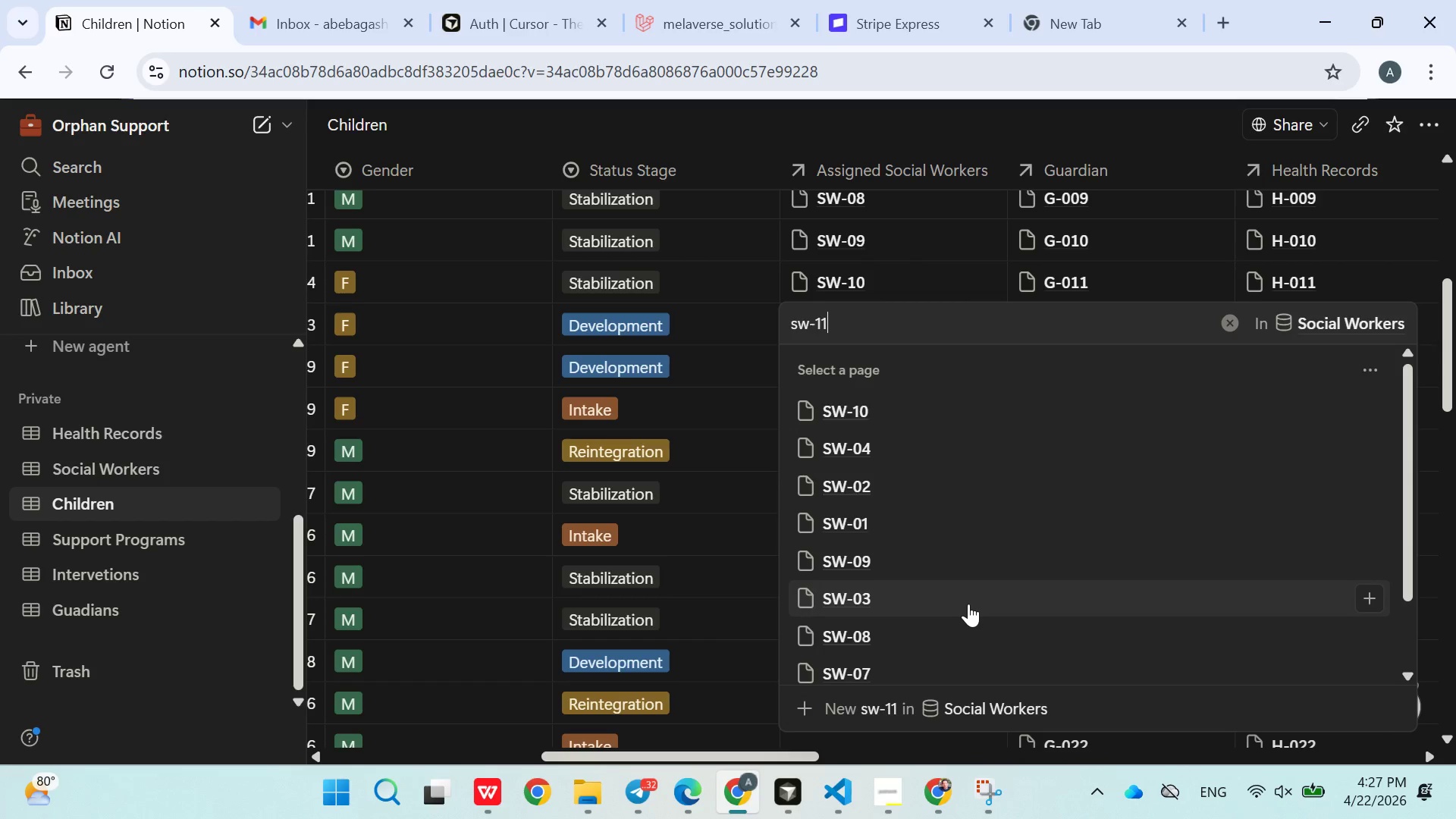 
wait(5.47)
 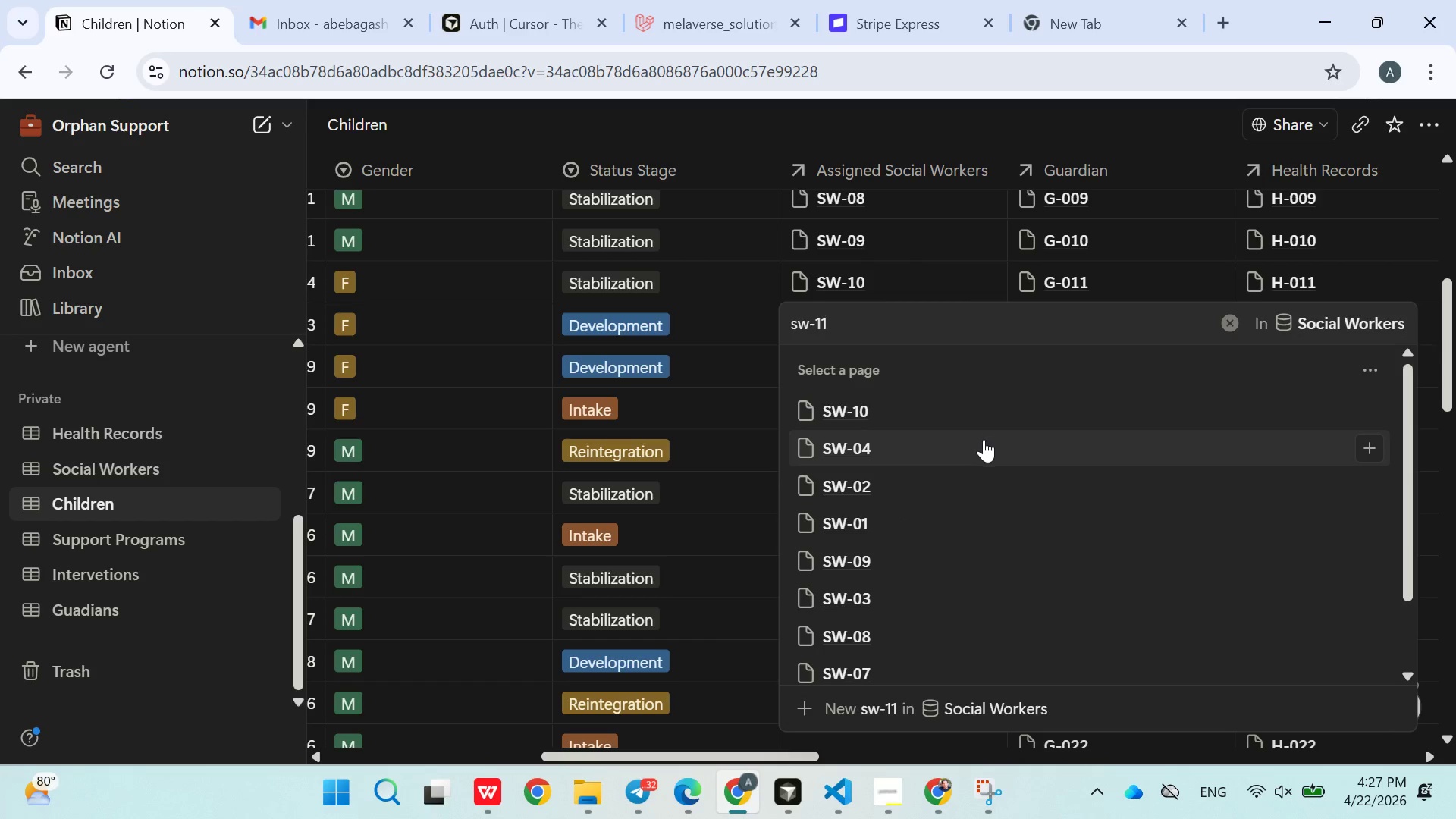 
key(ArrowLeft)
 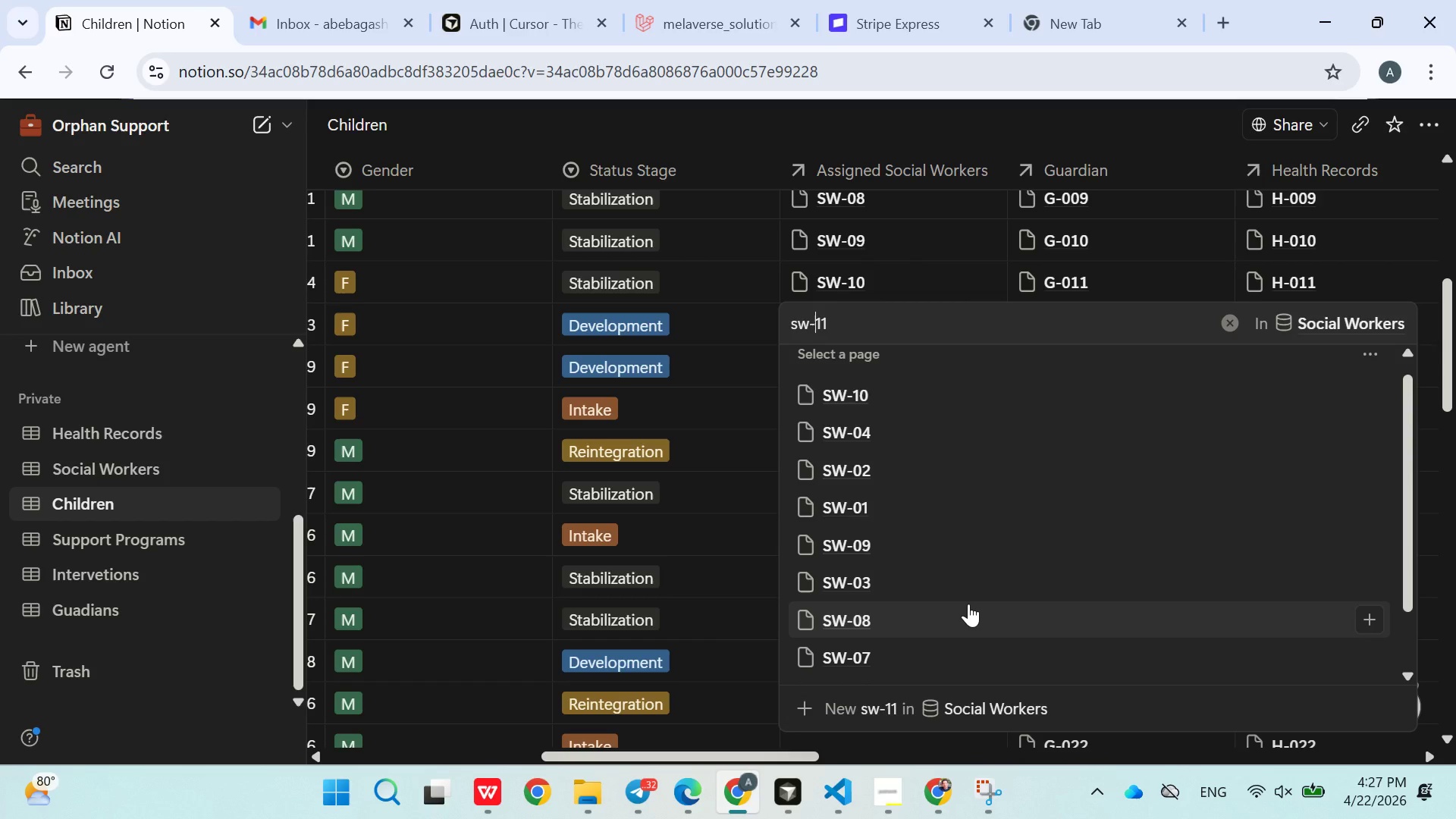 
key(ArrowLeft)
 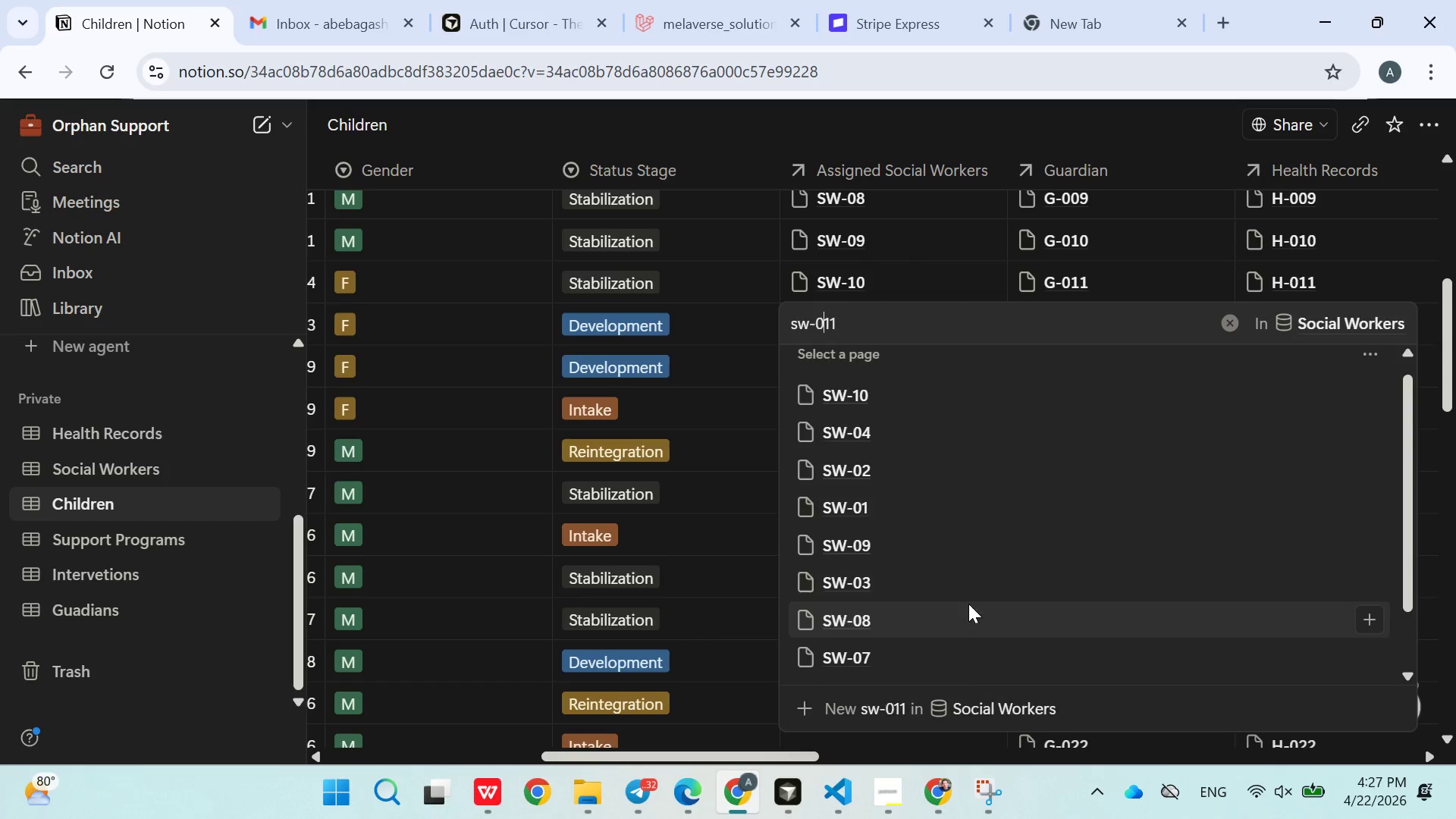 
key(0)
 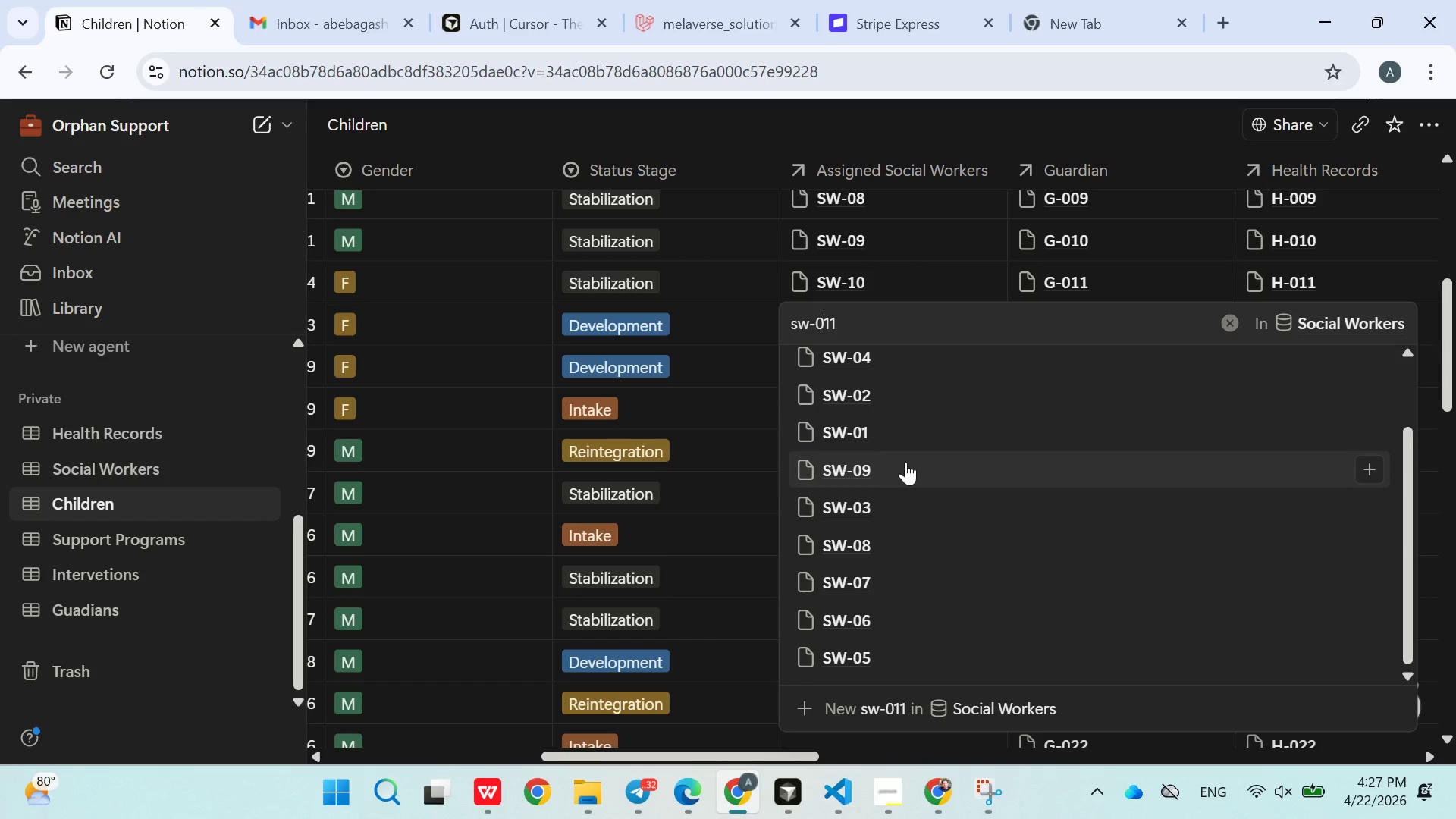 
wait(8.45)
 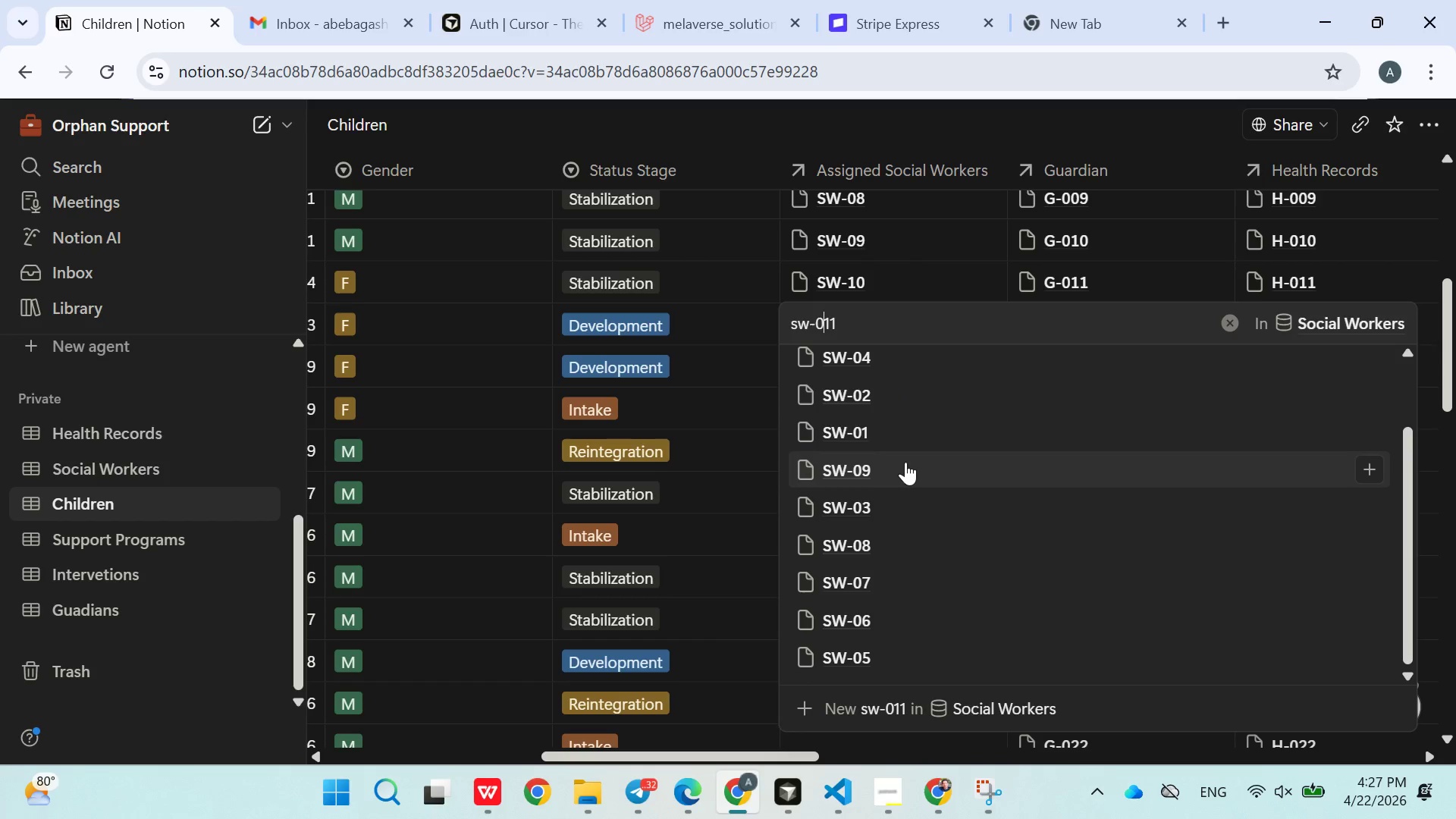 
key(ArrowRight)
 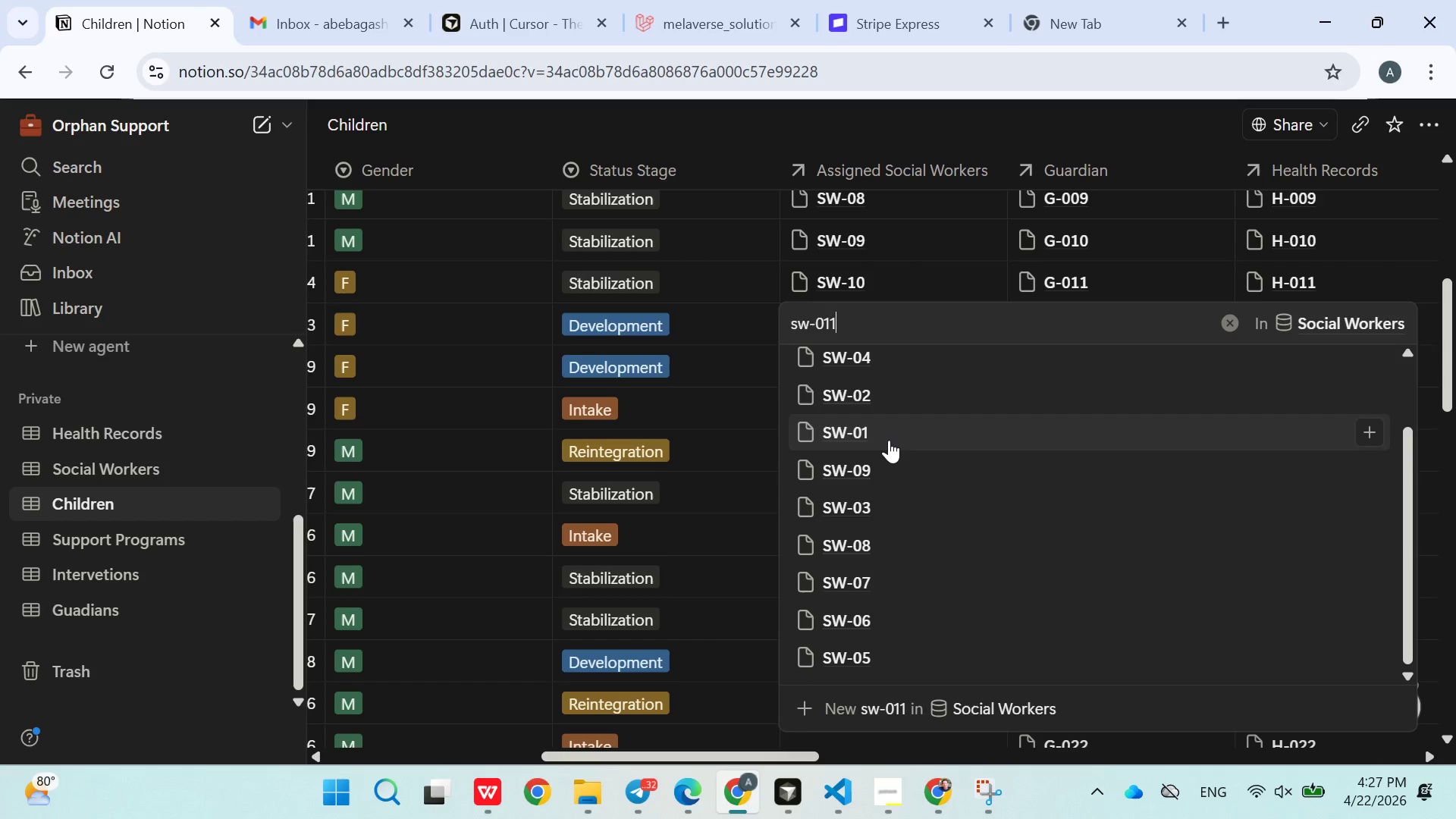 
key(ArrowRight)
 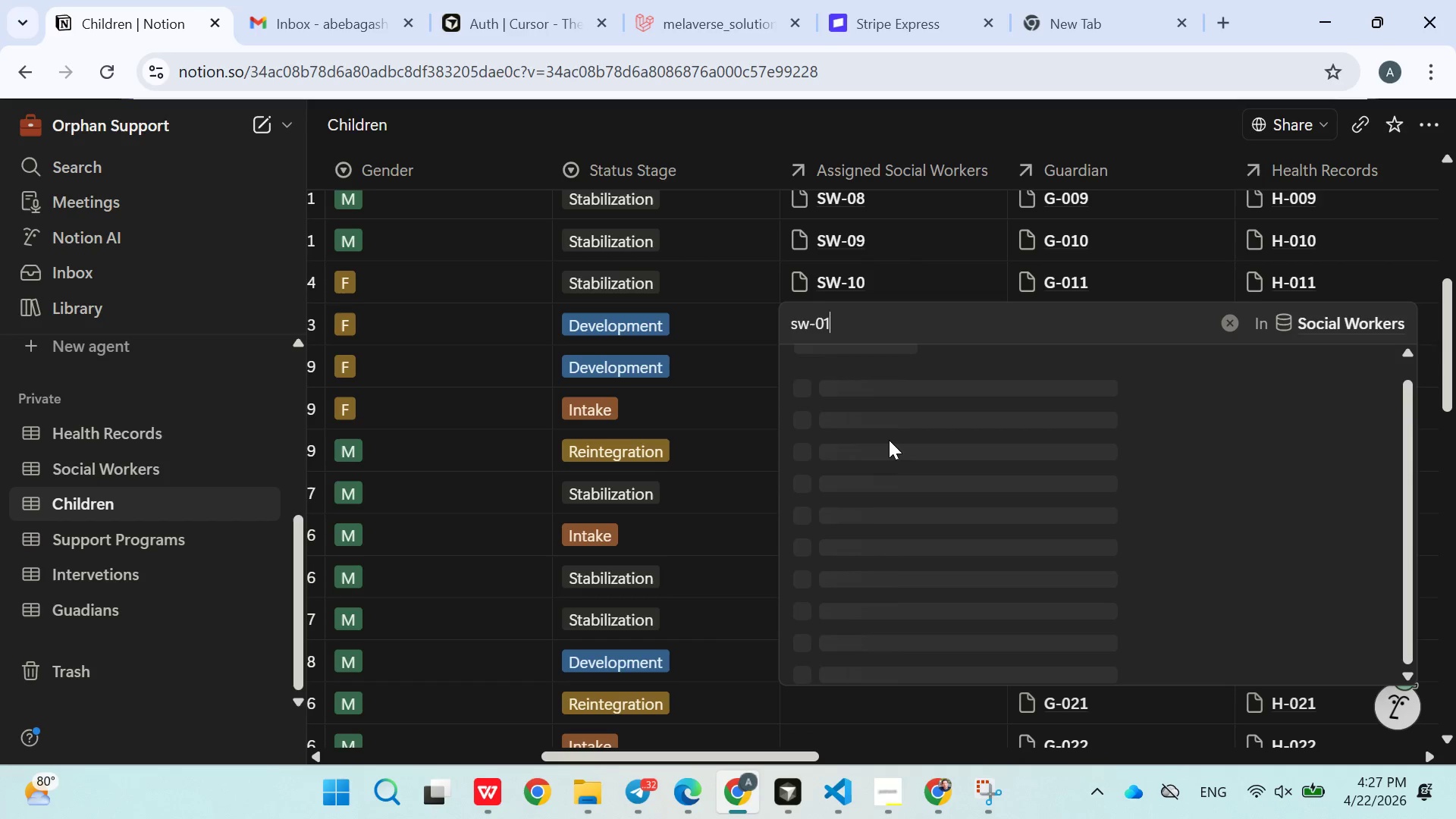 
key(Backspace)
 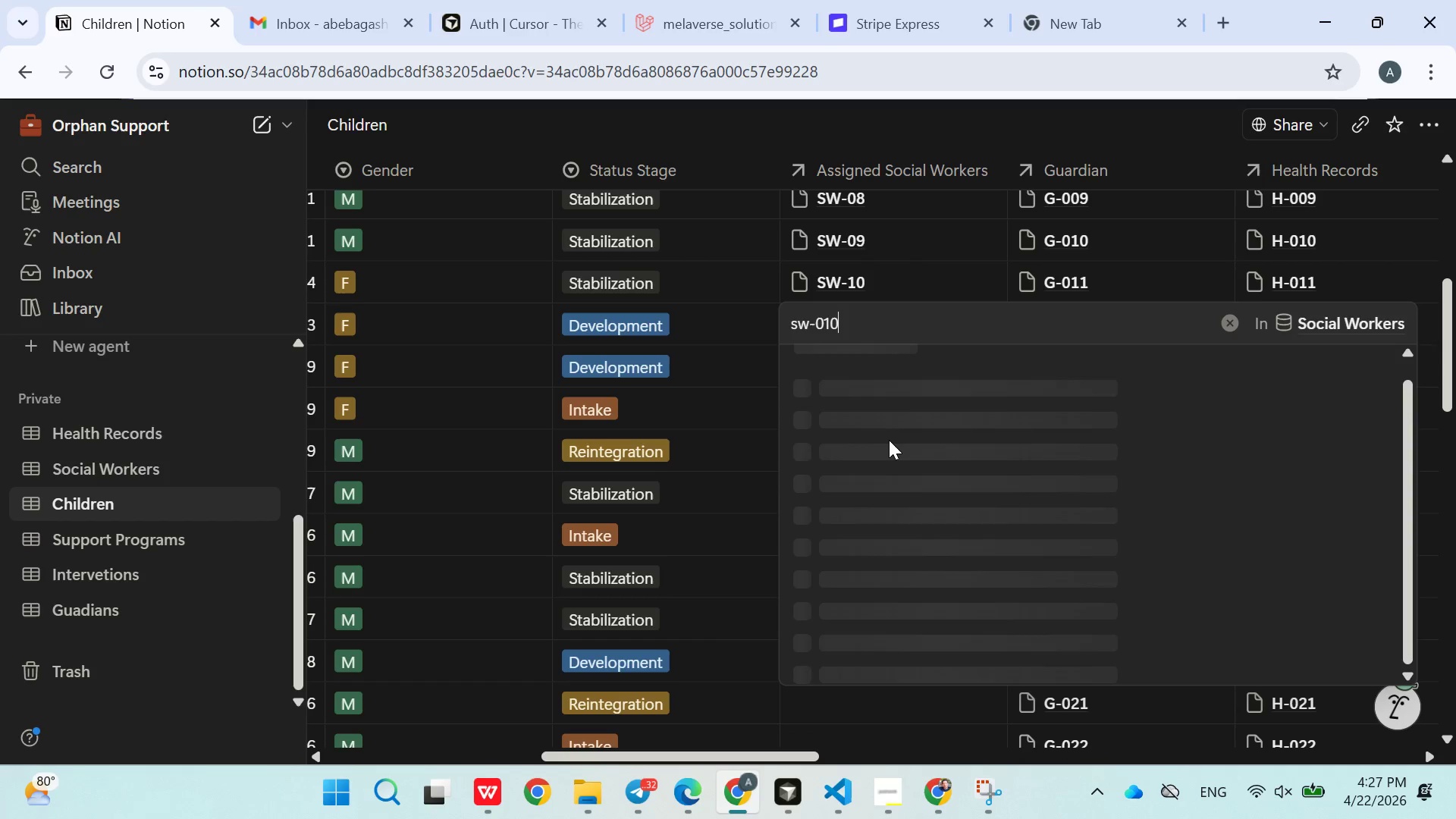 
key(0)
 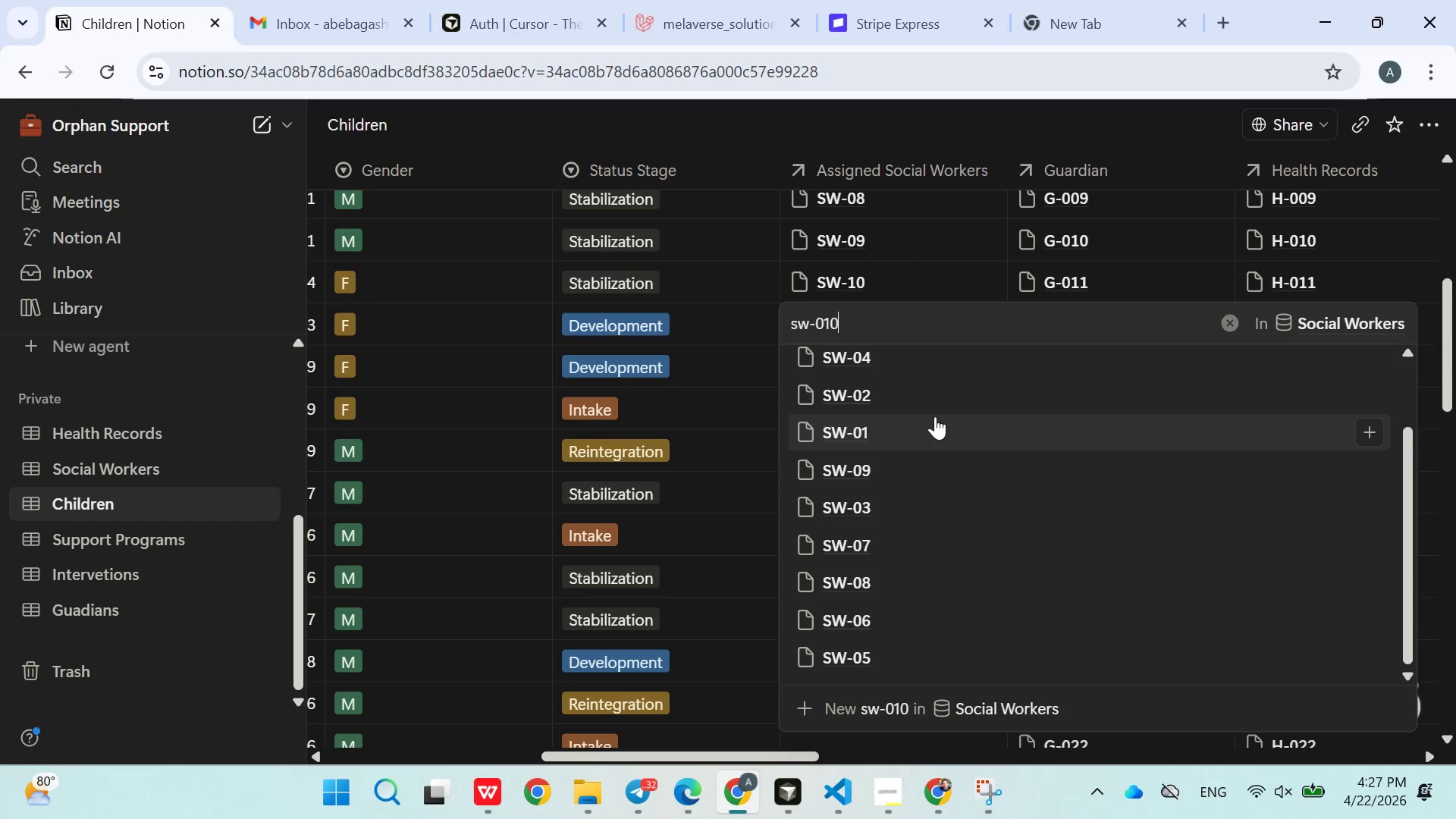 
left_click([911, 428])
 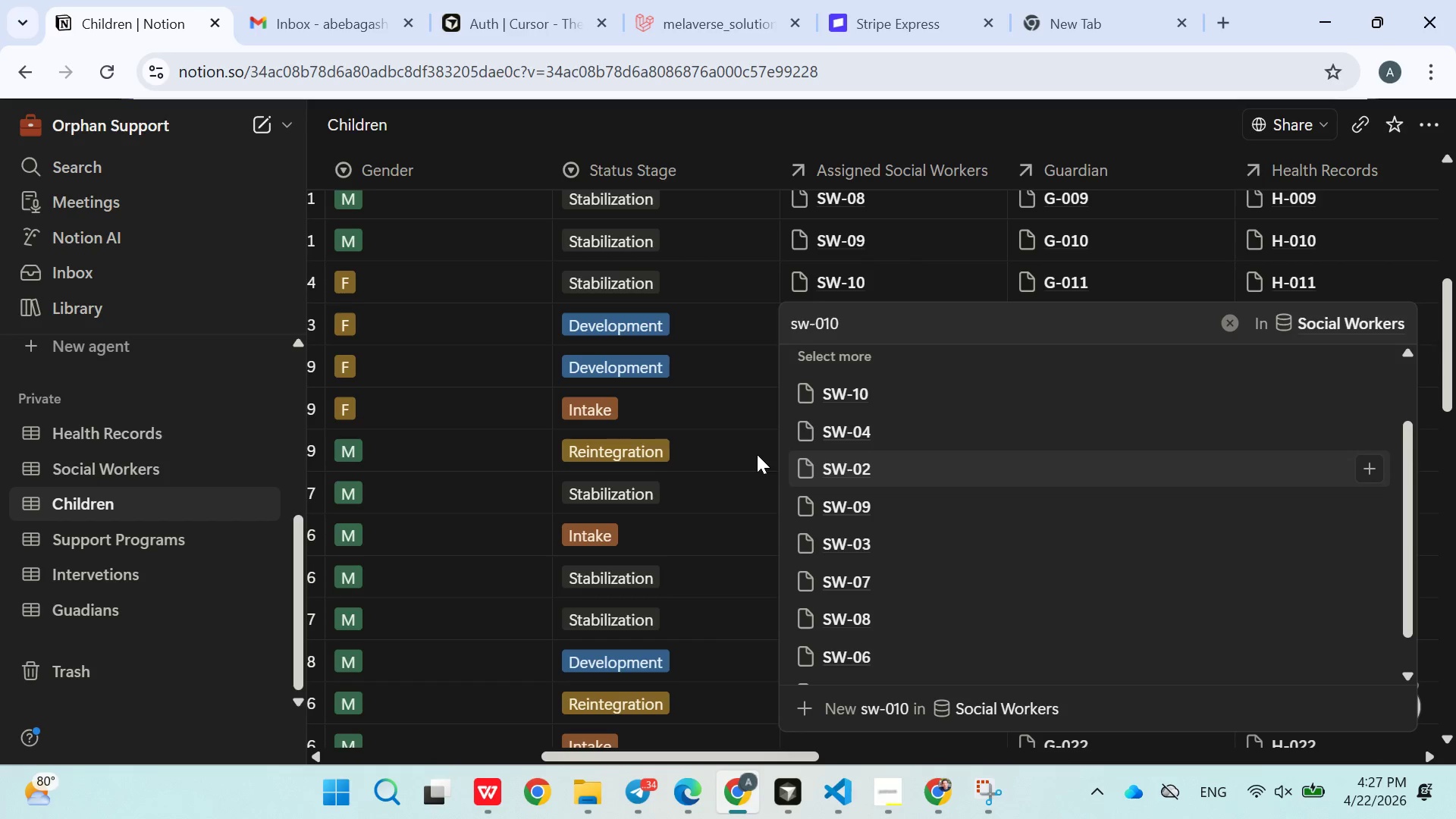 
left_click([757, 454])
 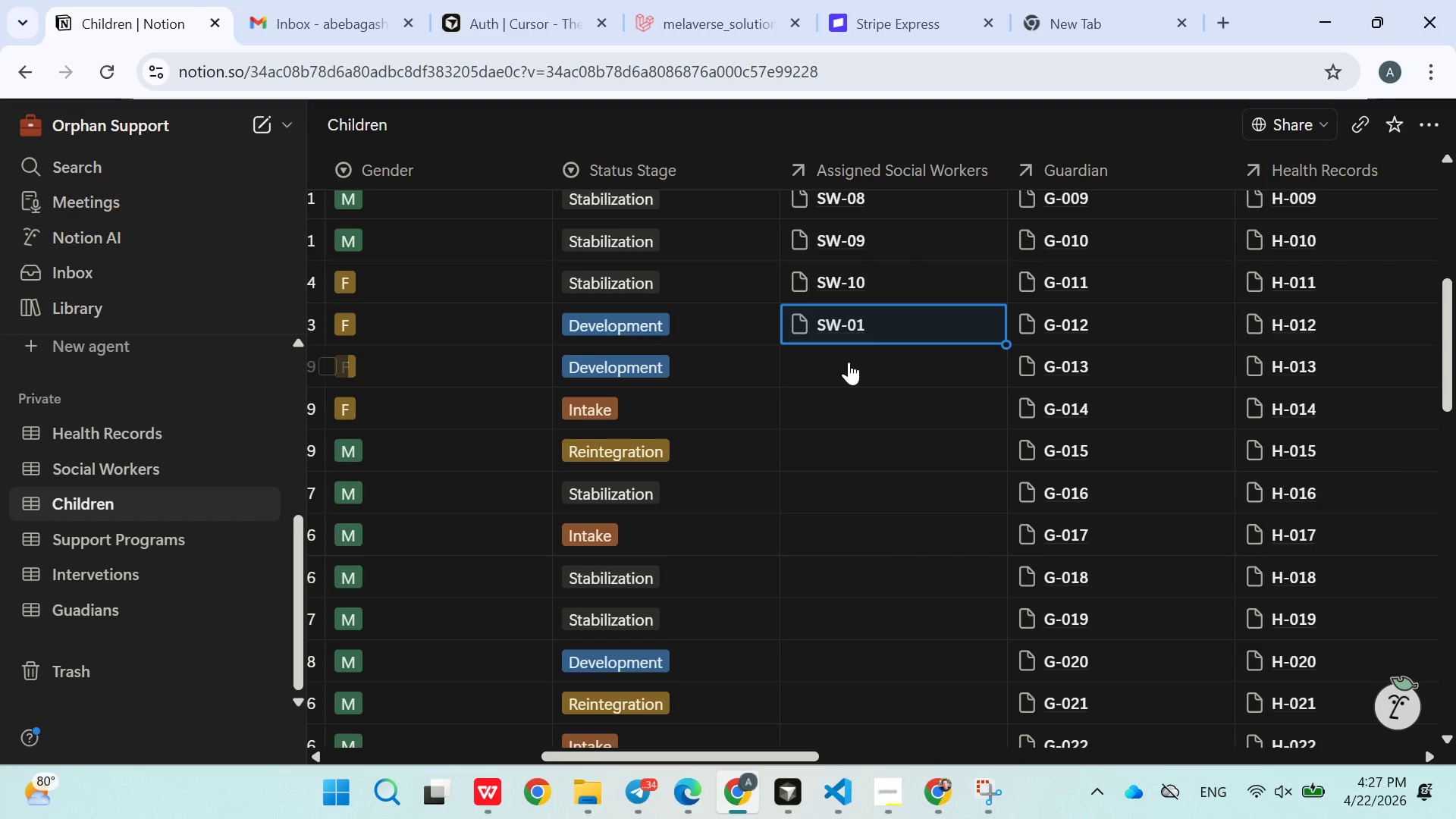 
left_click([849, 362])
 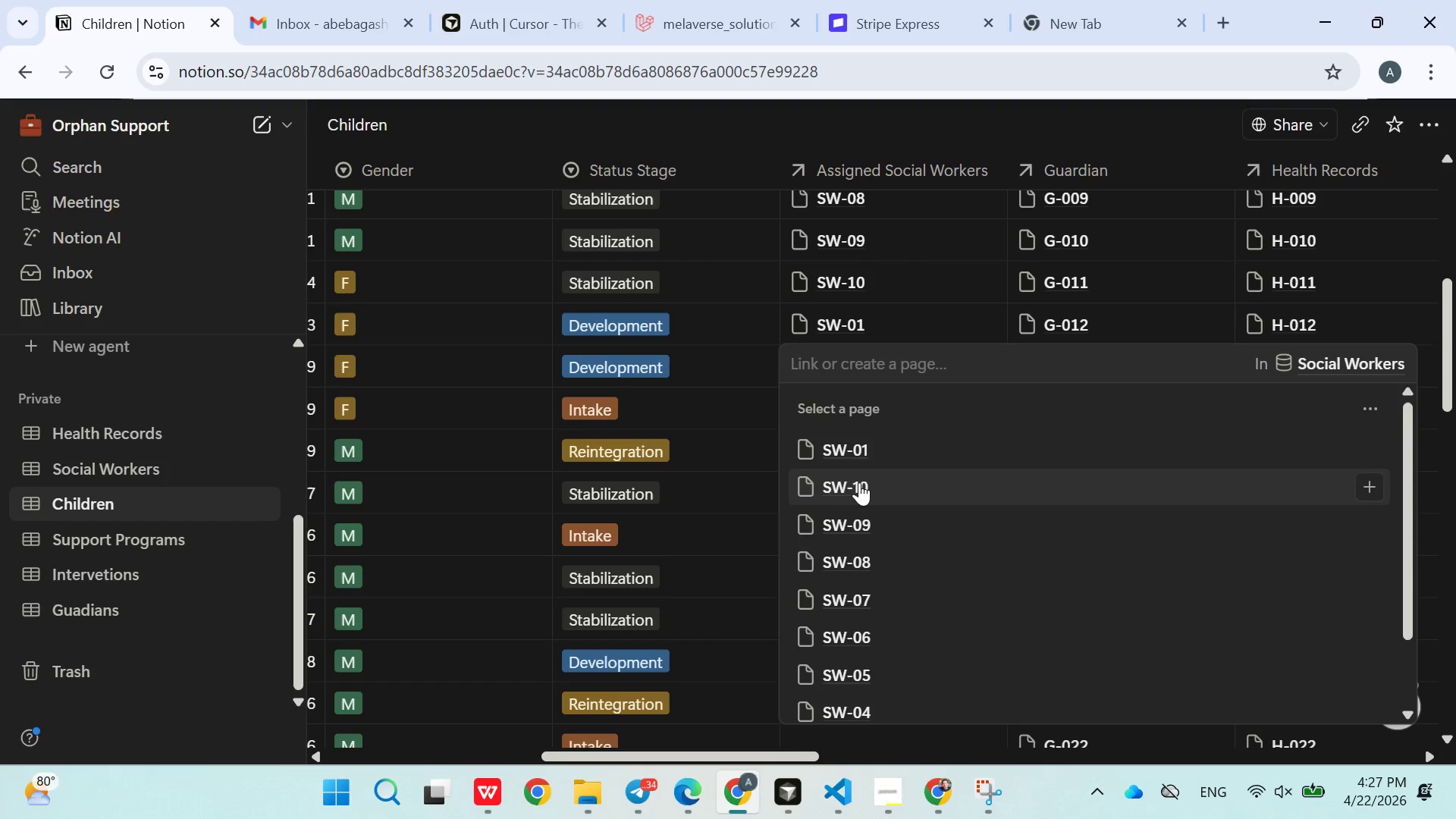 
left_click([859, 482])
 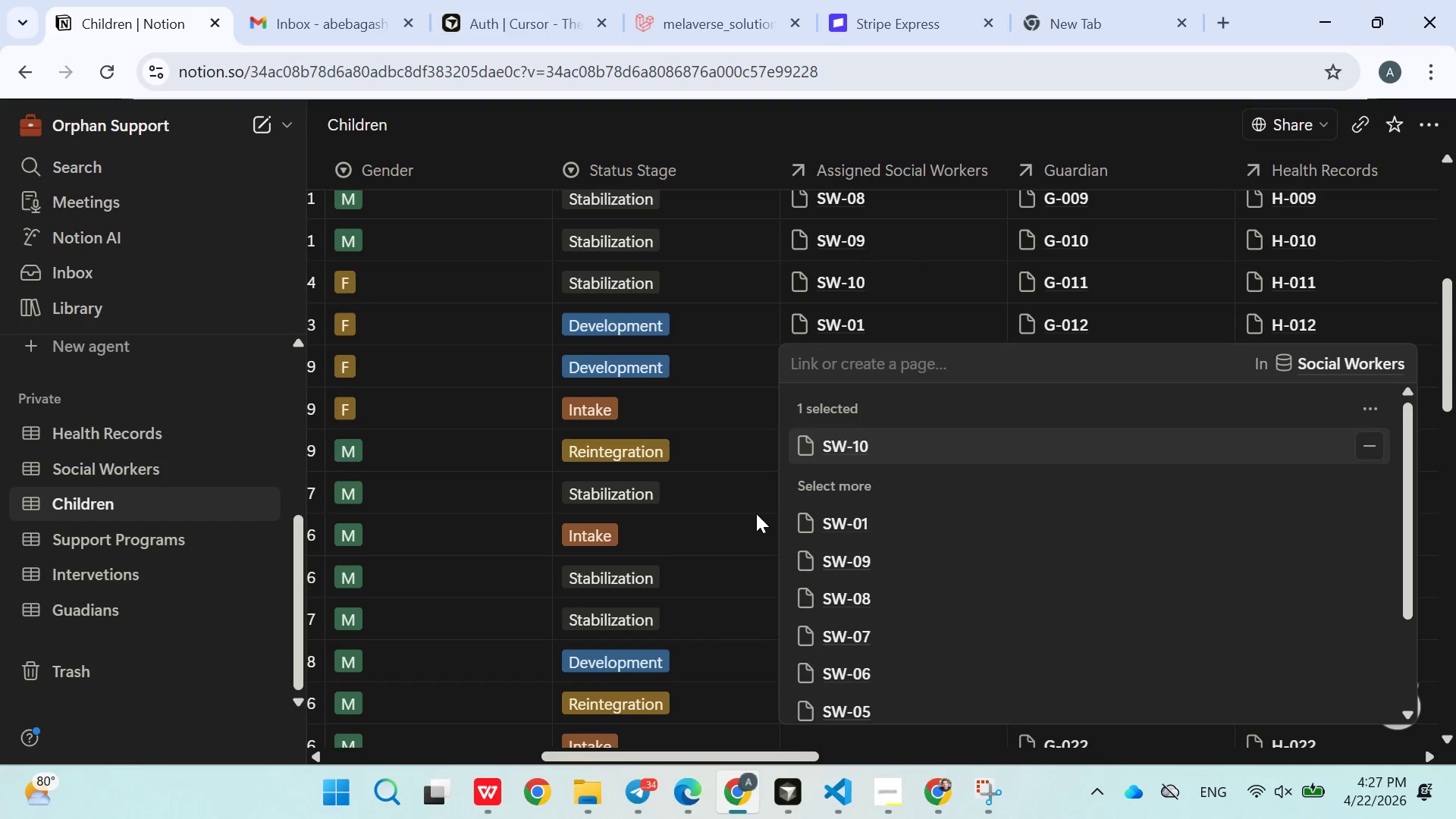 
left_click([756, 513])
 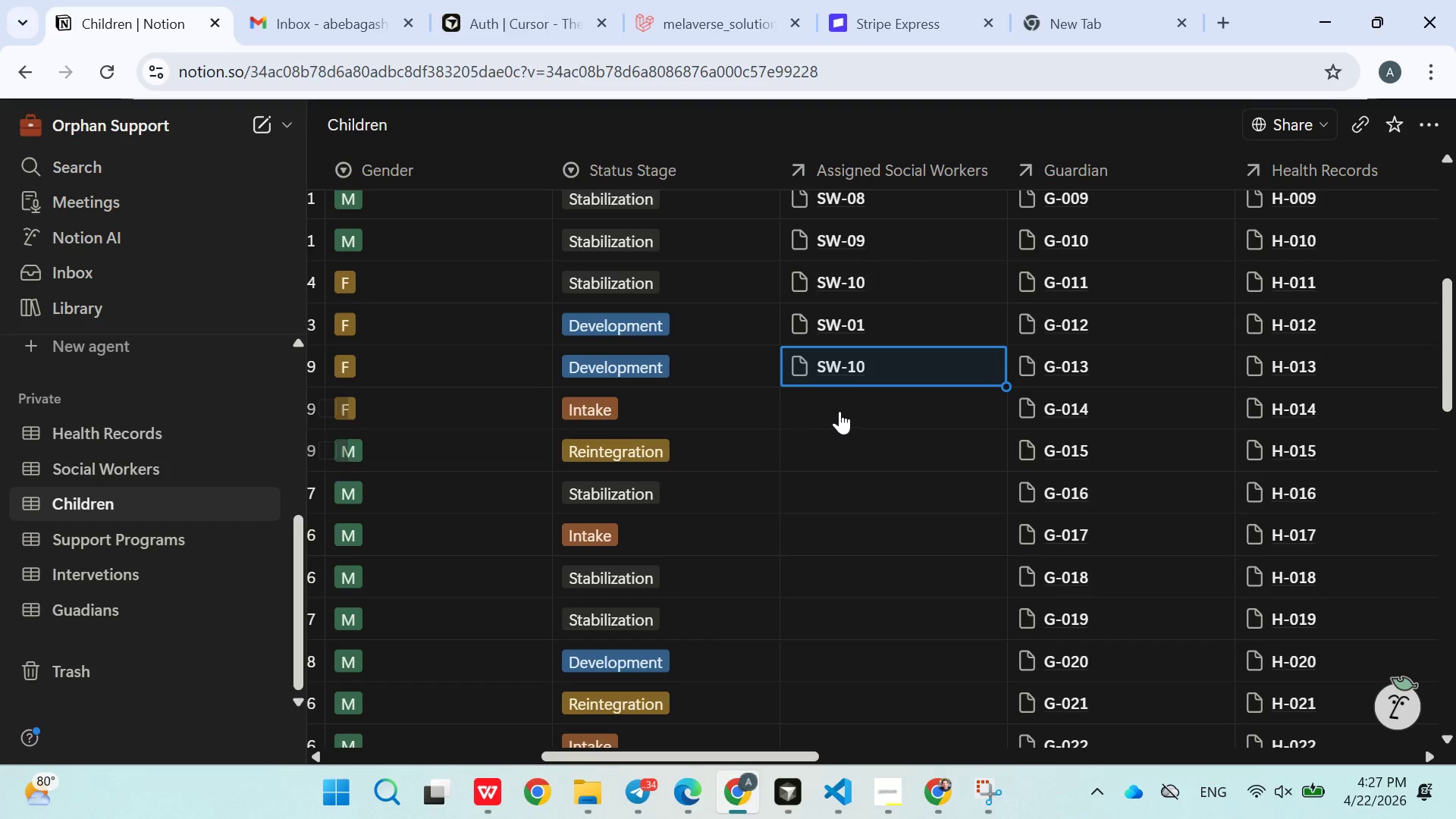 
left_click([839, 412])
 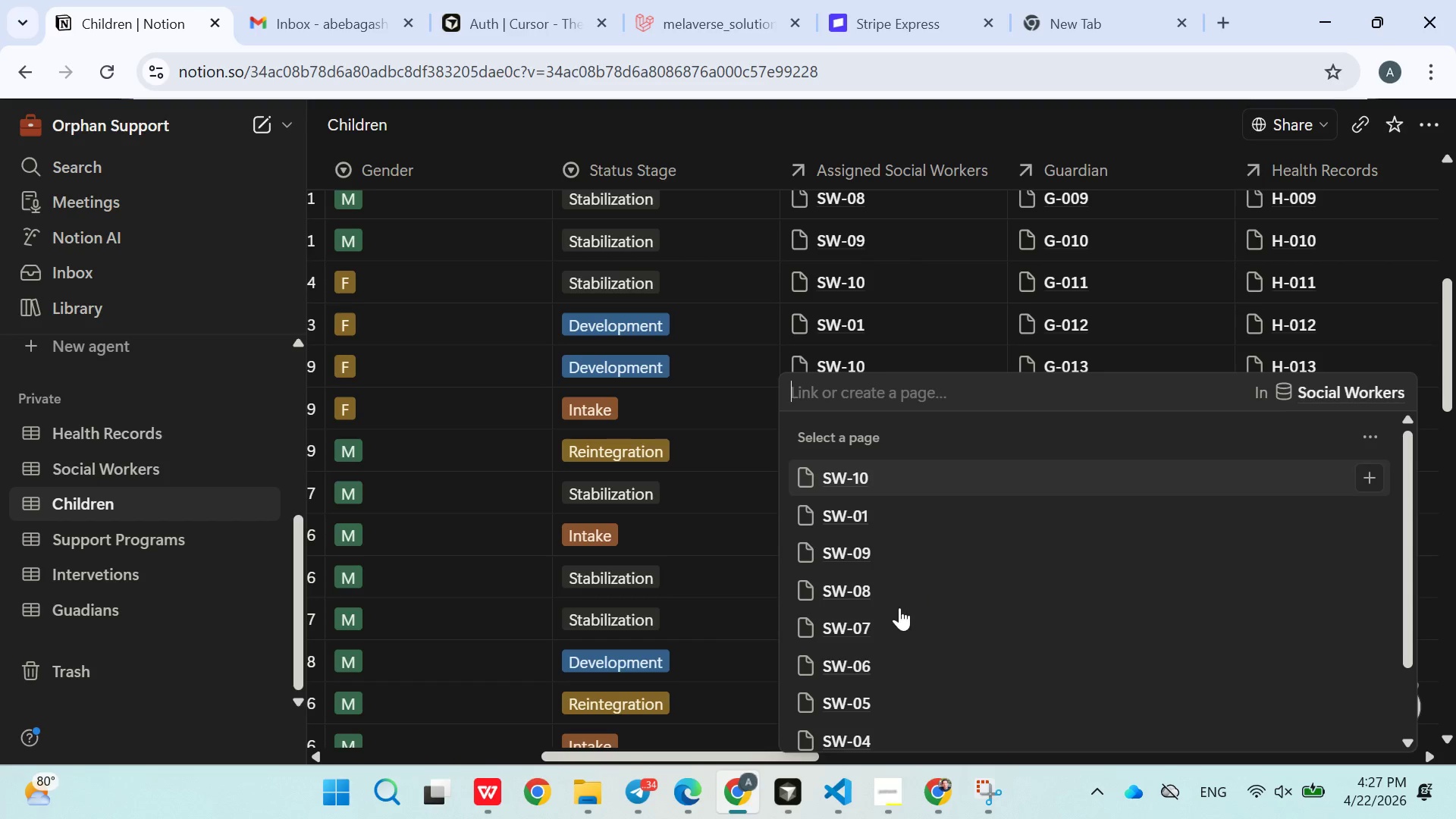 
left_click([872, 609])
 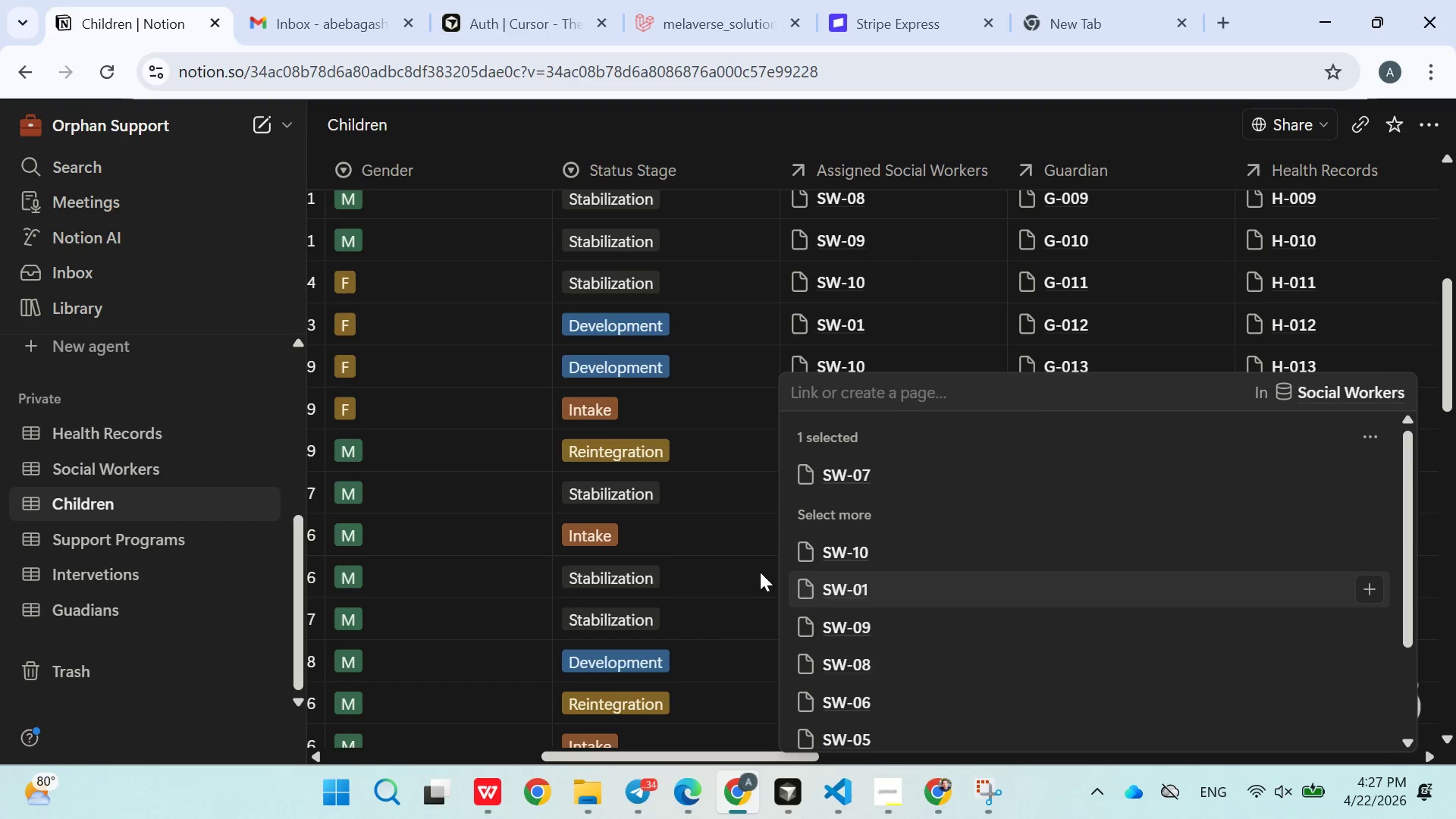 
left_click([760, 572])
 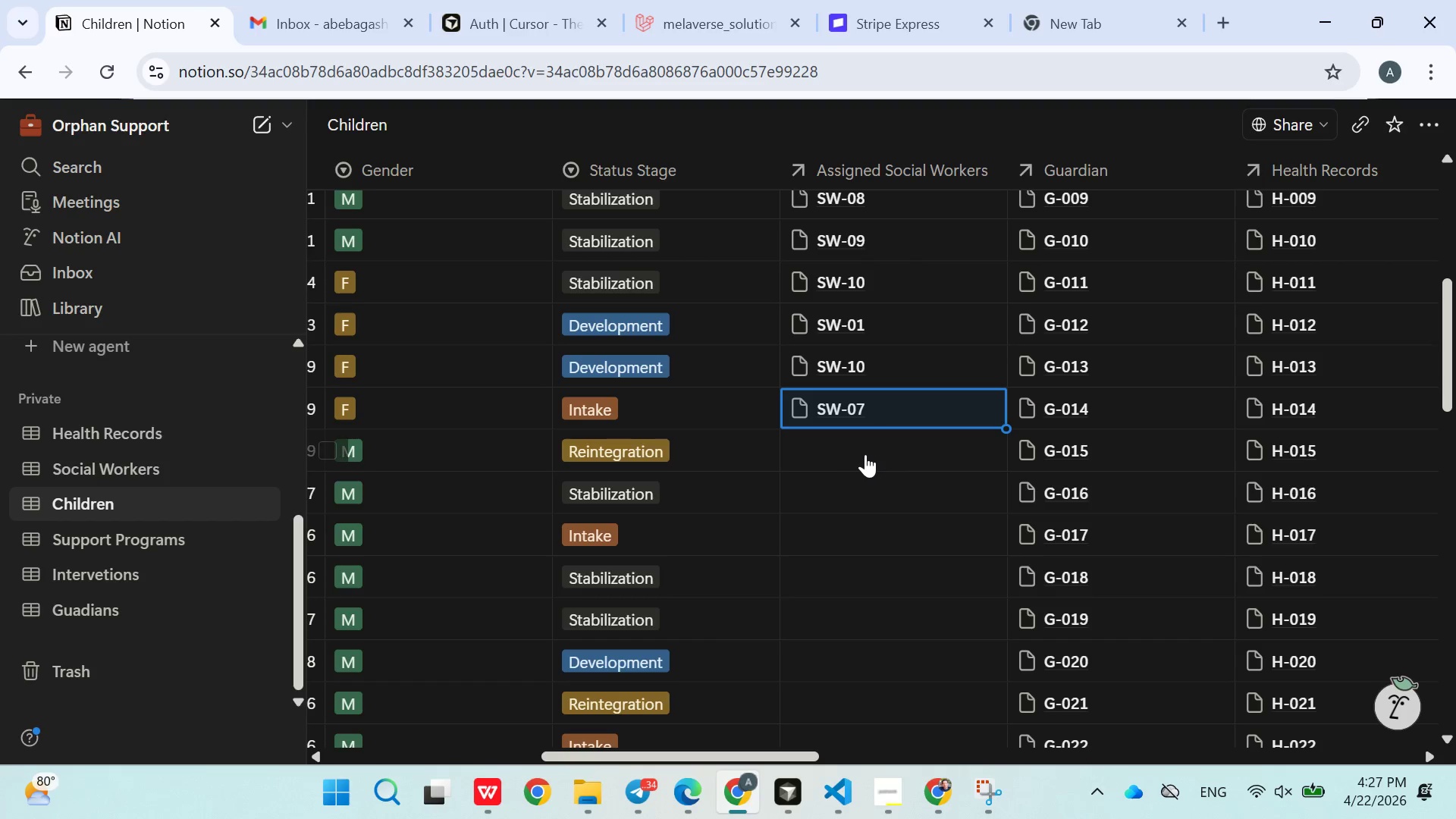 
left_click([865, 454])
 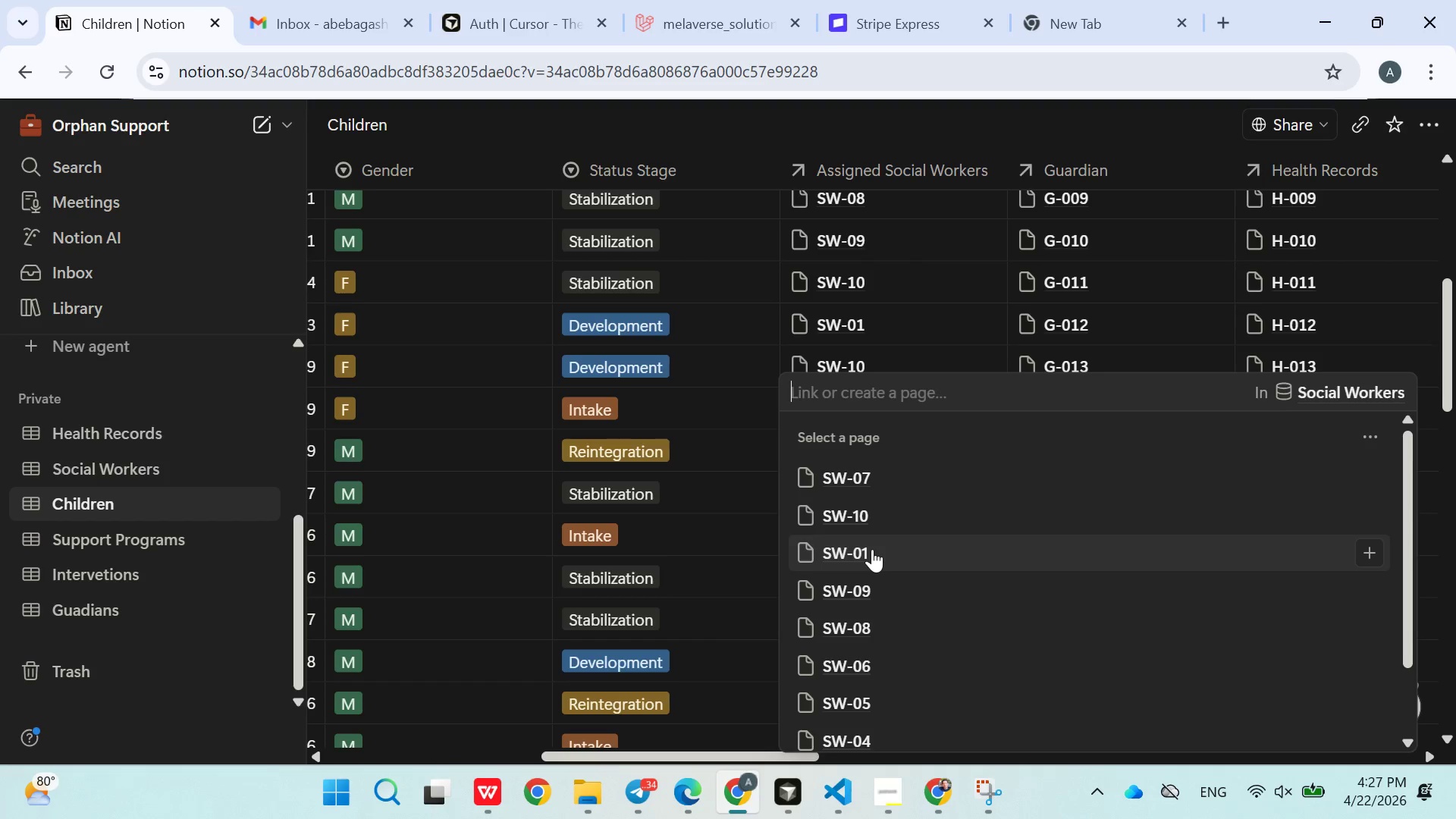 
left_click([872, 549])
 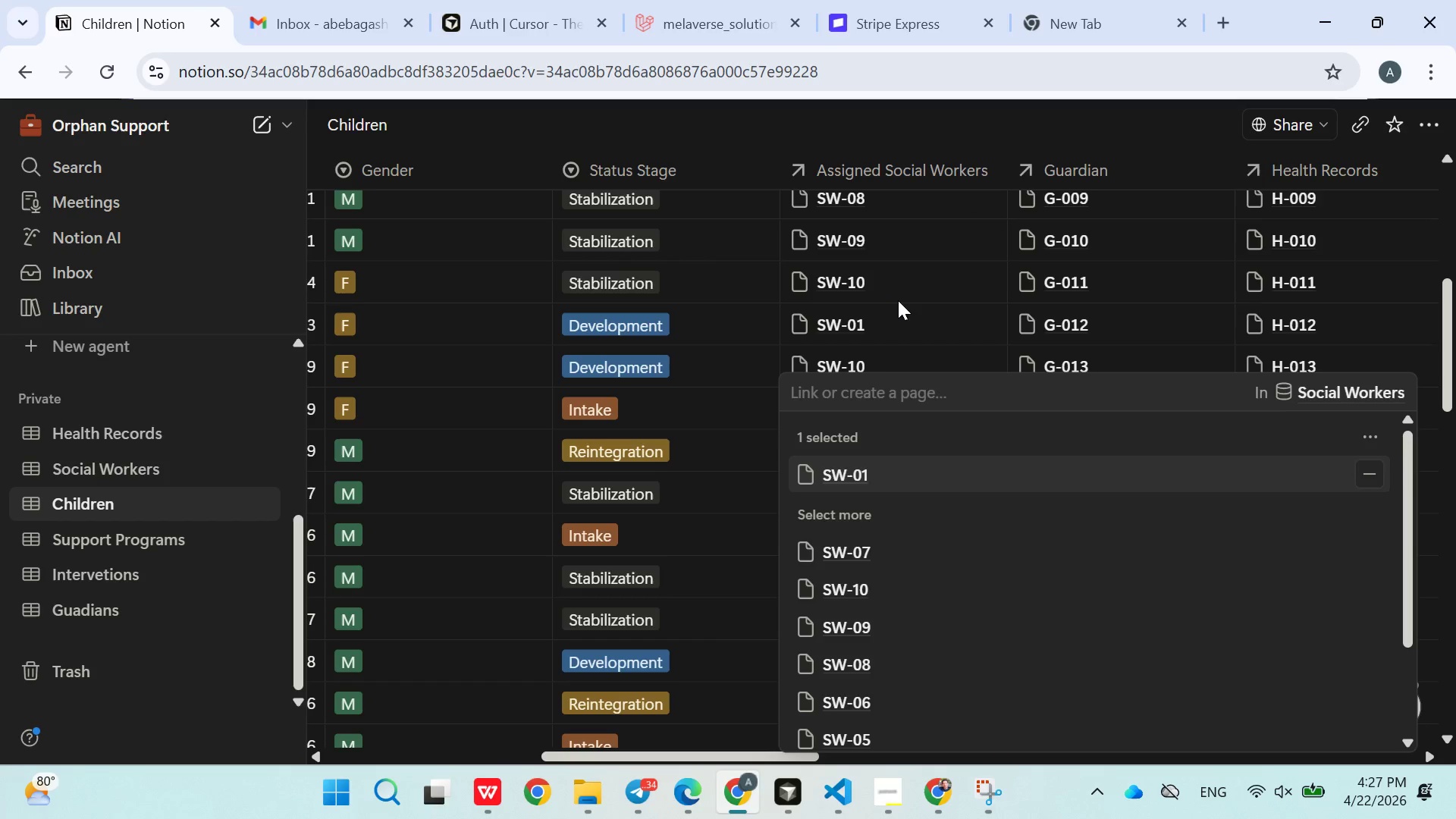 
left_click([908, 294])
 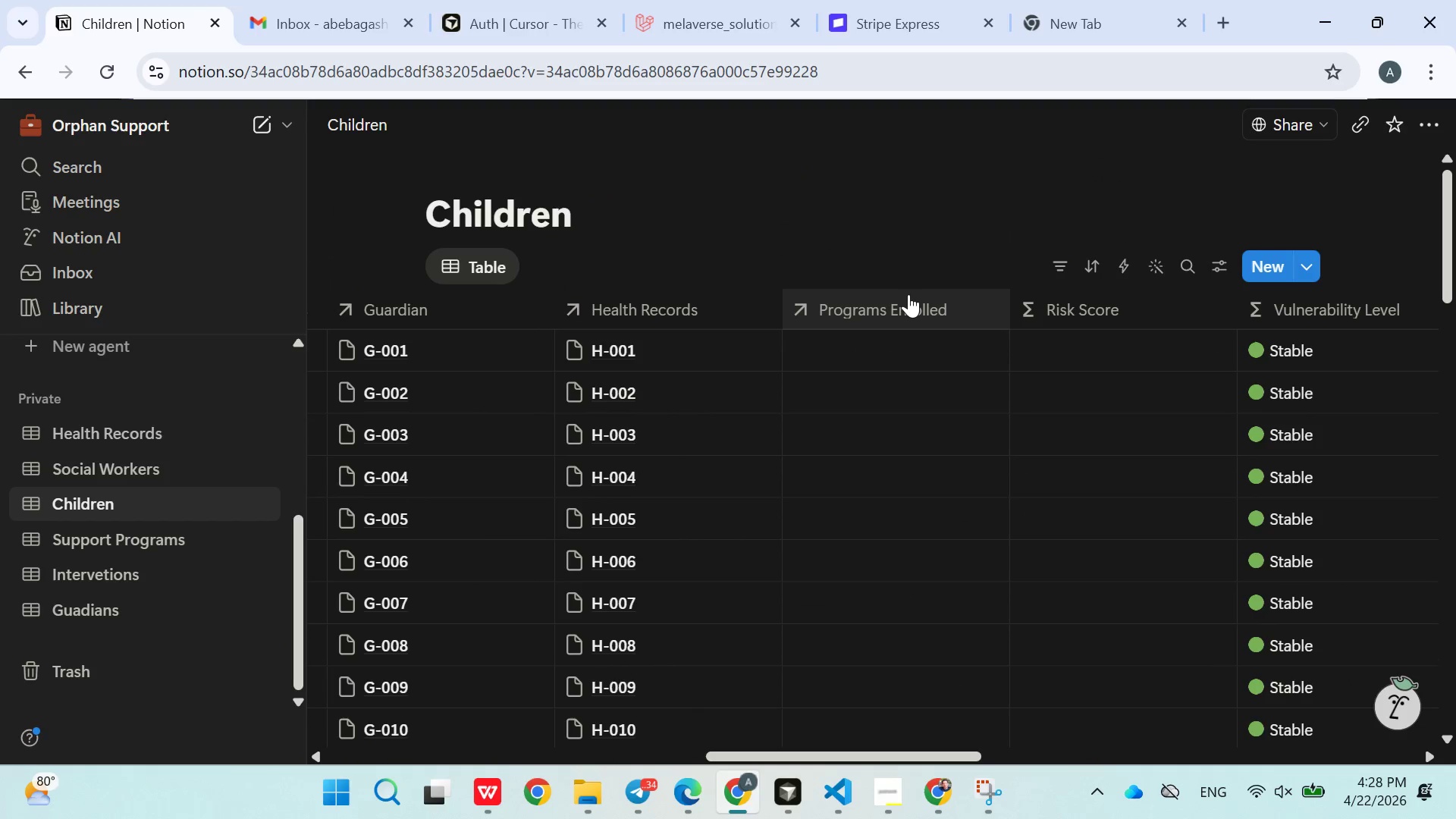 
left_click([889, 349])
 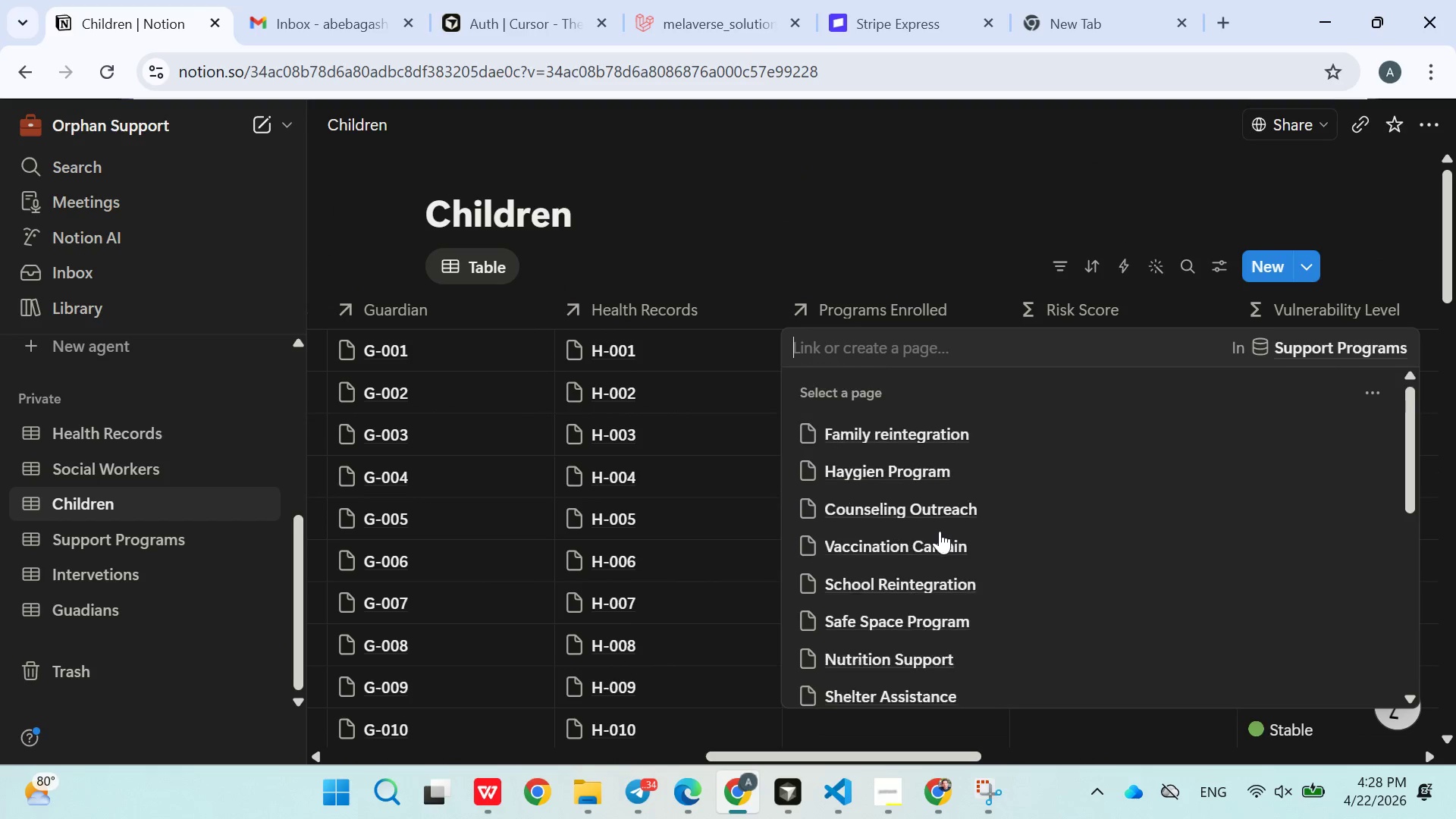 
wait(9.58)
 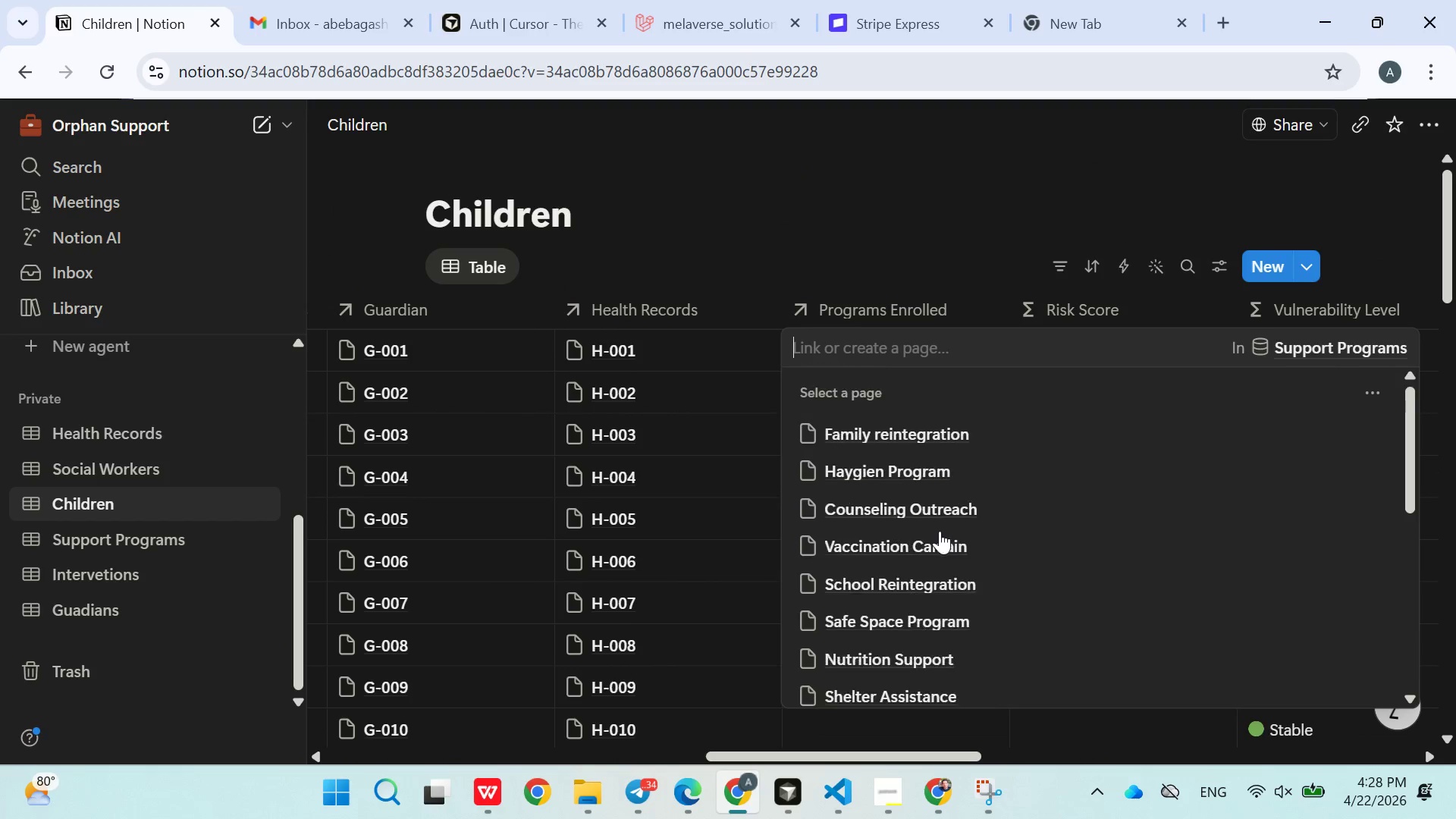 
left_click([841, 431])
 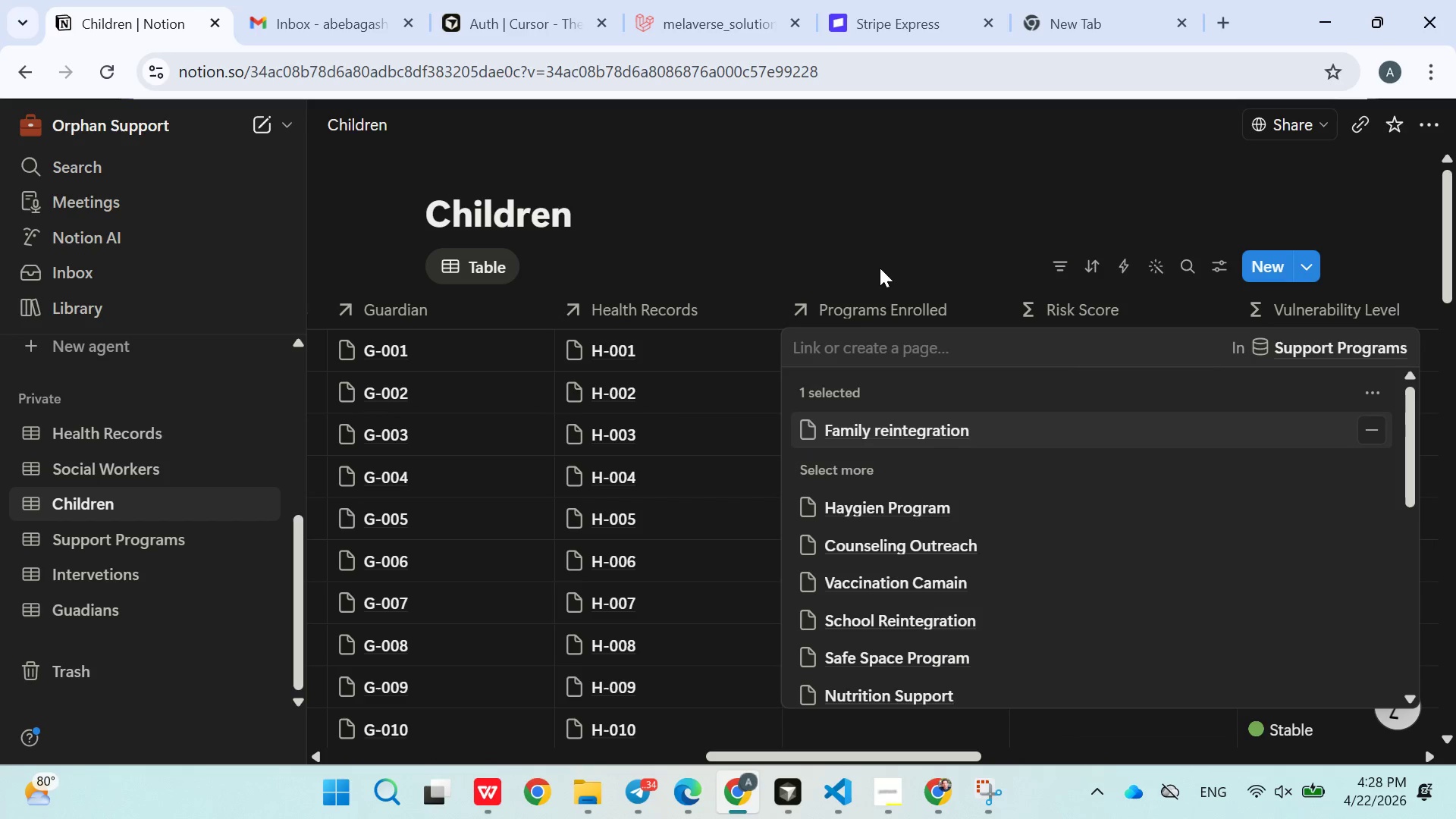 
left_click([880, 268])
 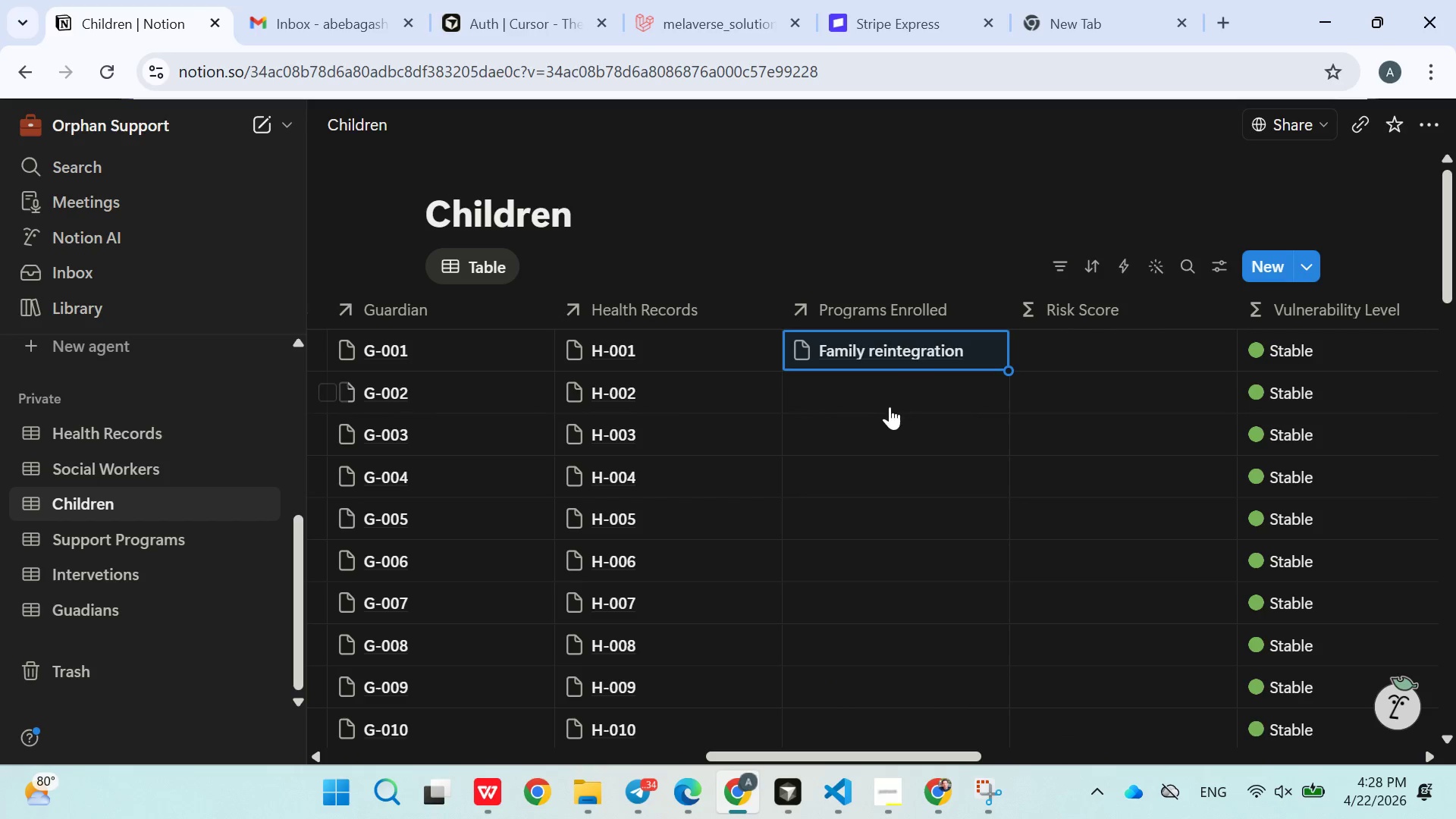 
left_click([889, 406])
 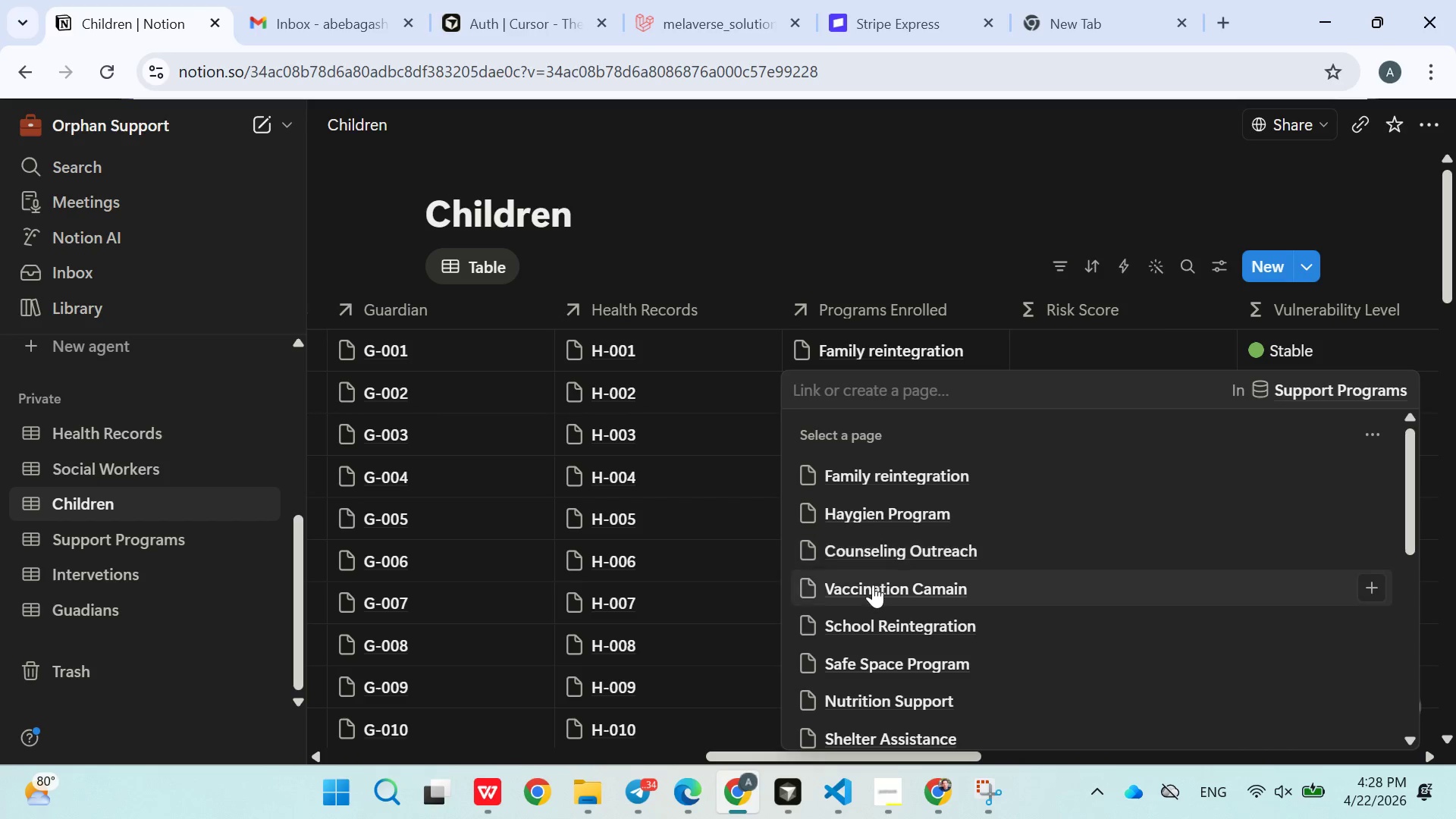 
left_click([873, 585])
 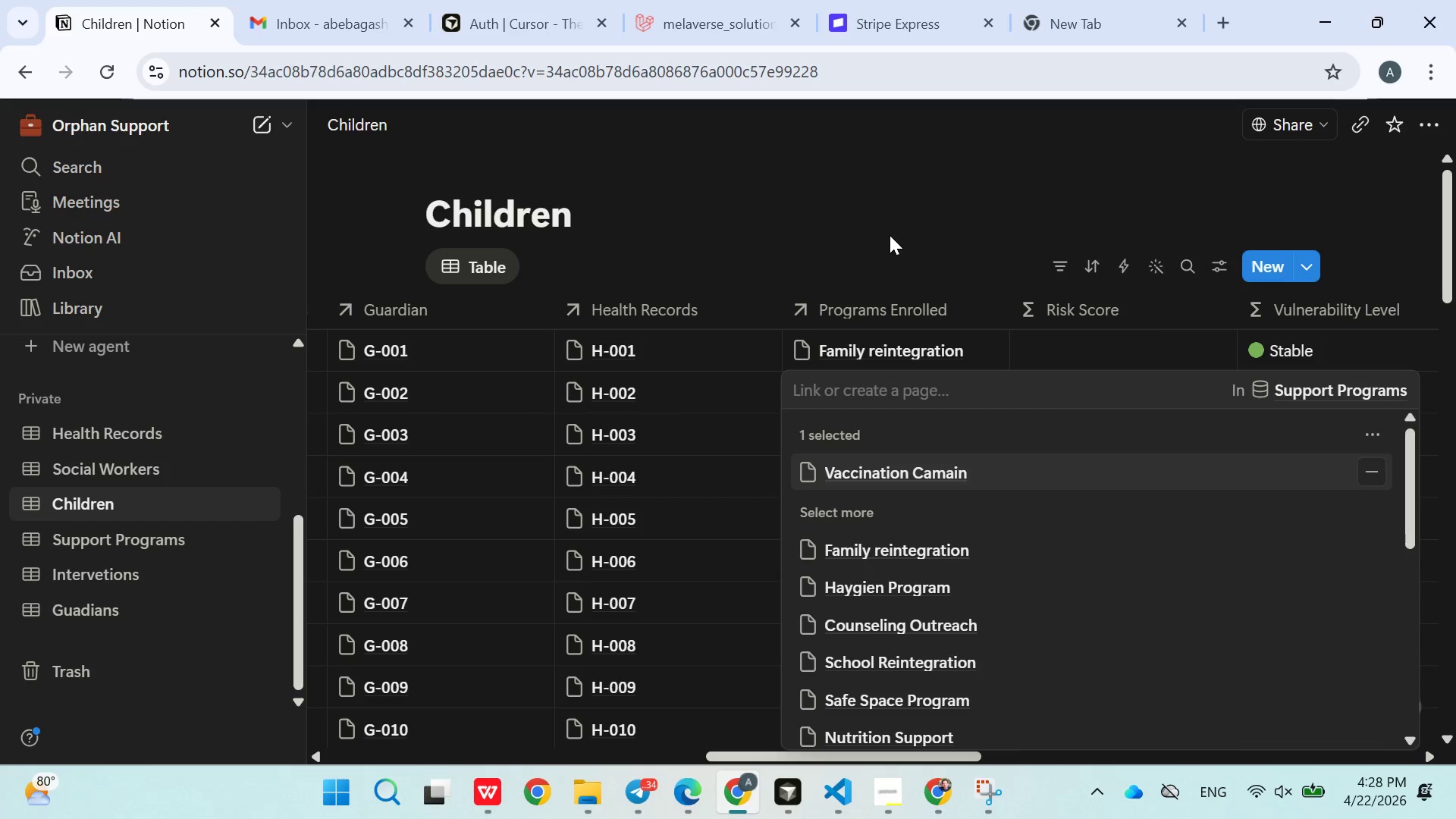 
left_click([890, 235])
 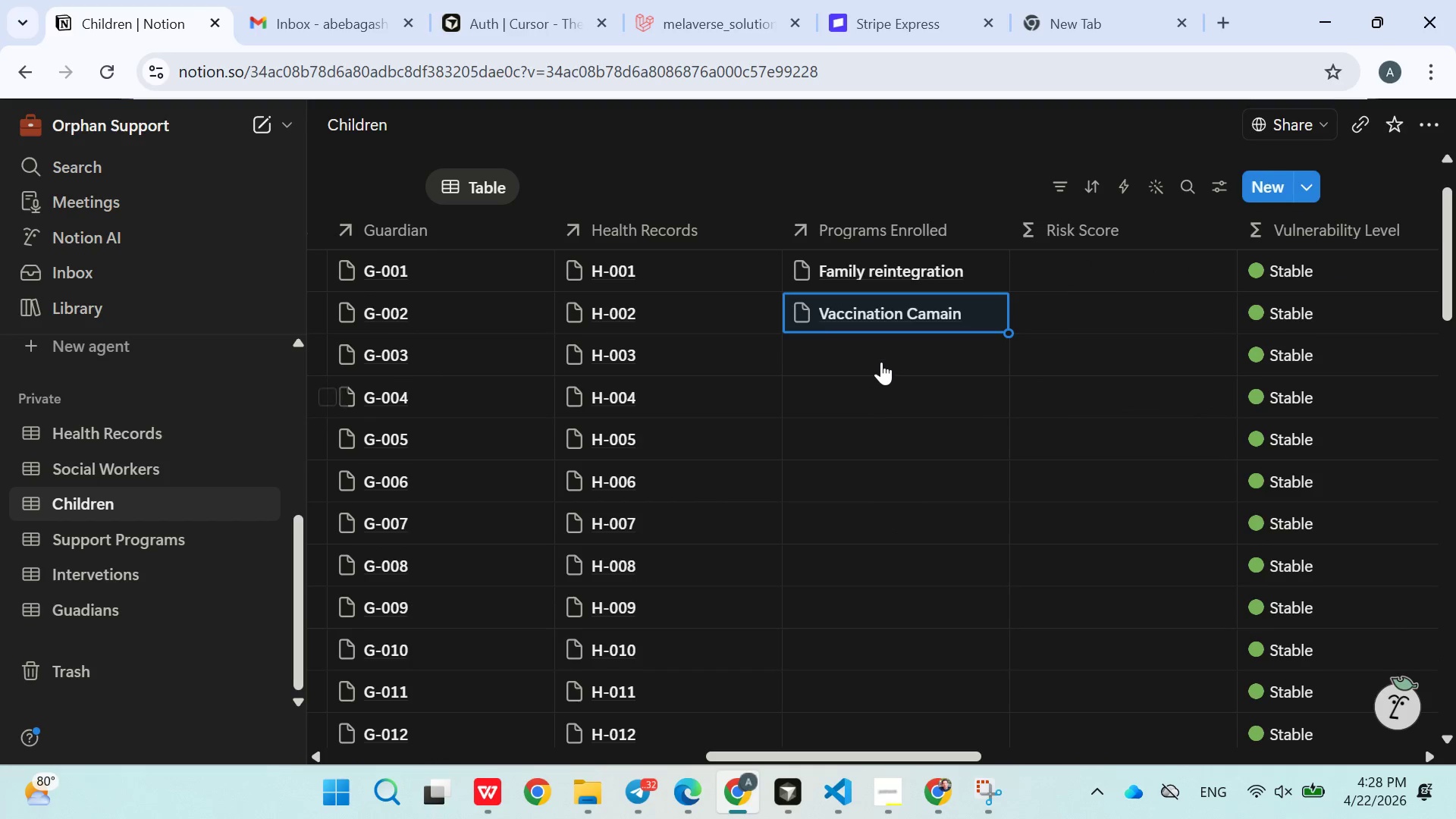 
left_click([883, 362])
 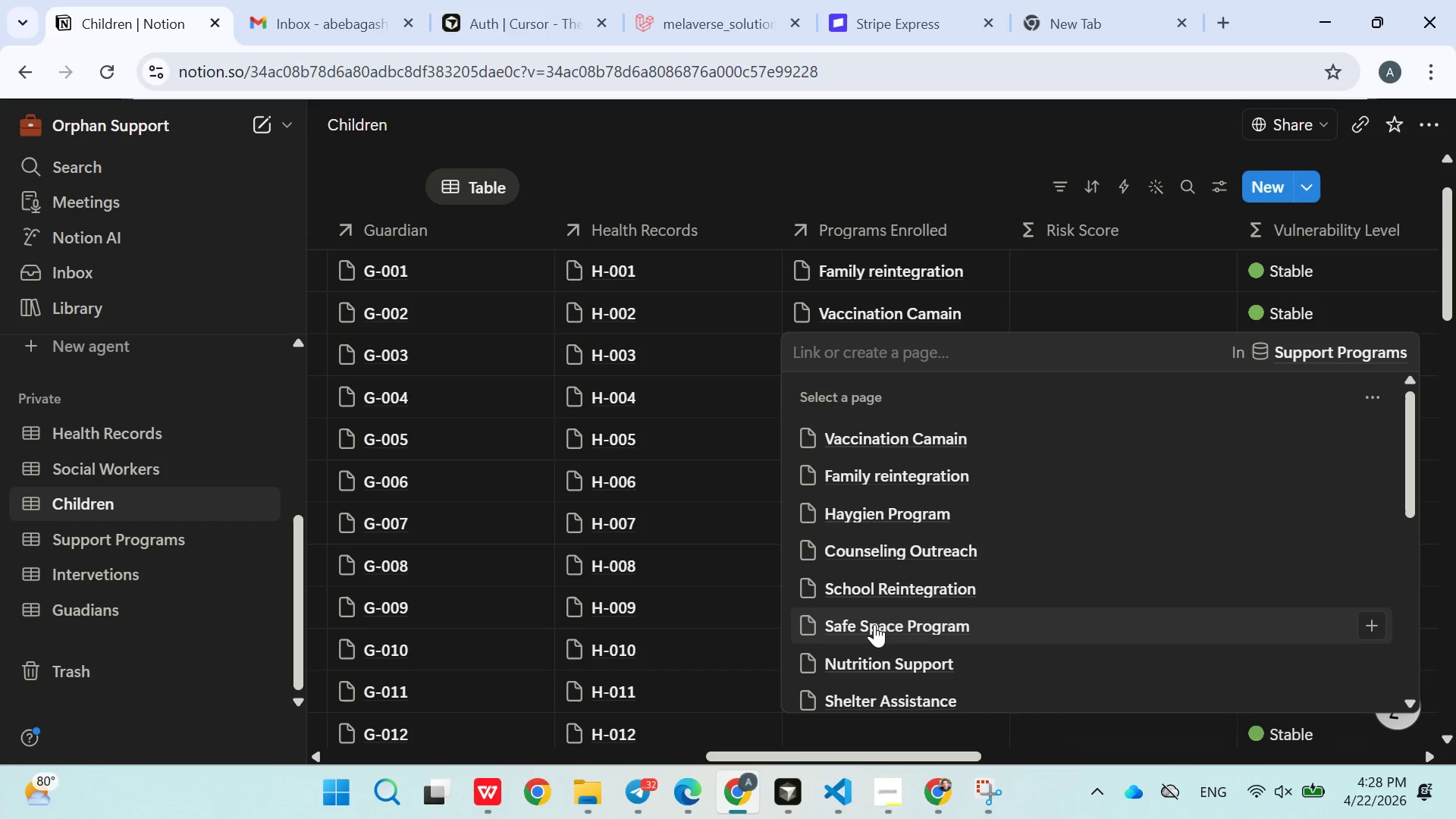 
left_click([874, 622])
 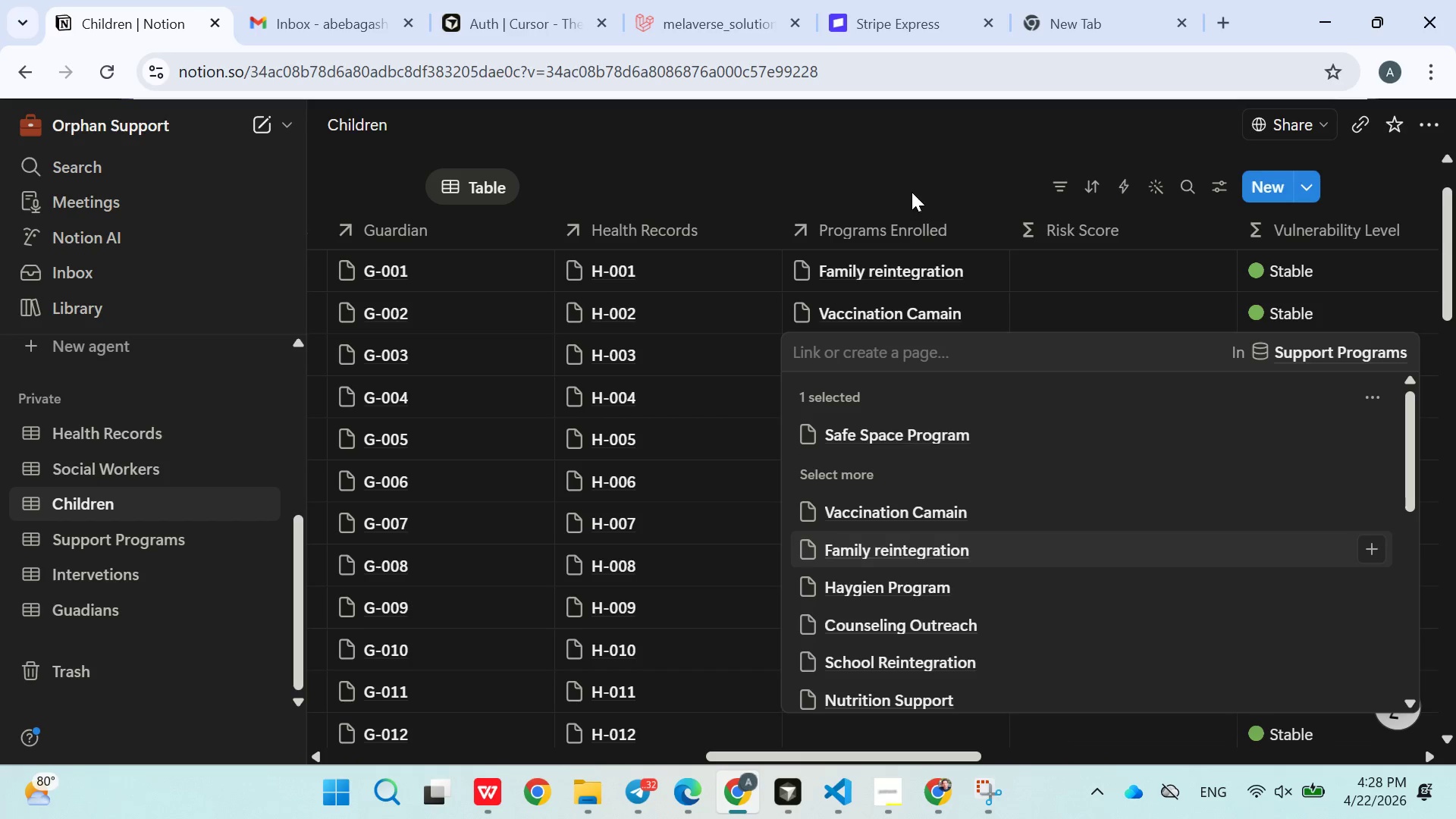 
left_click([925, 186])
 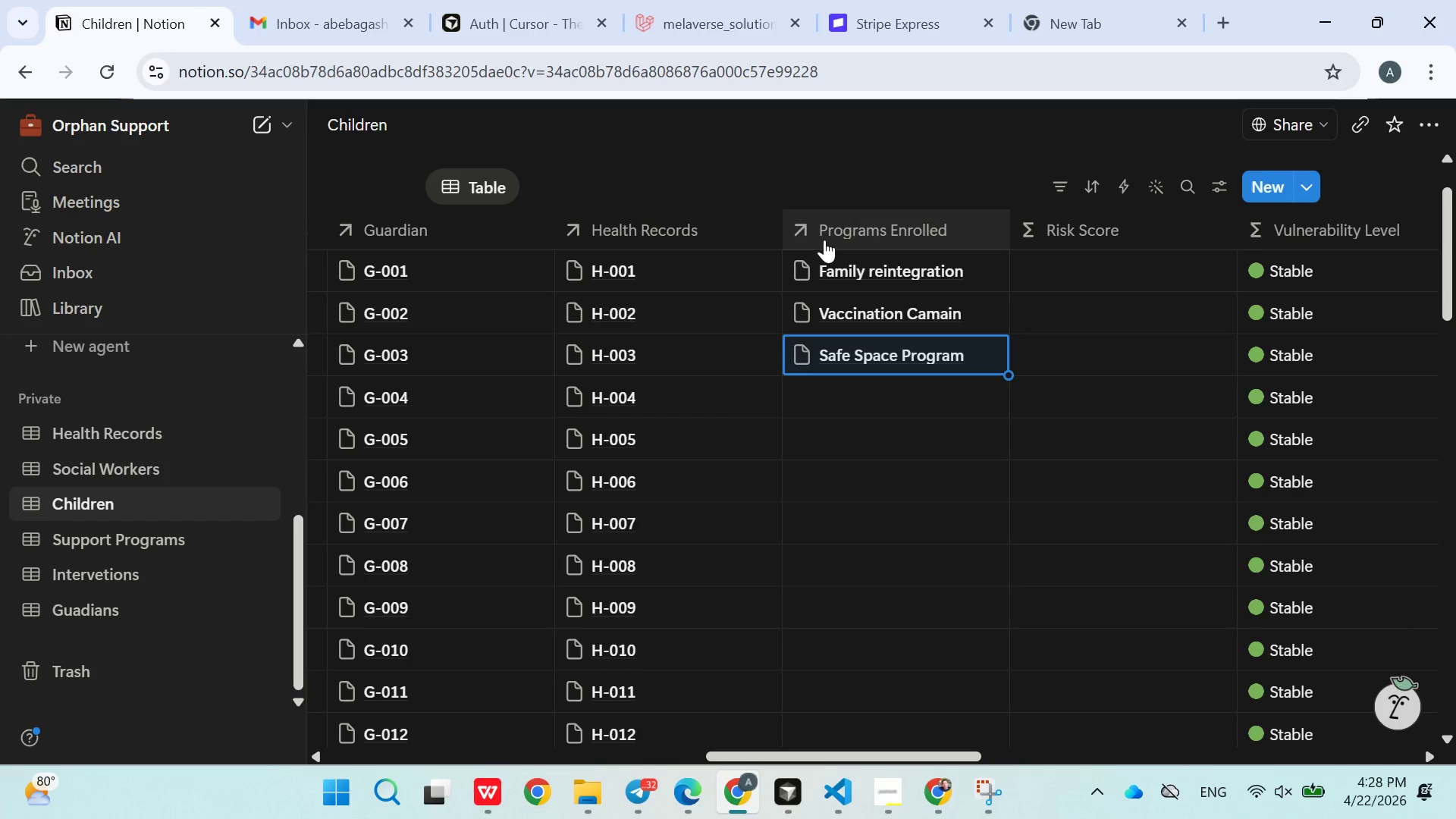 
left_click([824, 239])
 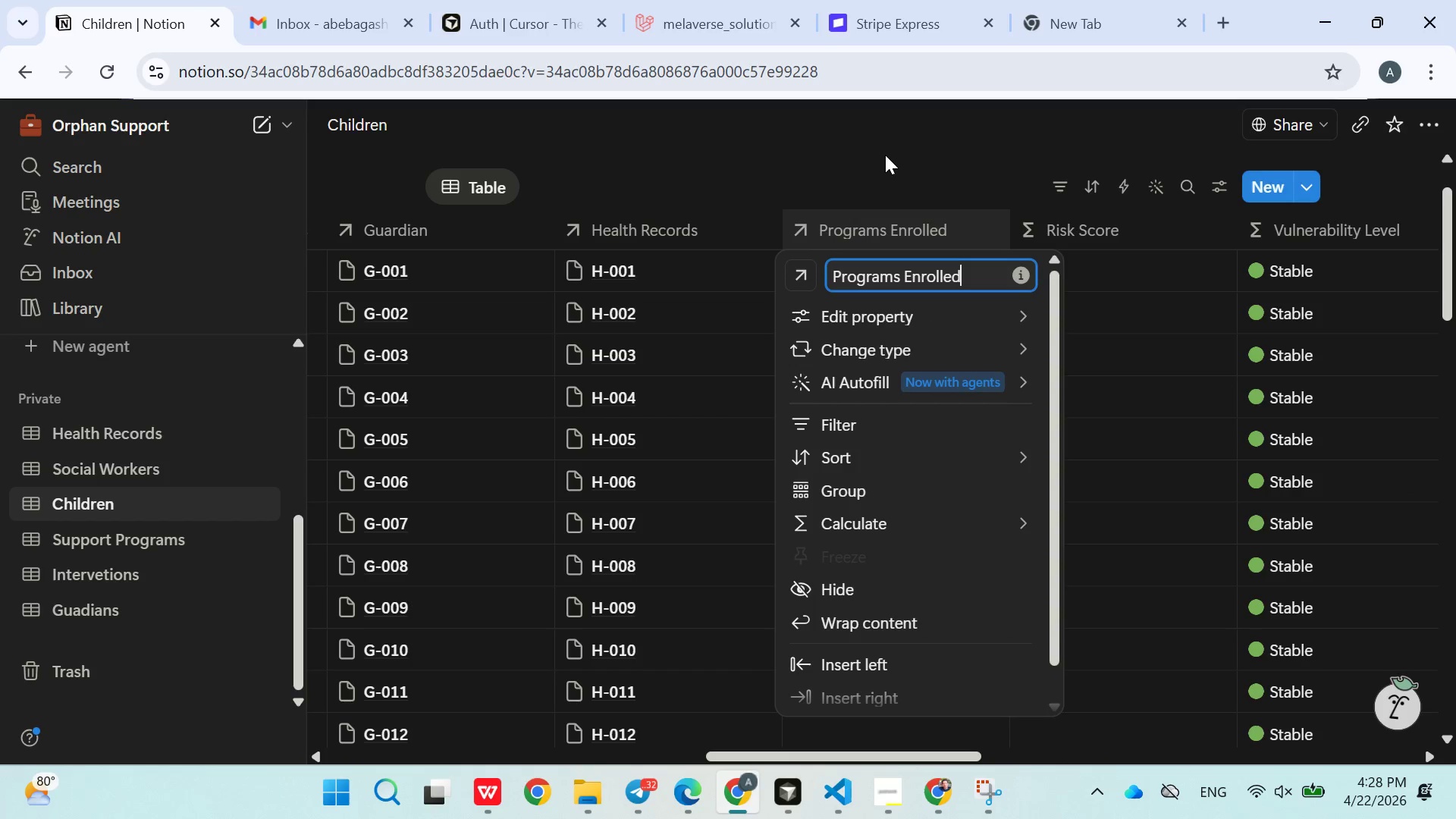 
left_click([883, 155])
 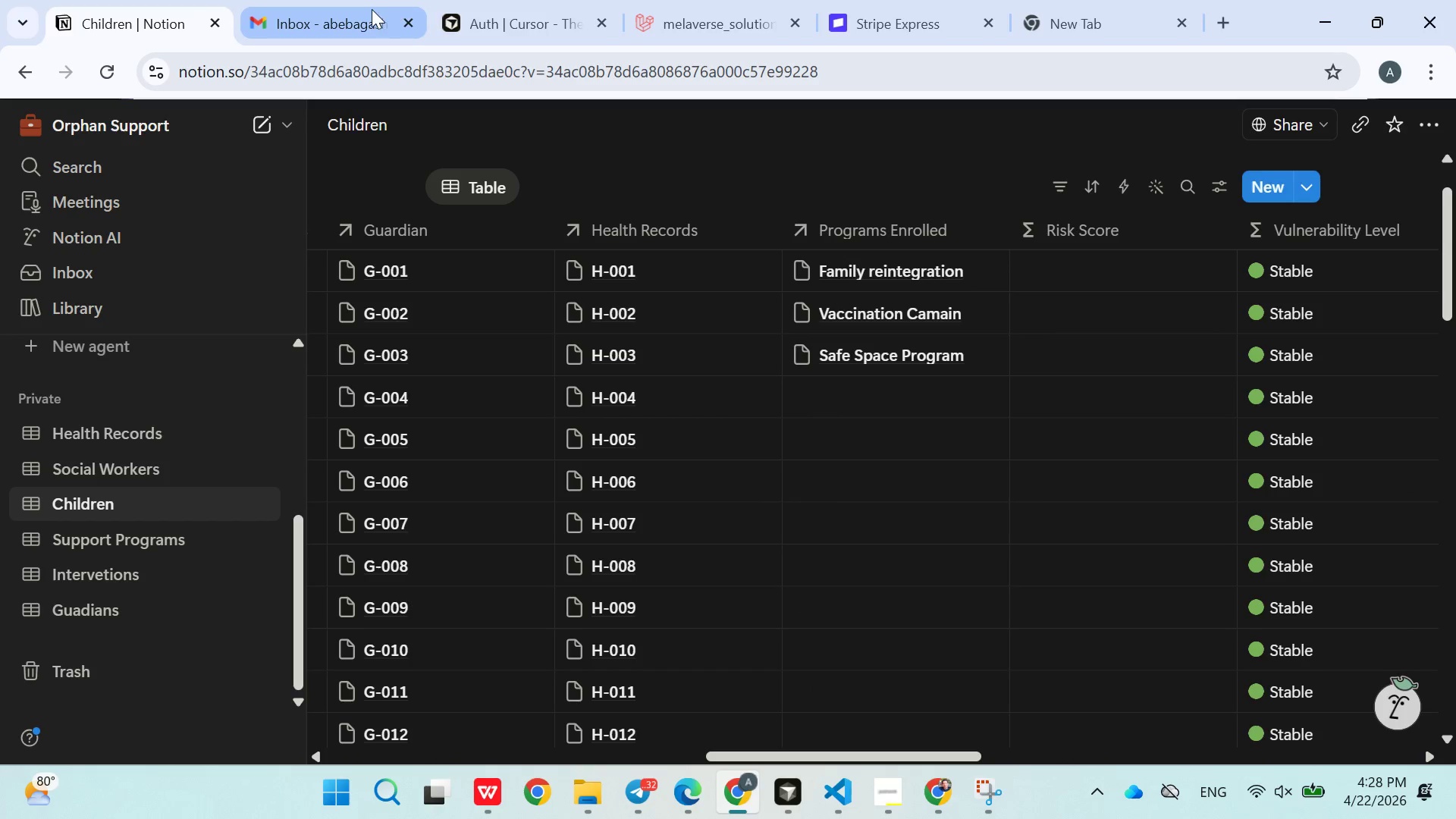 
left_click([360, 15])
 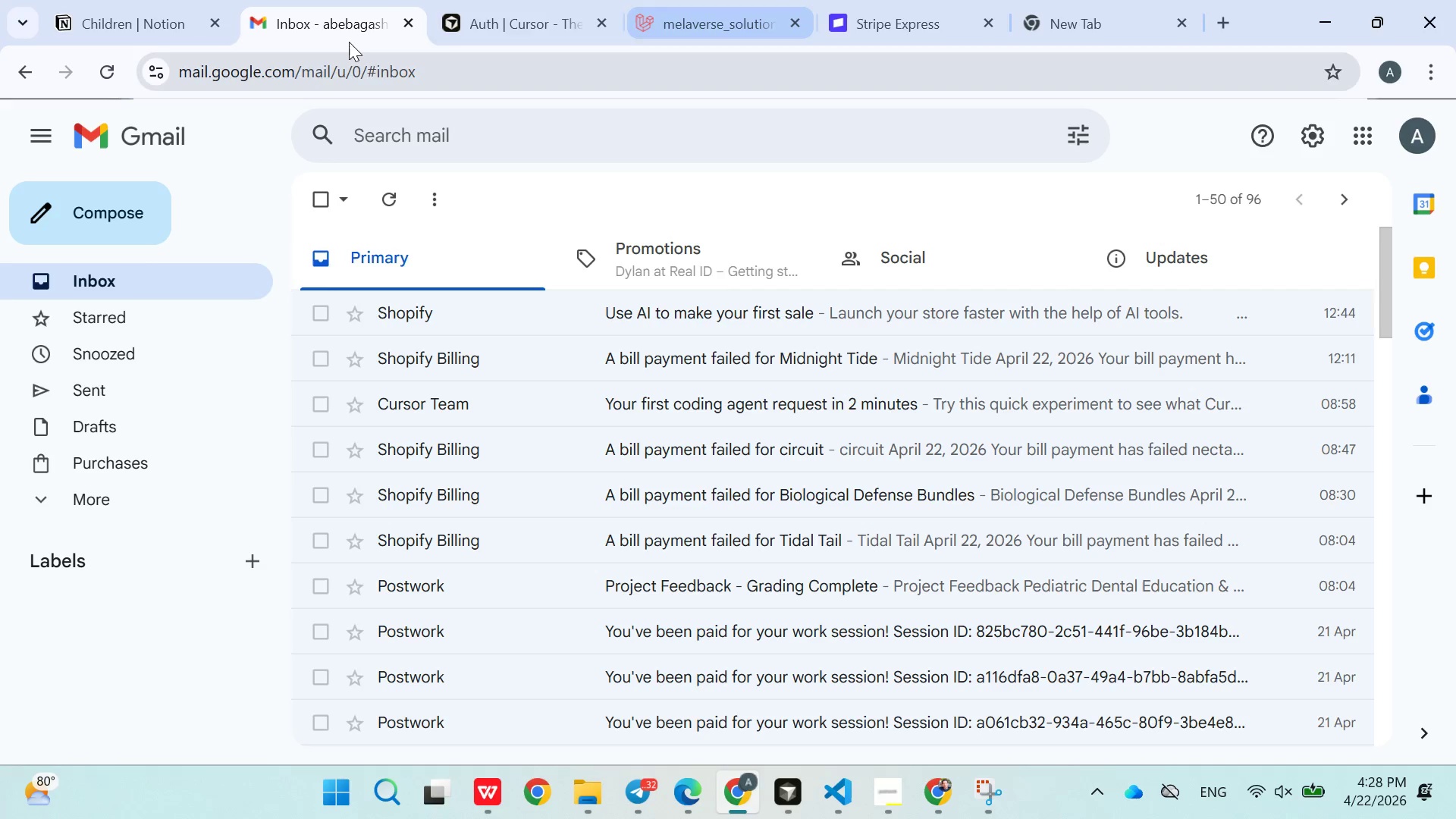 
left_click([143, 37])
 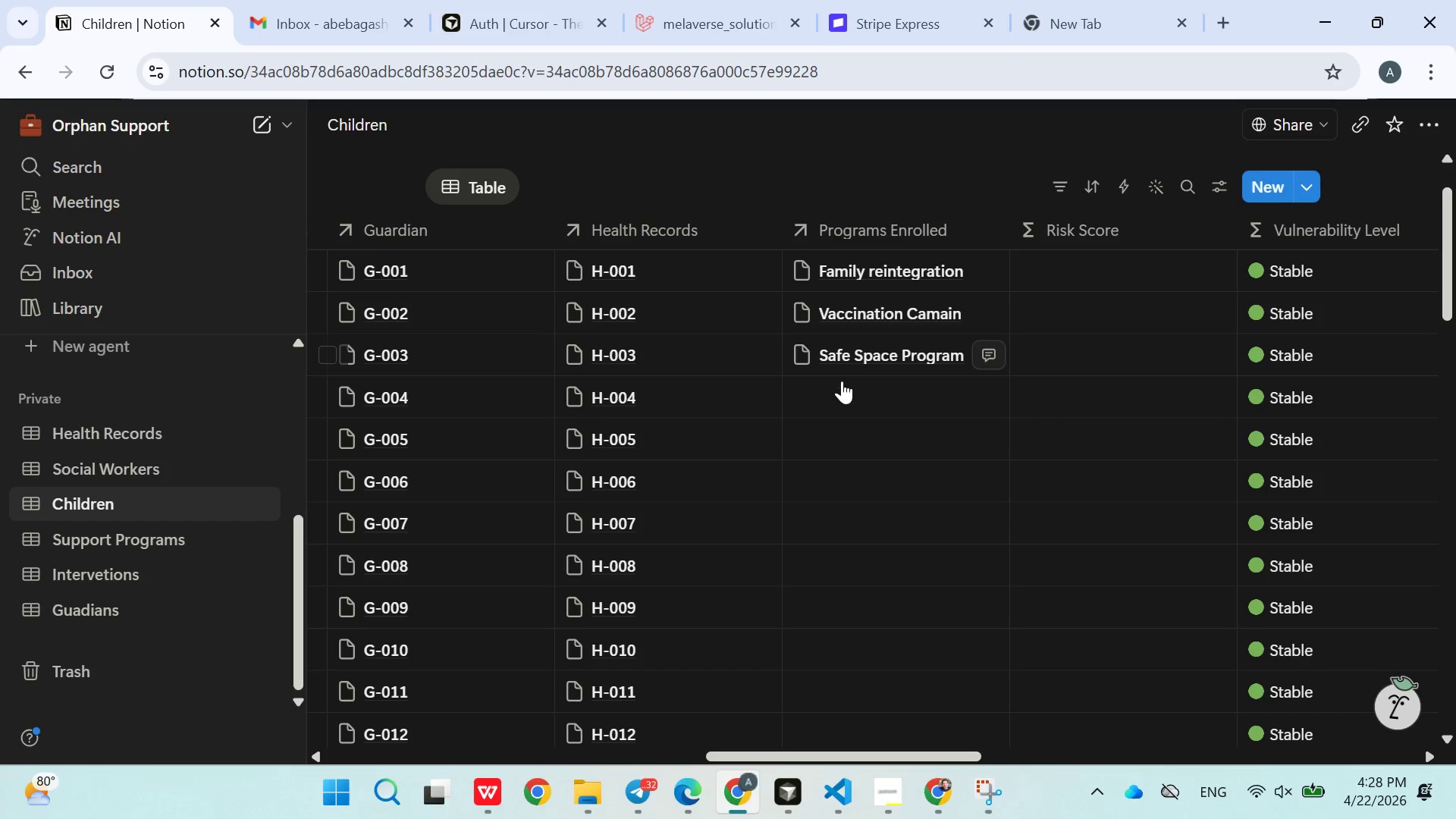 
left_click([824, 378])
 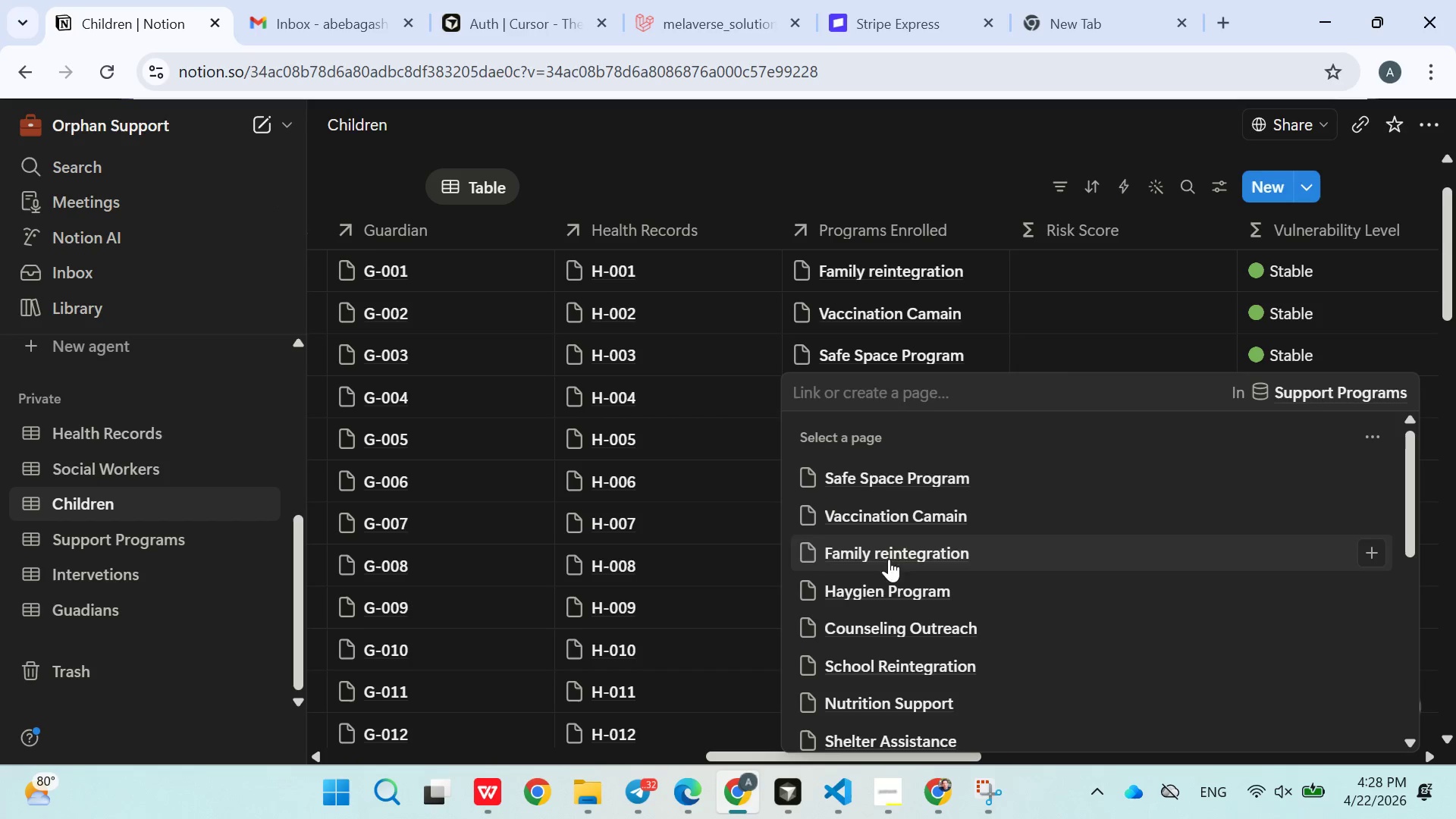 
scroll: coordinate [934, 660], scroll_direction: down, amount: 9.0
 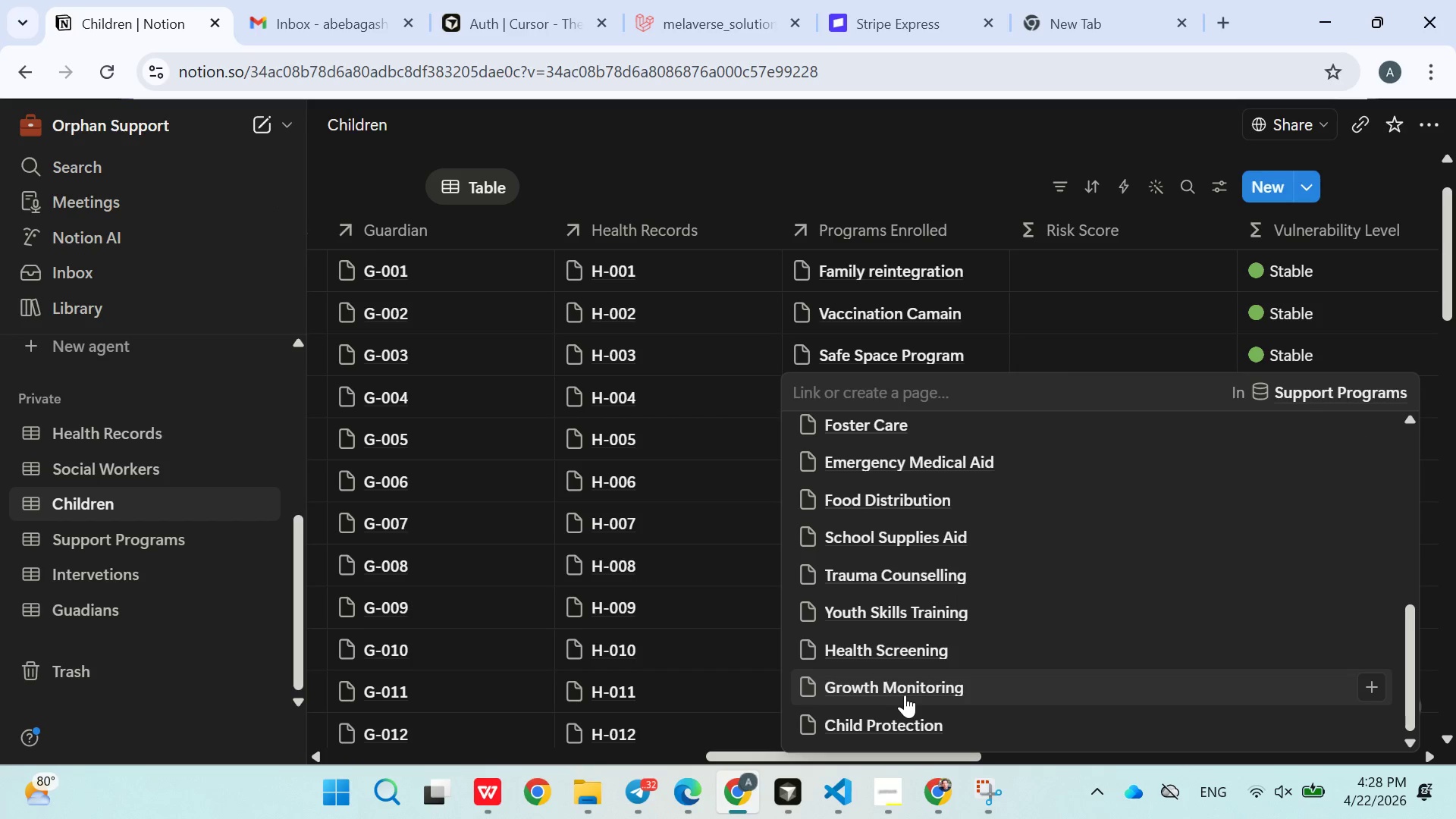 
wait(5.37)
 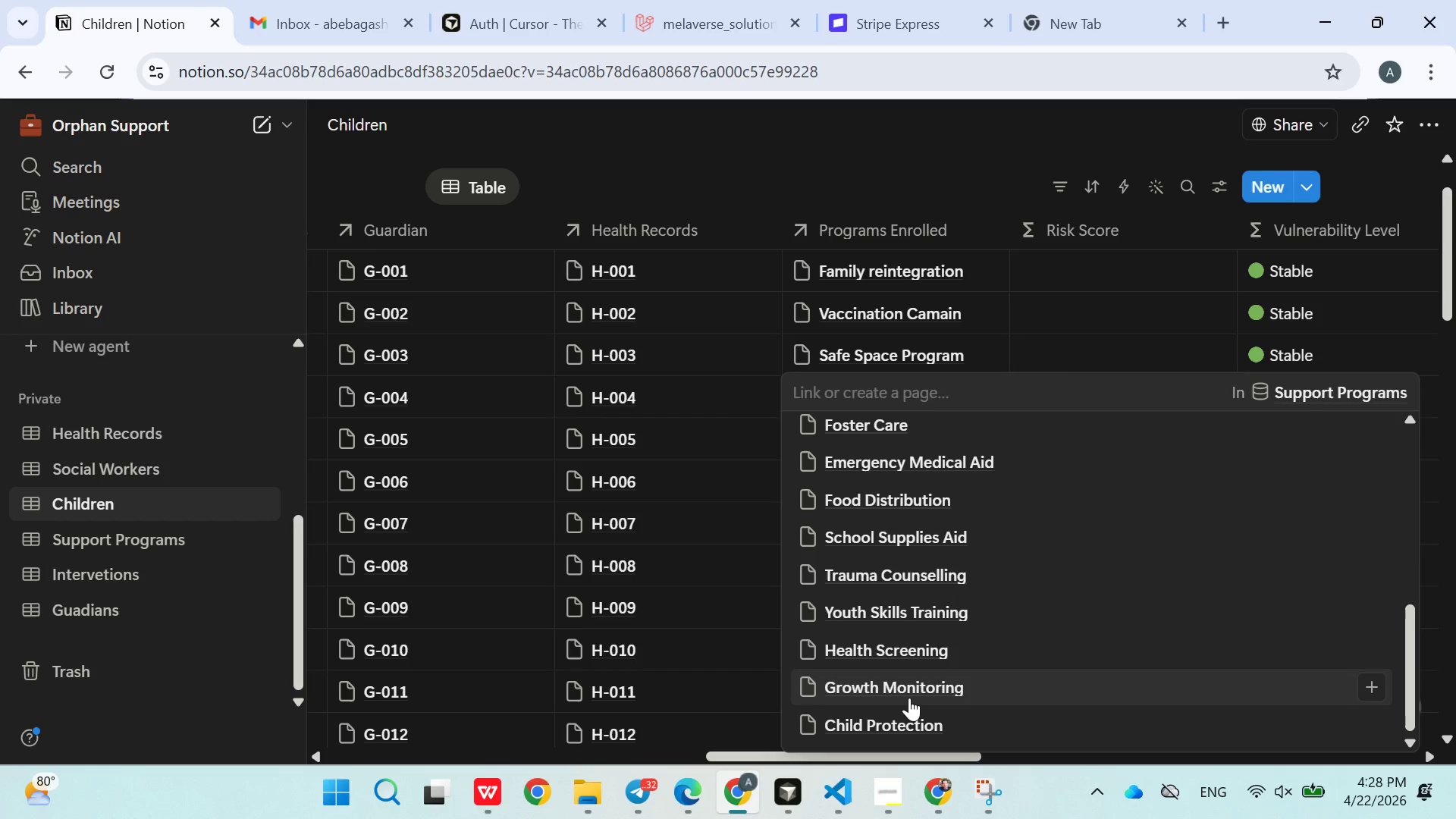 
left_click([918, 179])
 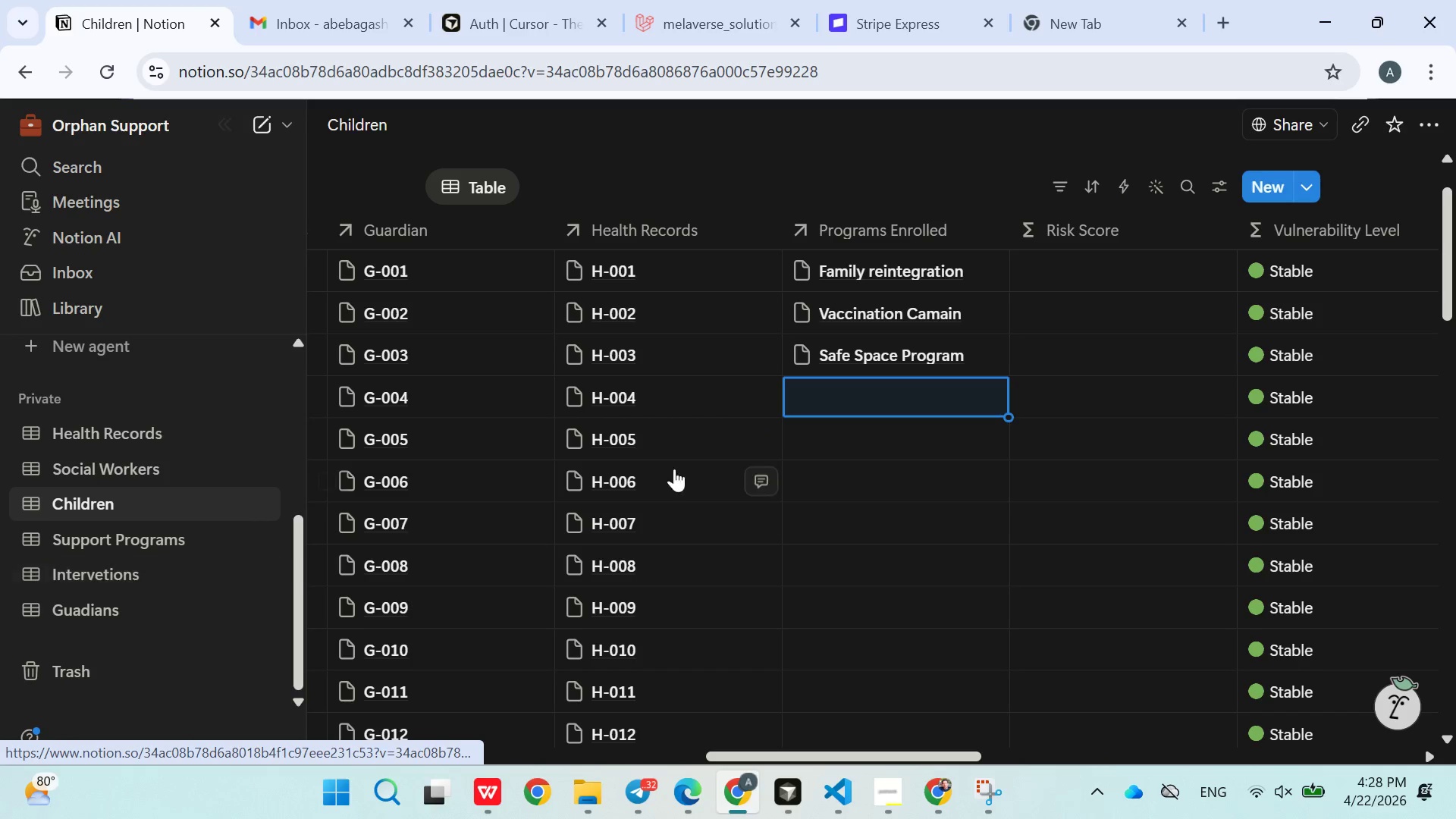 
left_click([817, 403])
 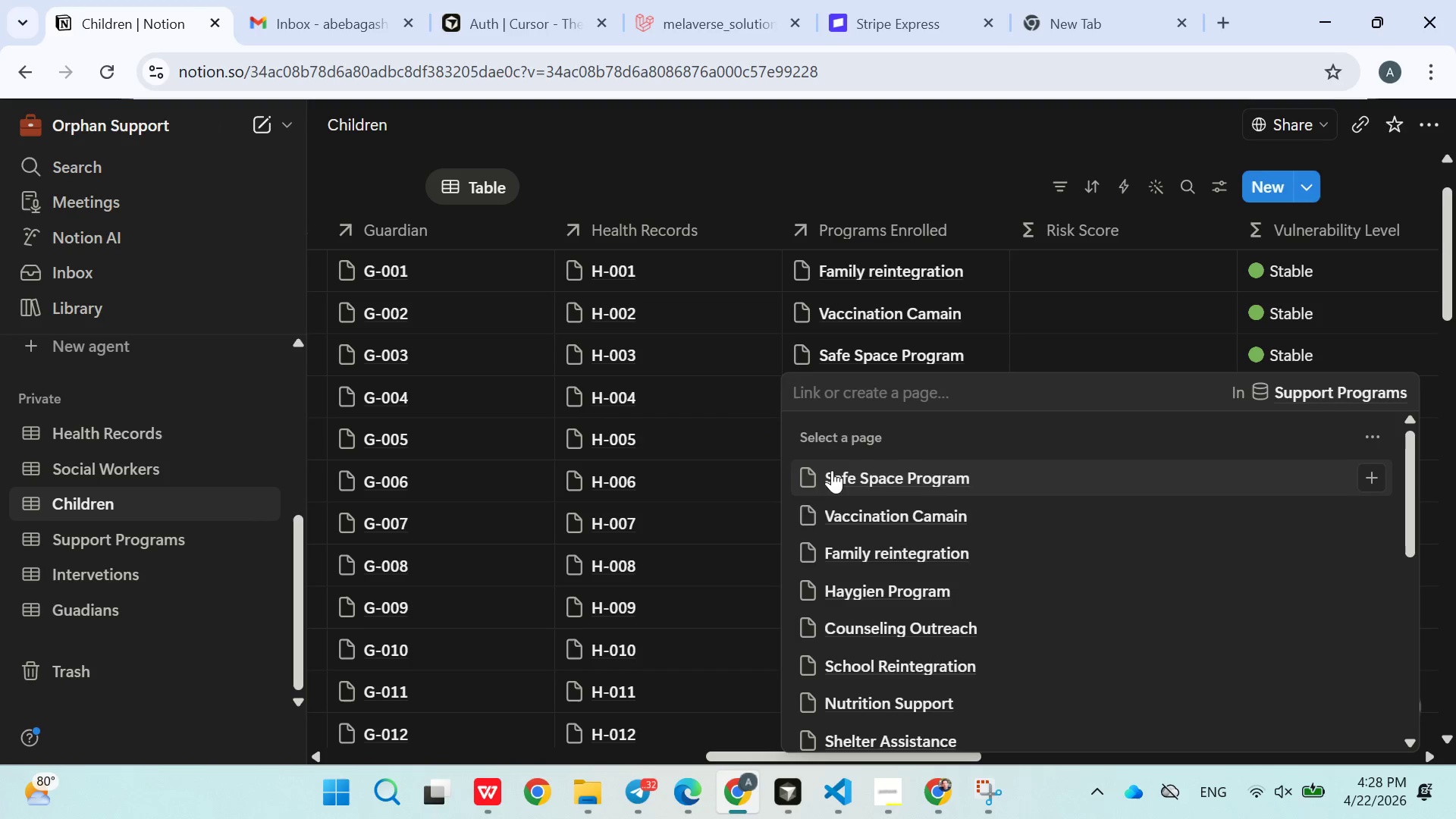 
left_click([832, 470])
 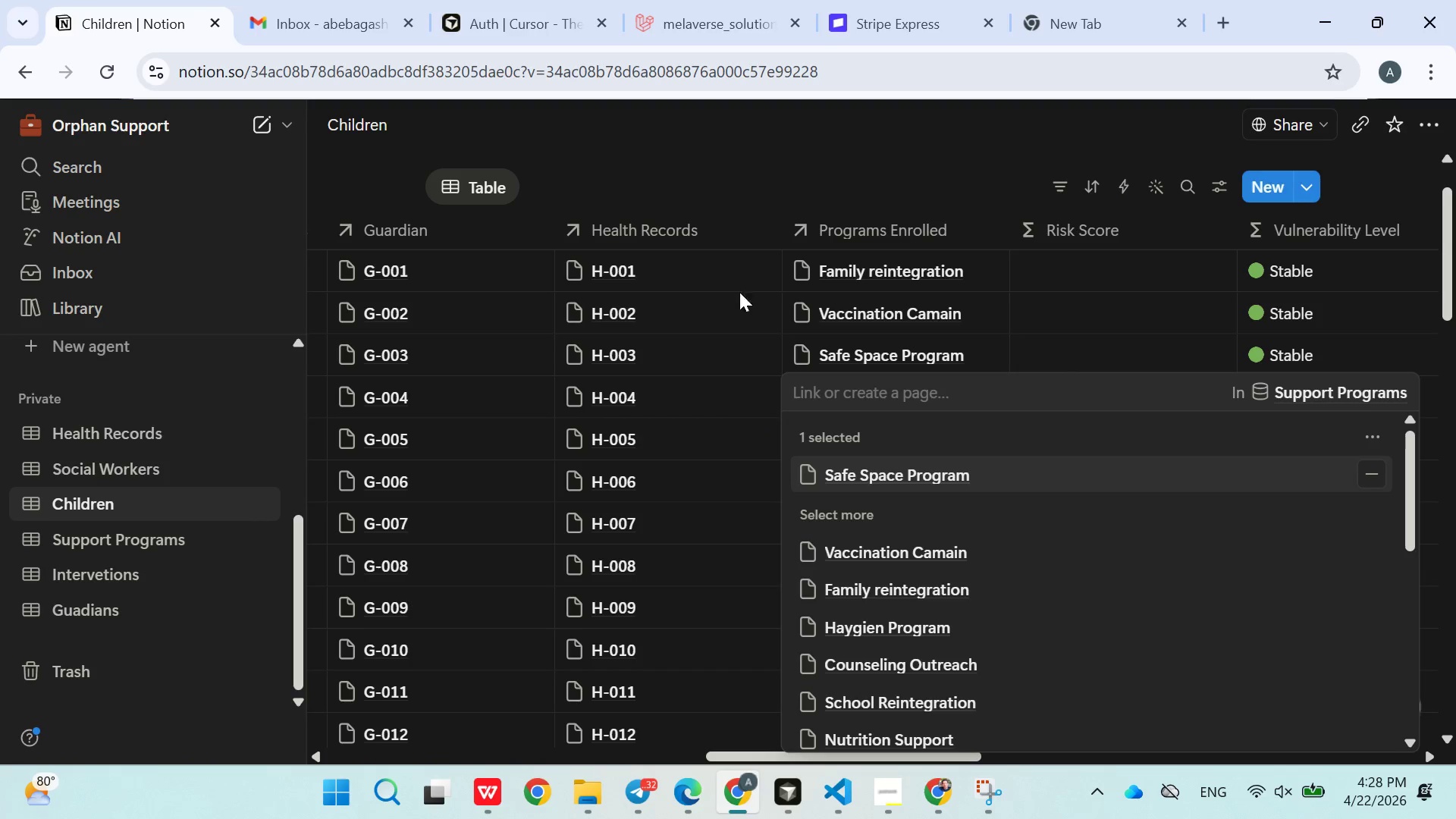 
left_click([770, 210])
 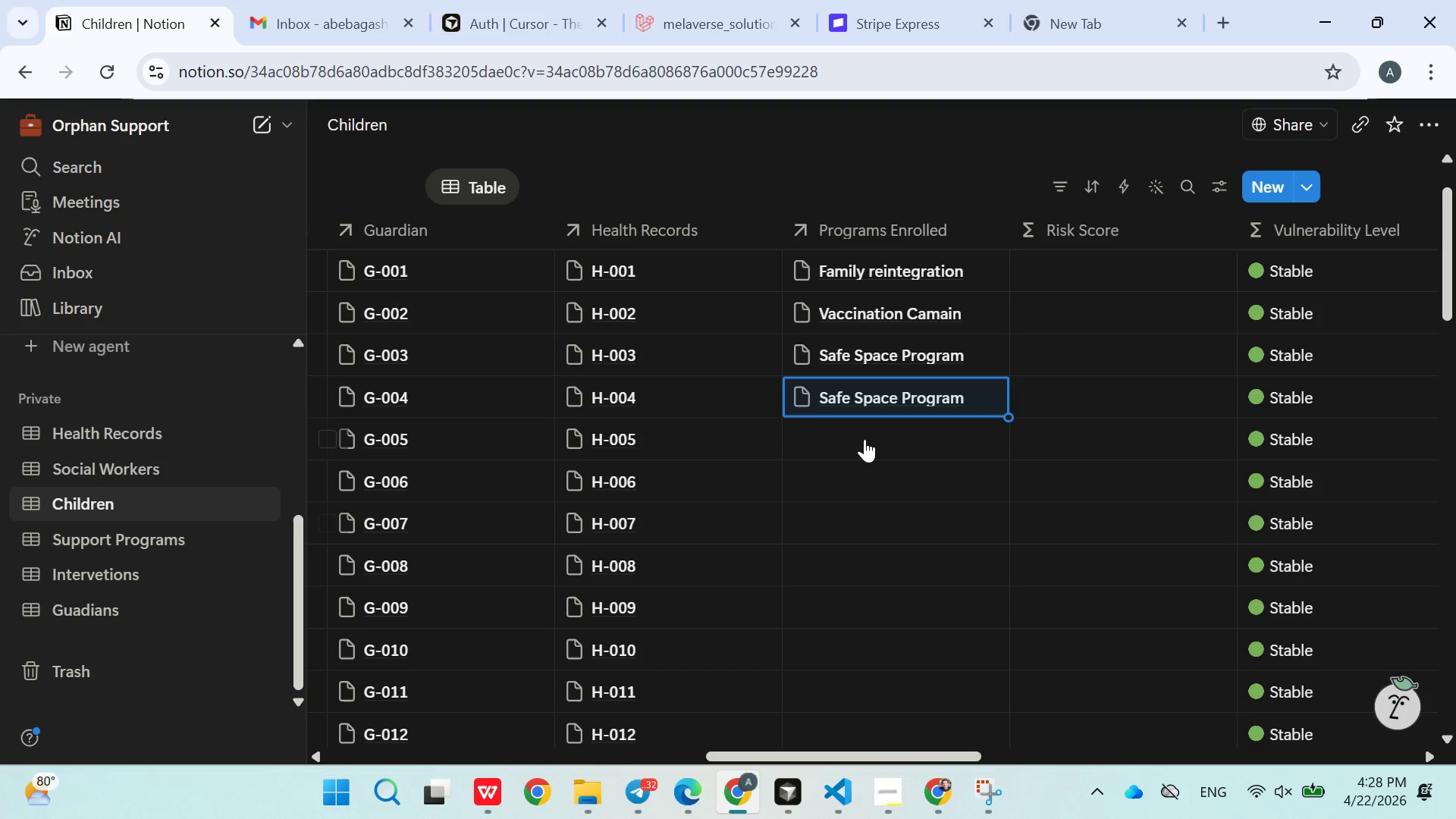 
left_click([864, 439])
 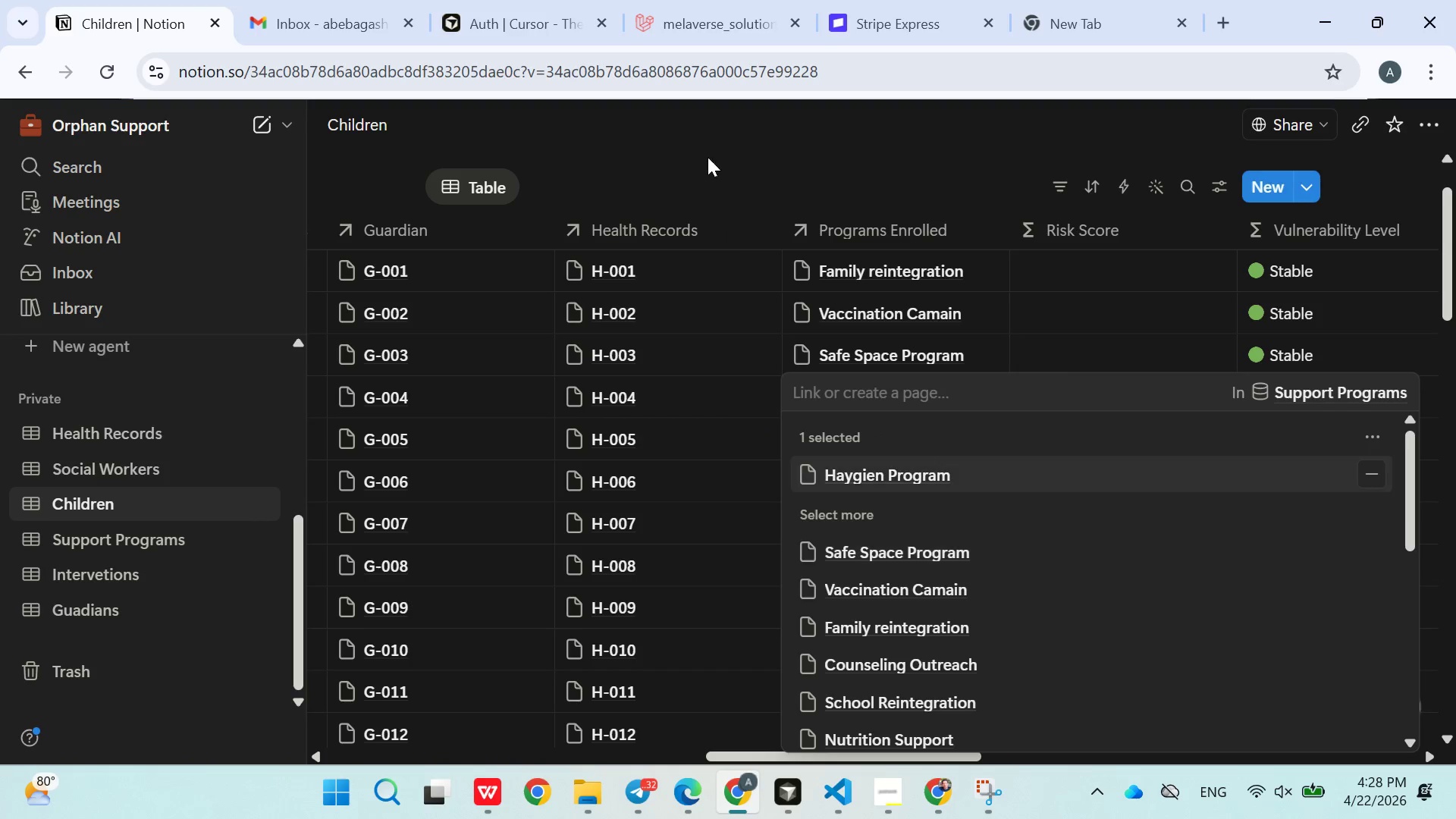 
double_click([708, 157])
 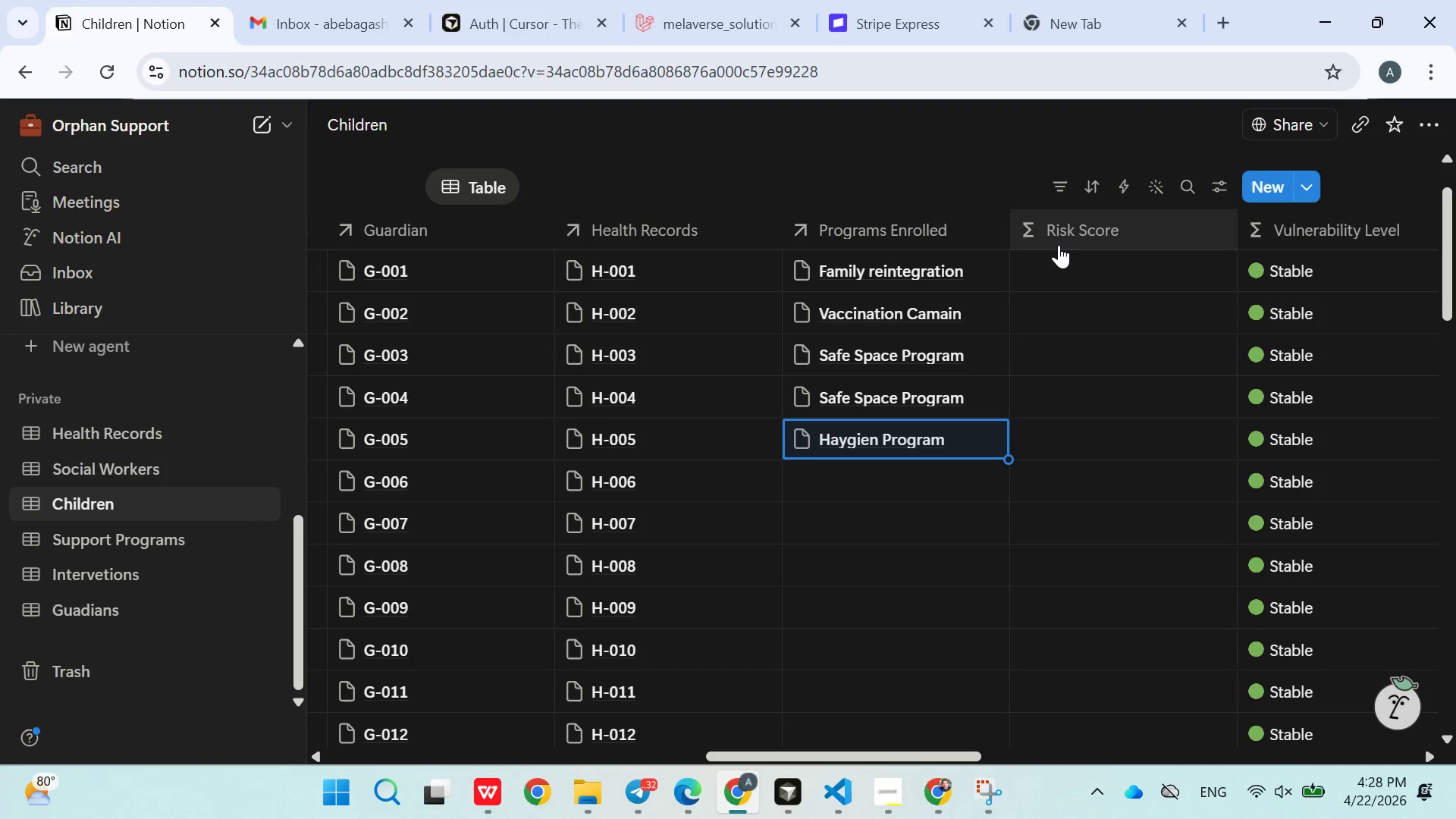 
left_click([1065, 263])
 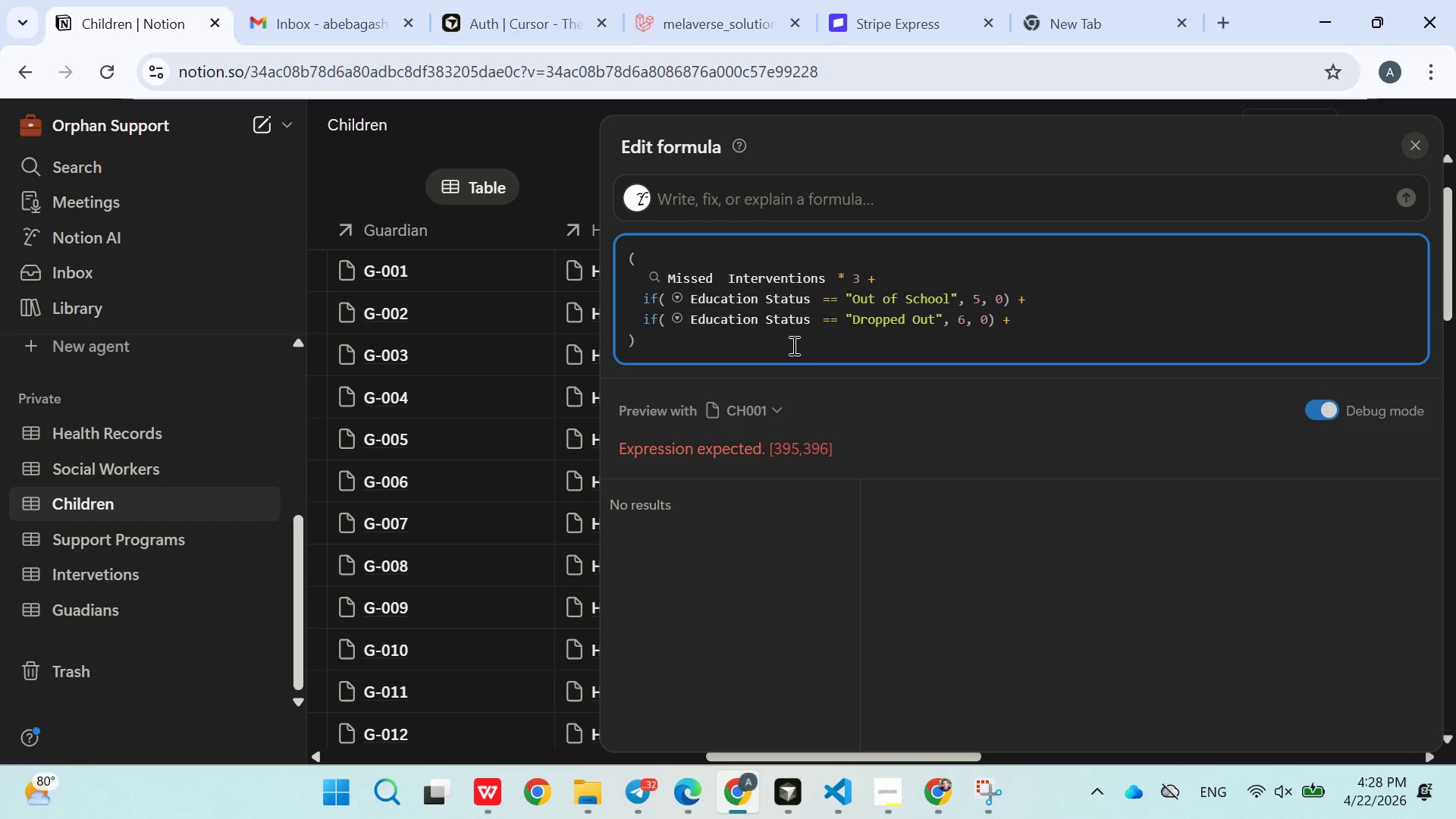 
wait(5.84)
 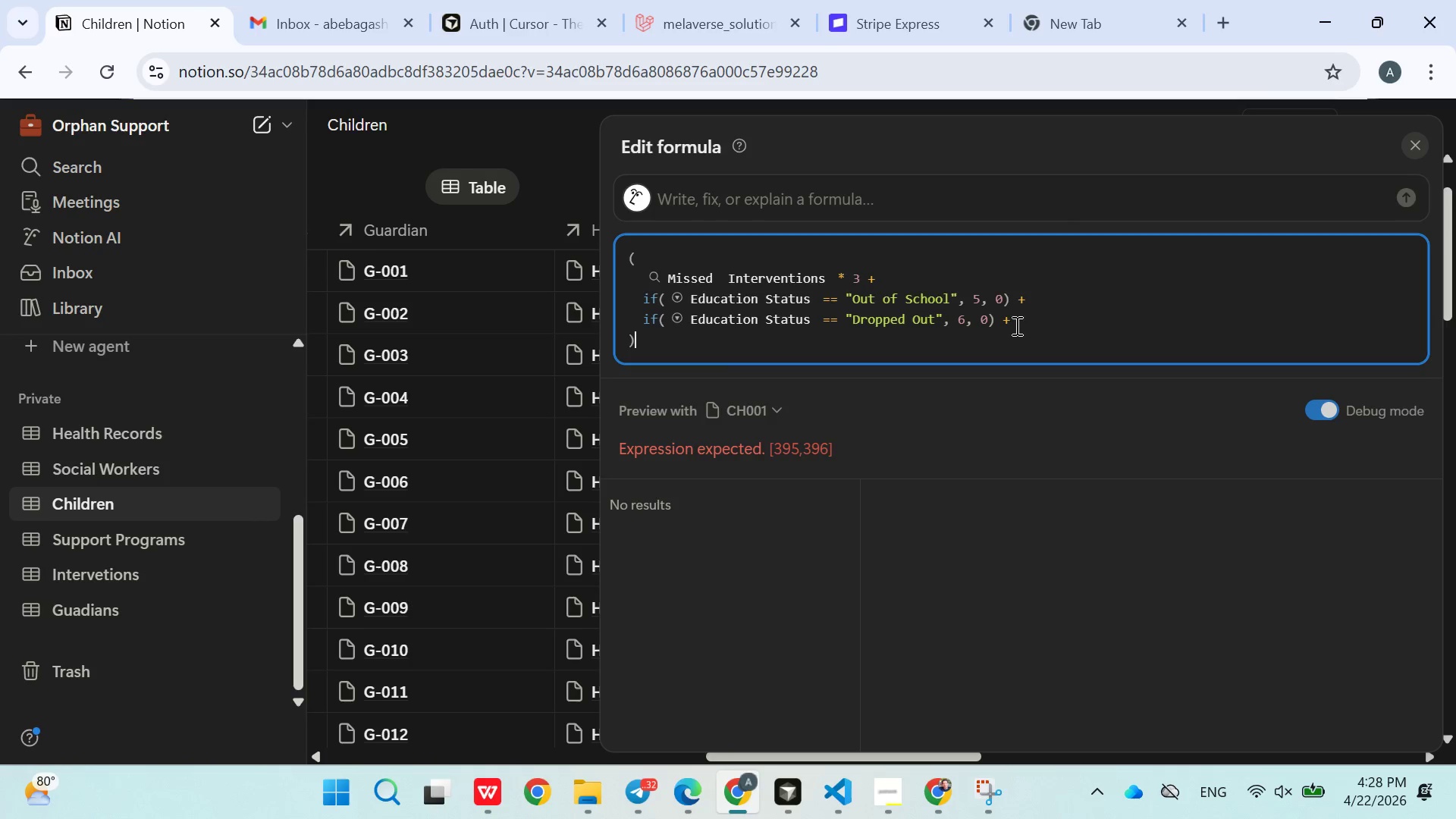 
left_click([548, 299])
 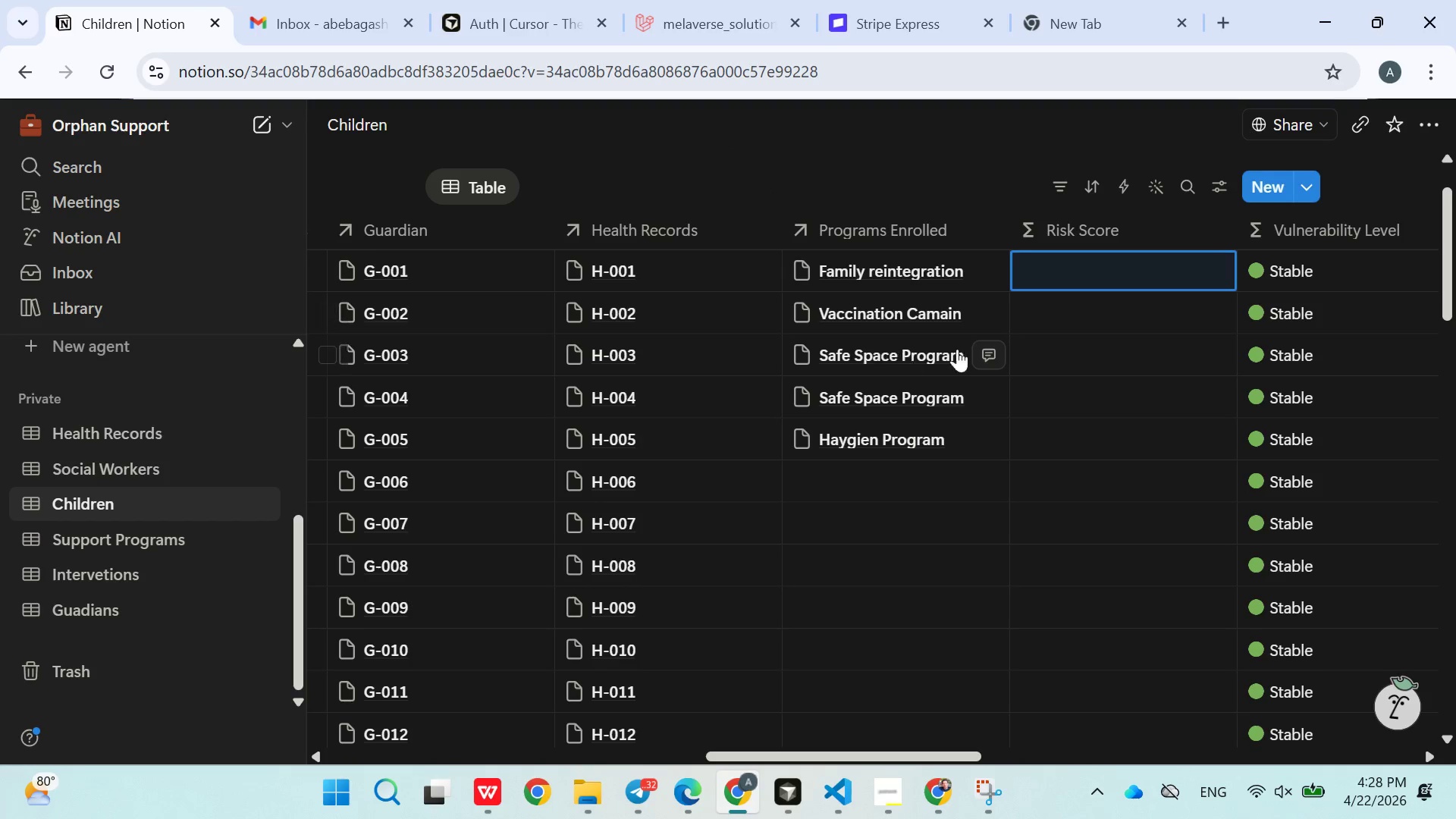 
mouse_move([1114, 390])
 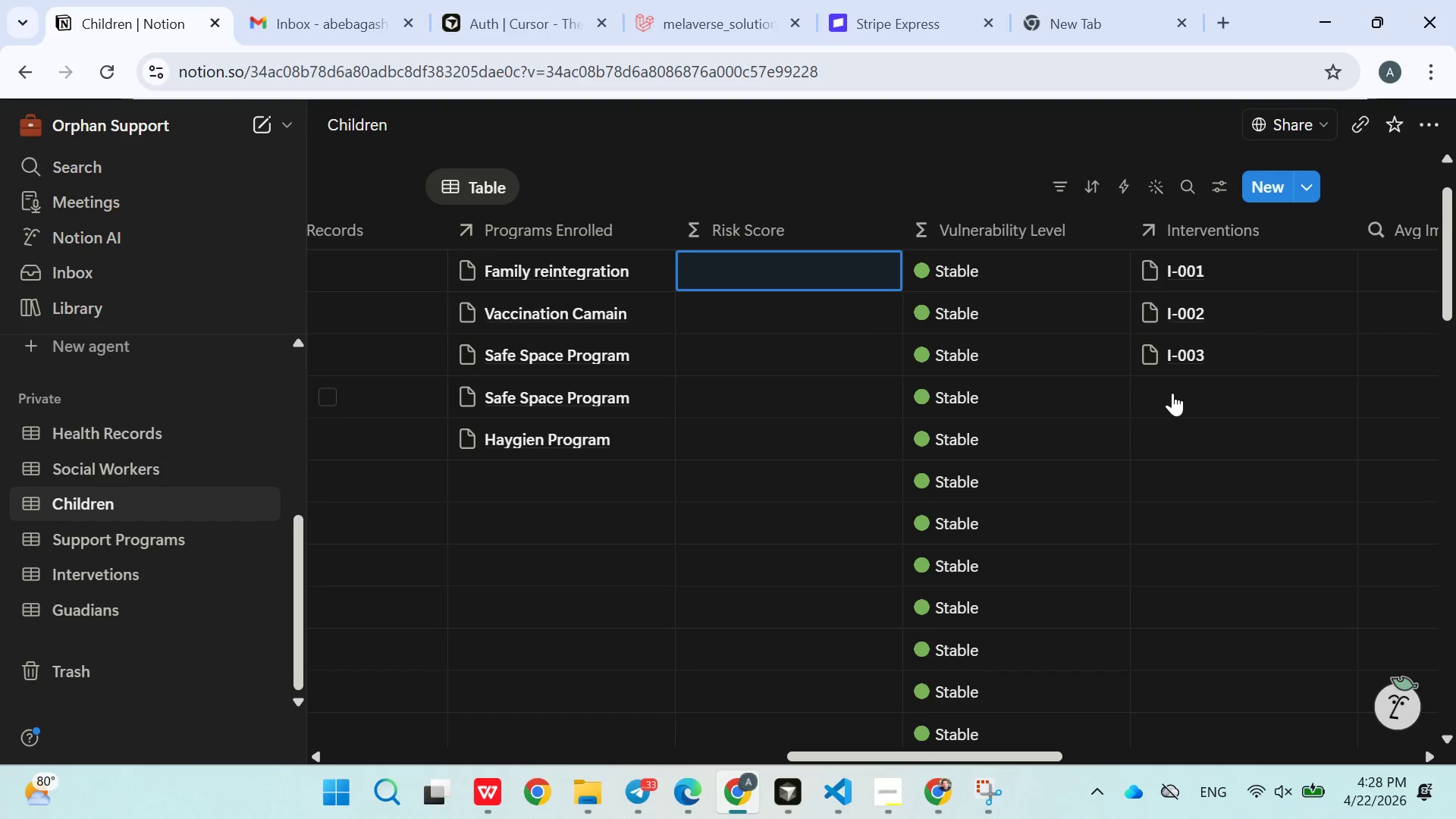 
left_click([1172, 393])
 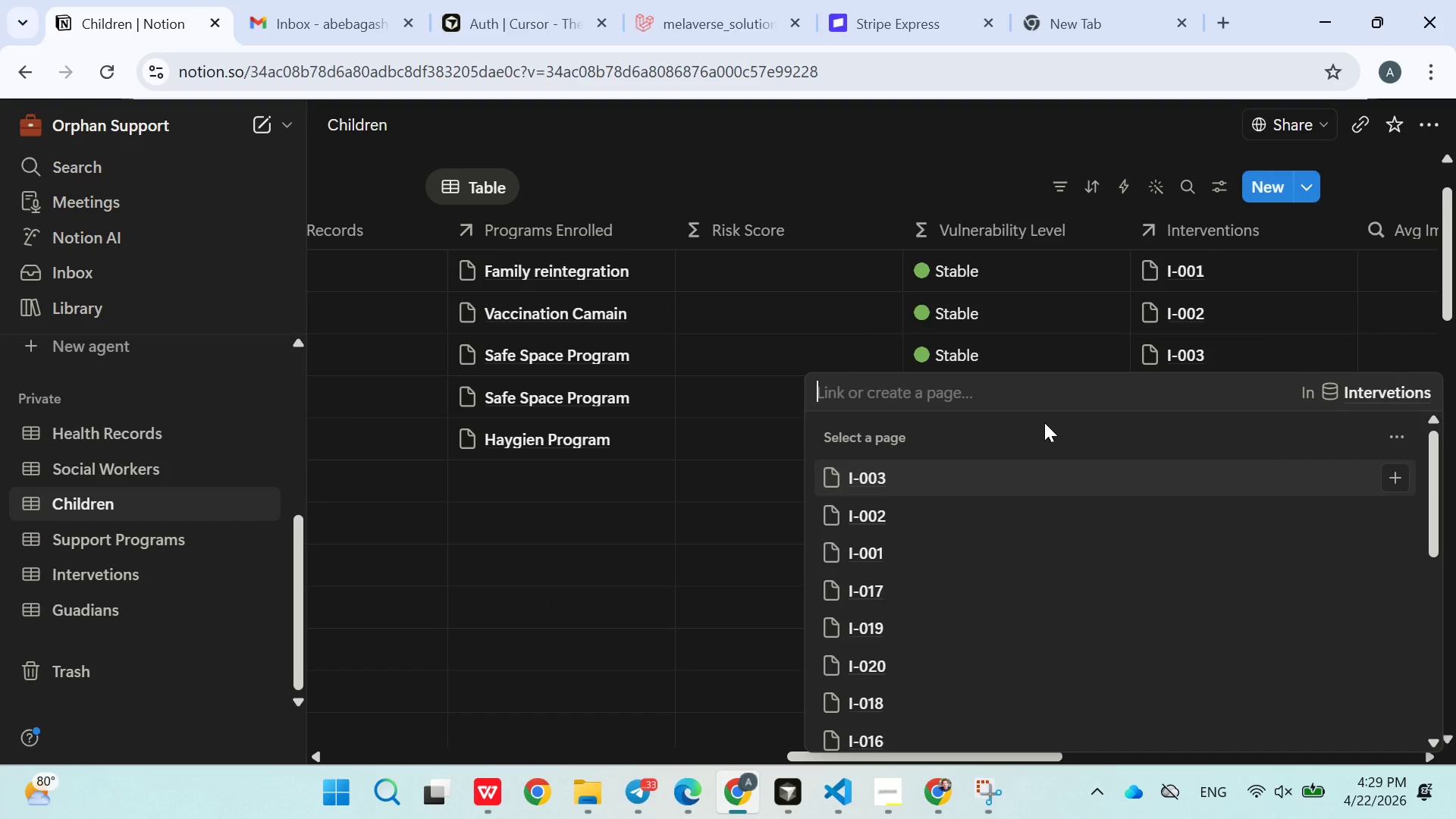 
type(i)
key(Backspace)
type(04)
 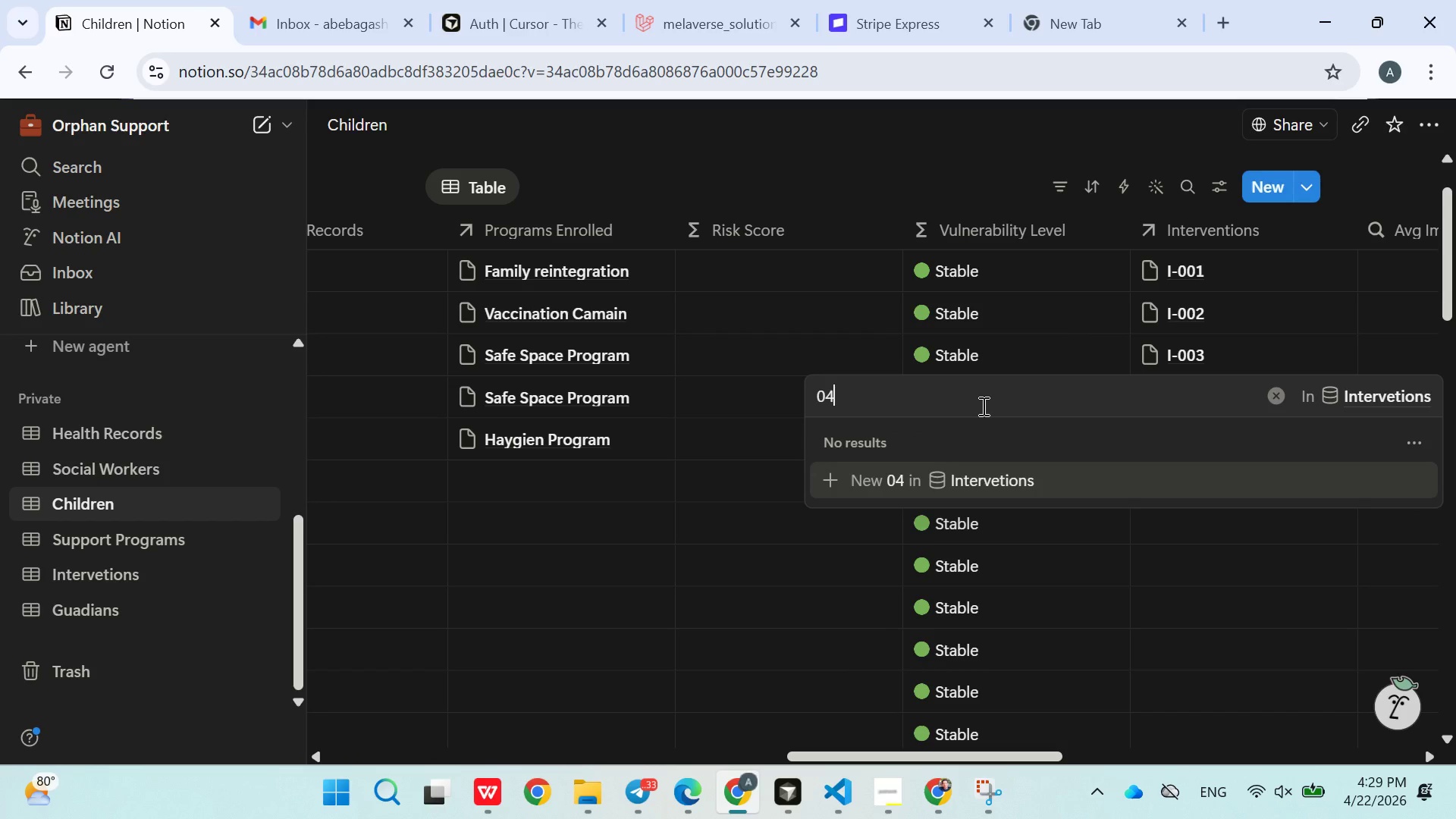 
key(Backspace)
key(Backspace)
type(004)
 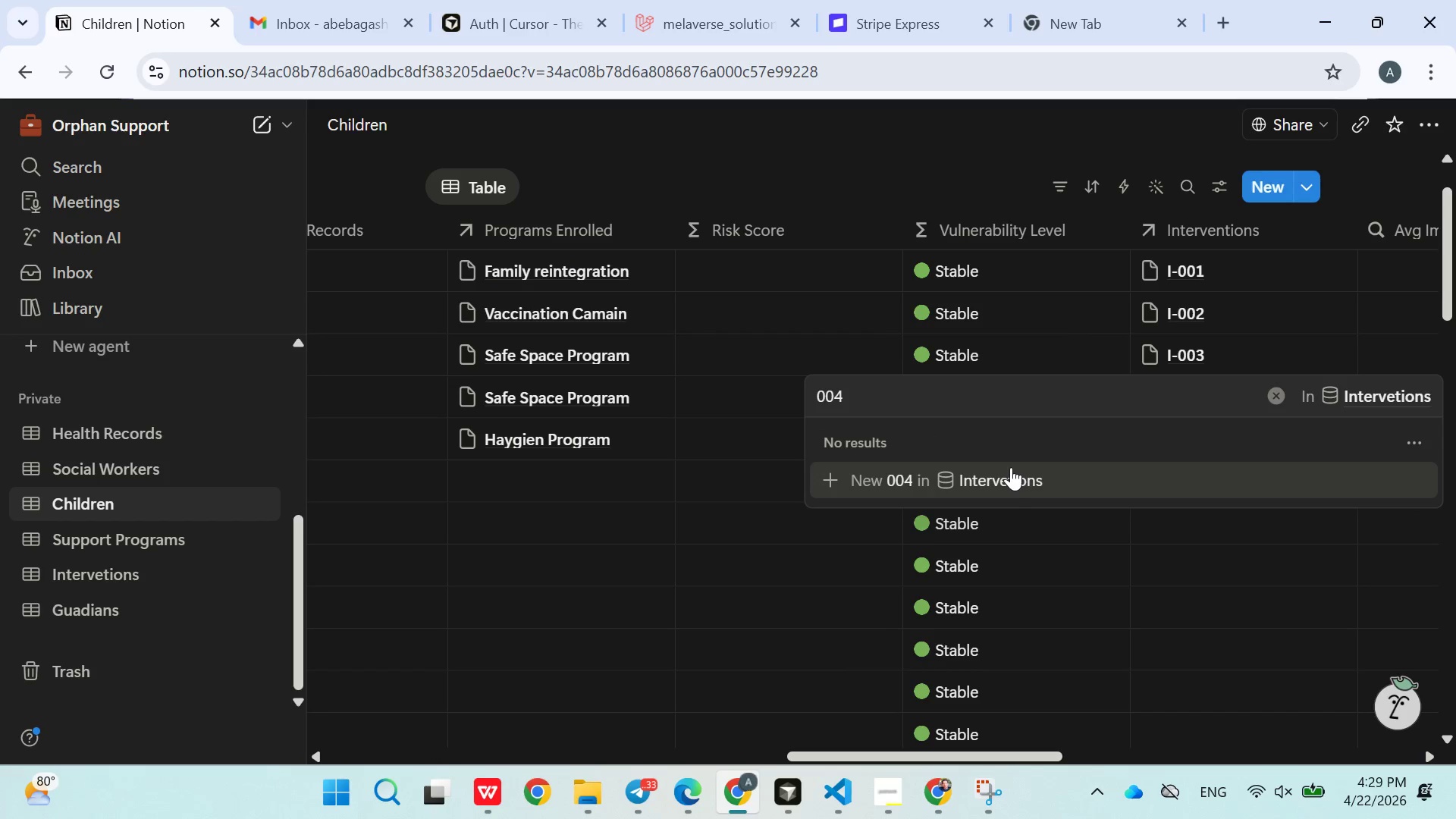 
key(Backspace)
 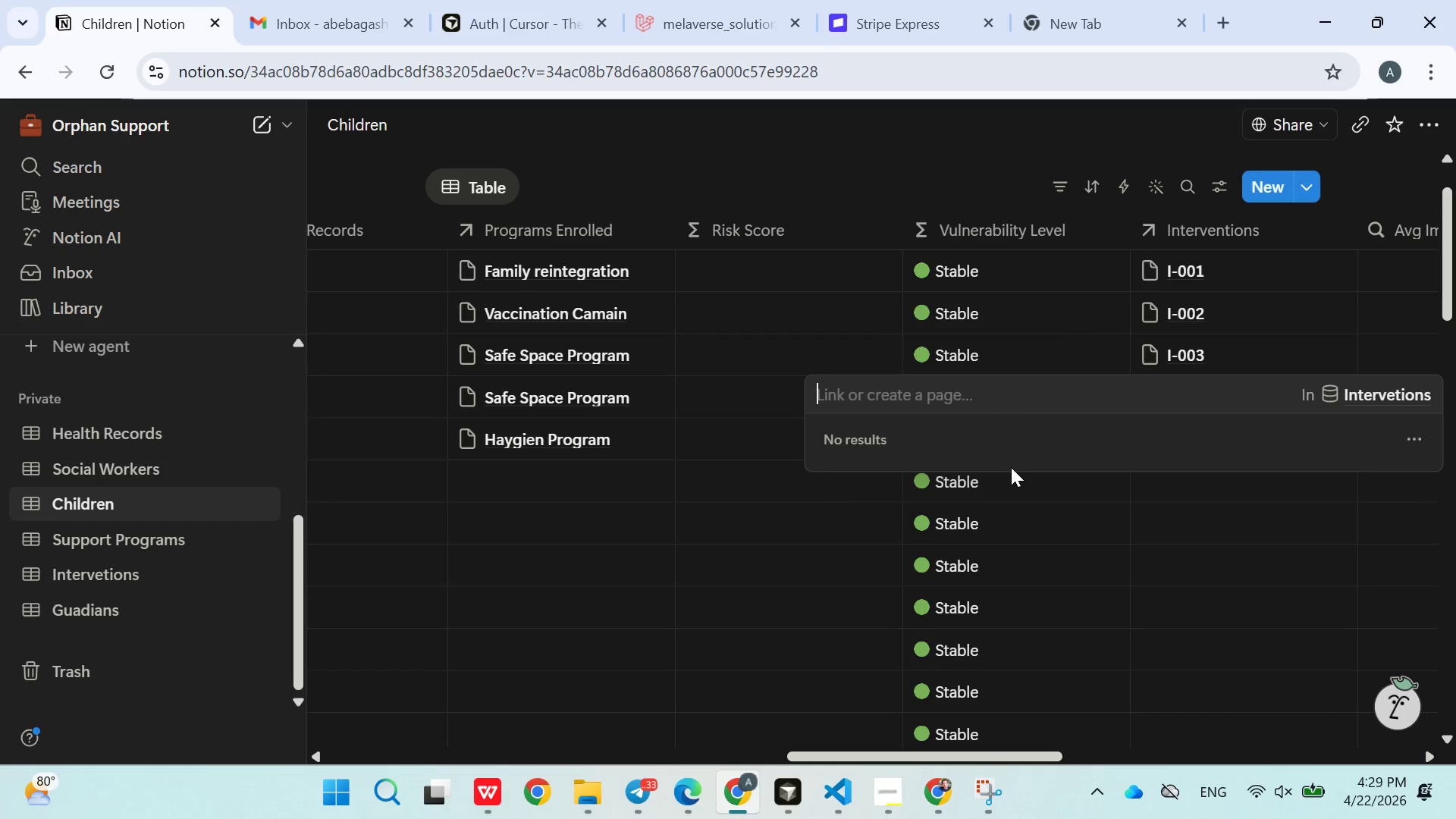 
key(Backspace)
 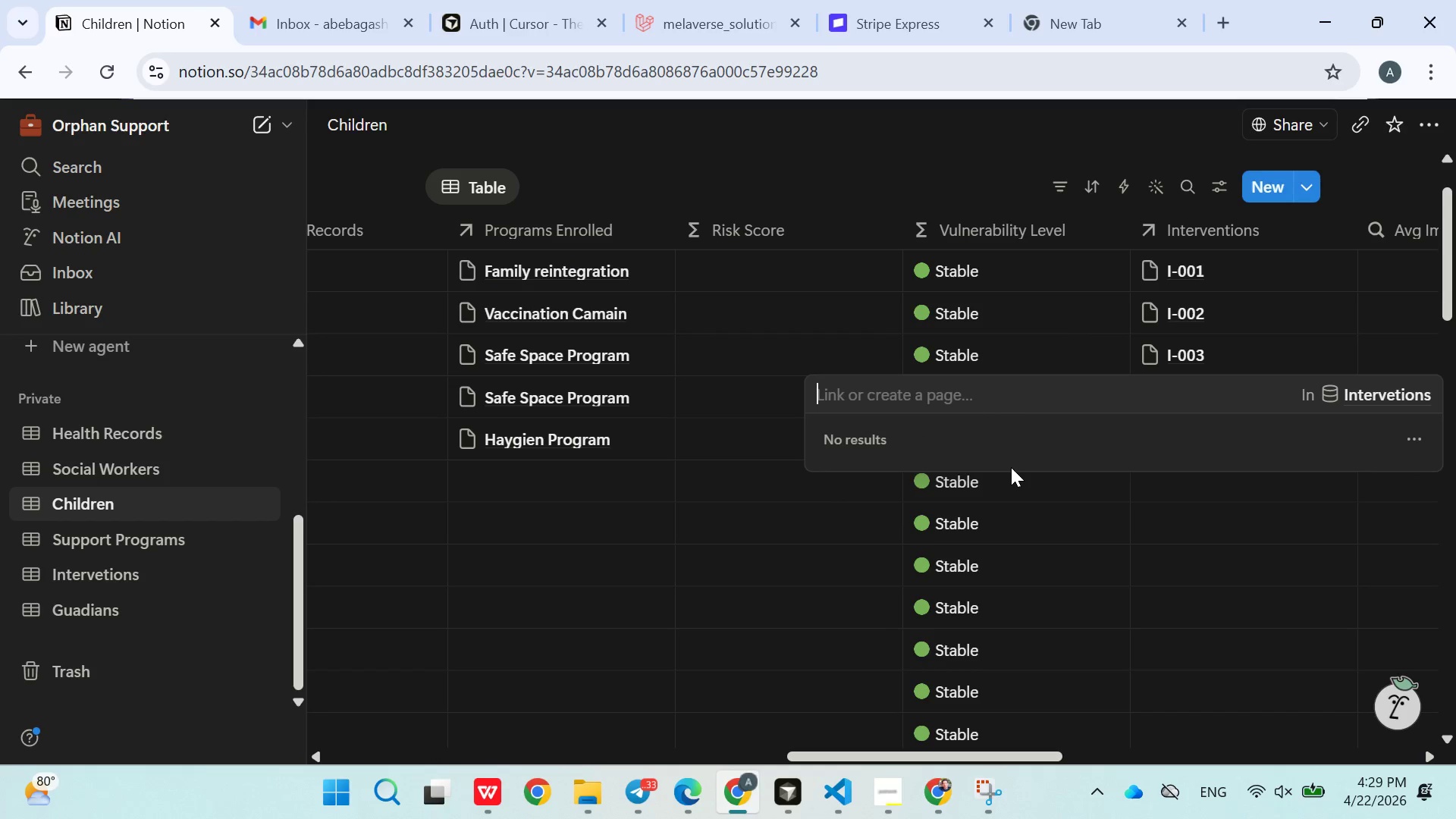 
key(Backspace)
 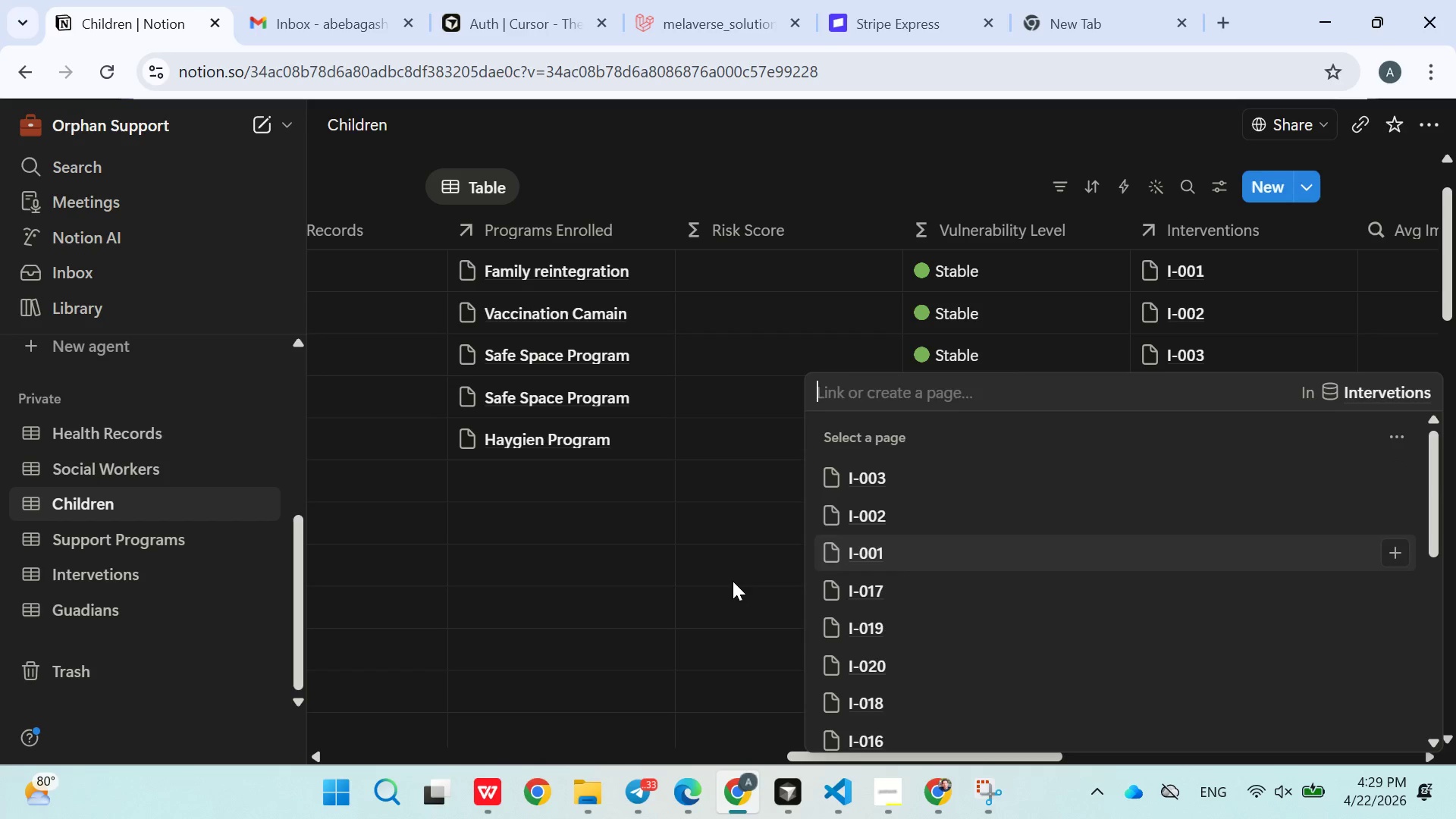 
left_click([733, 581])
 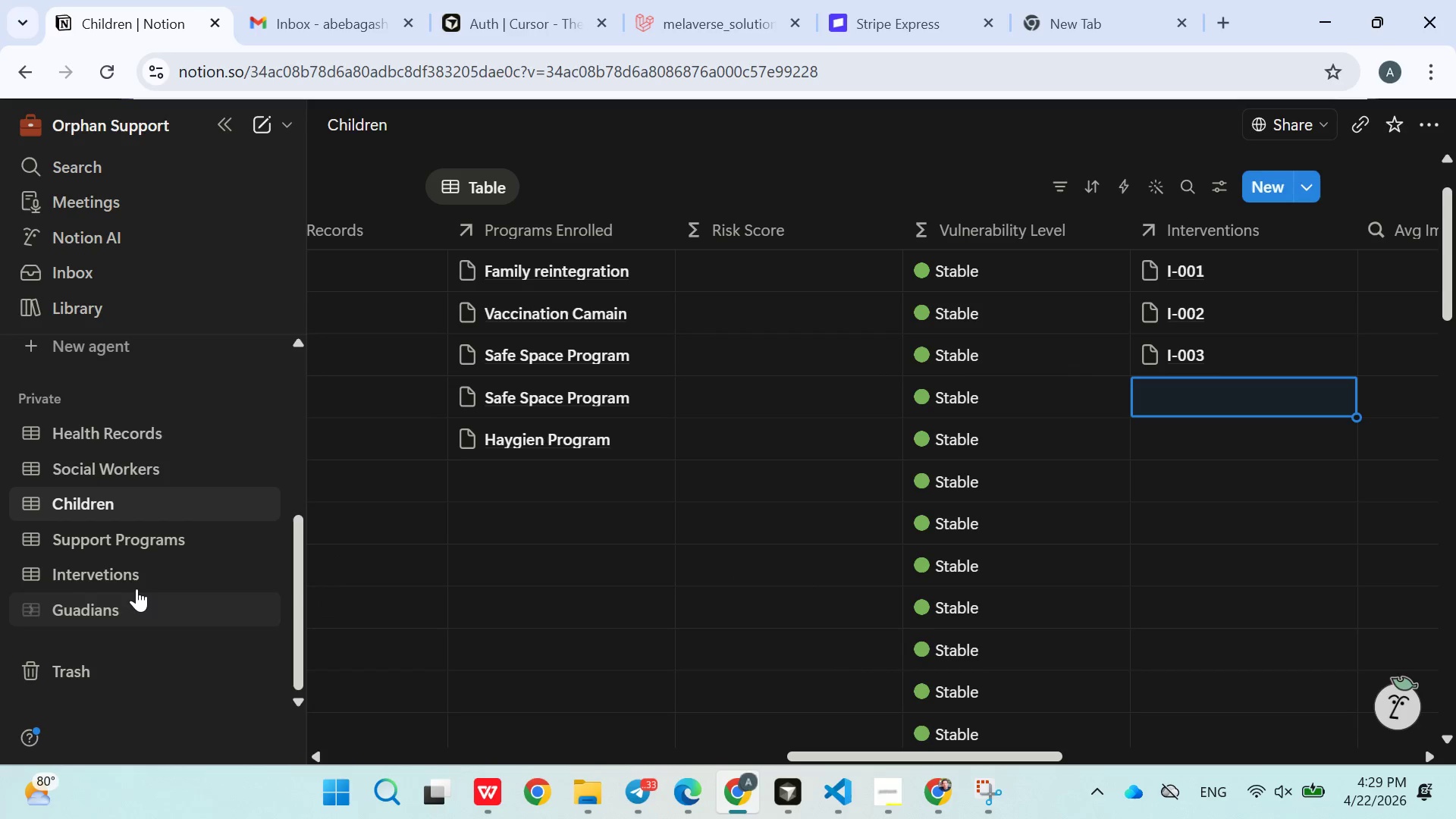 
left_click([136, 588])
 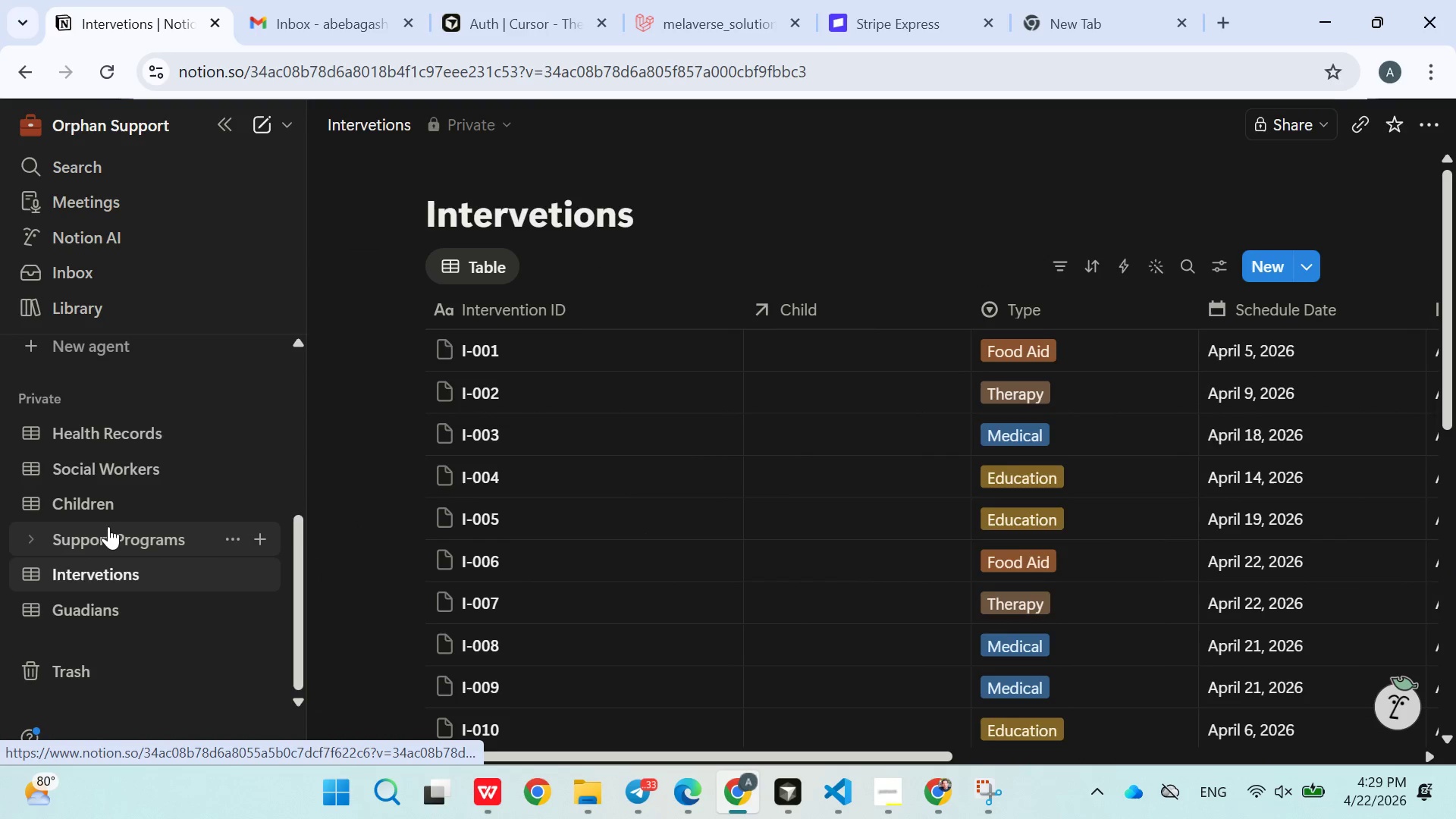 
wait(6.67)
 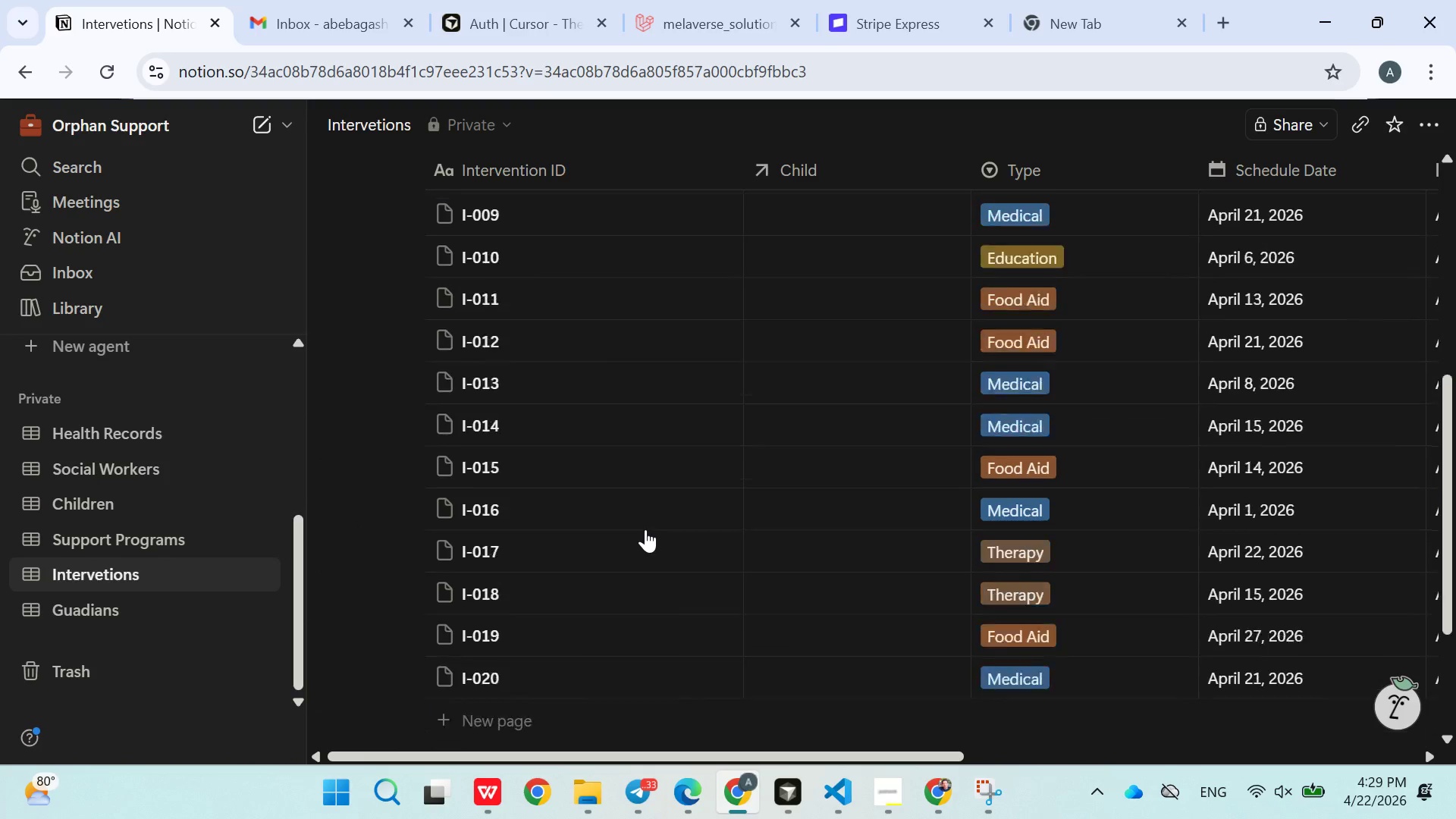 
left_click([84, 512])
 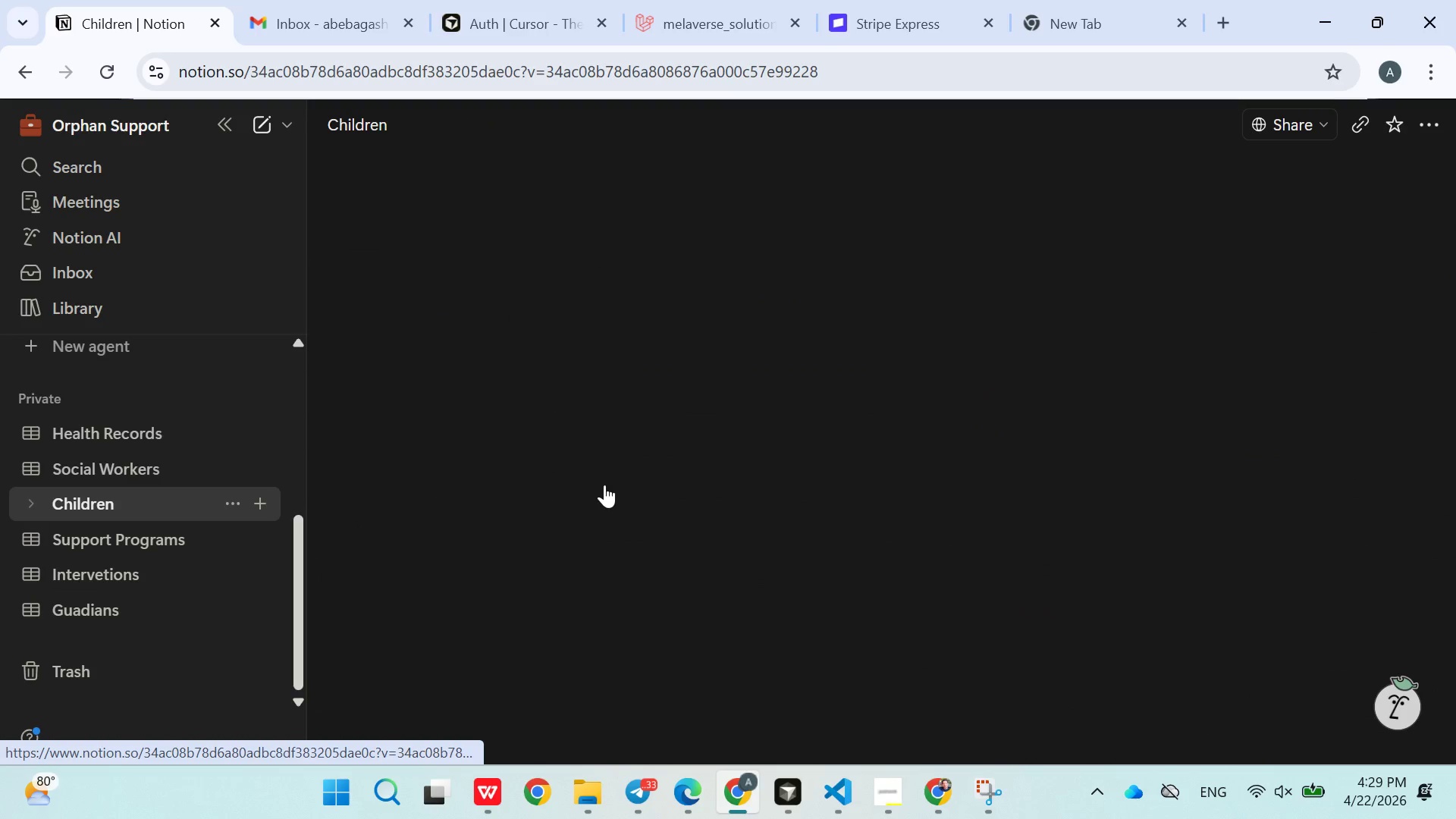 
mouse_move([584, 490])
 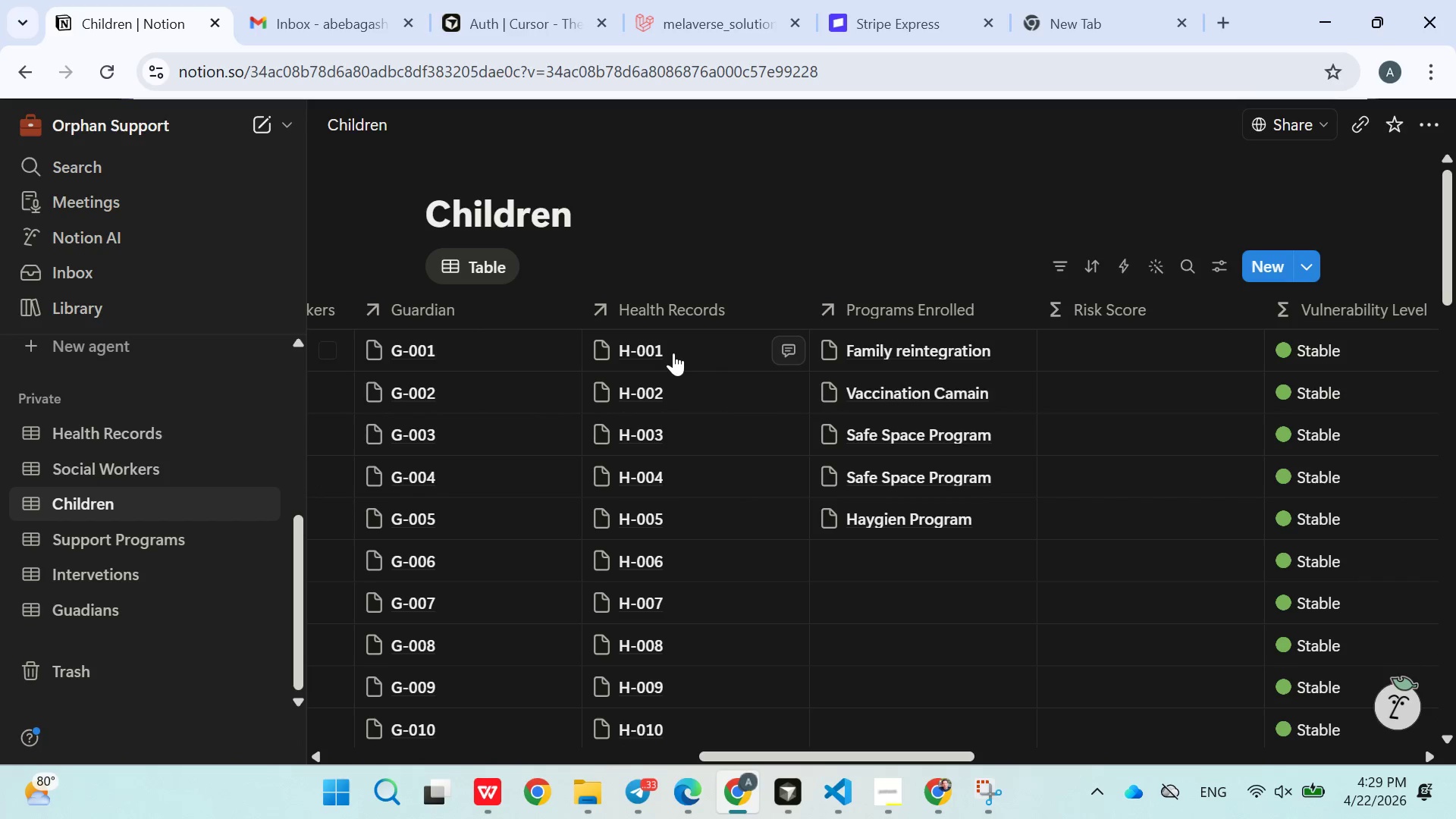 
left_click([673, 353])
 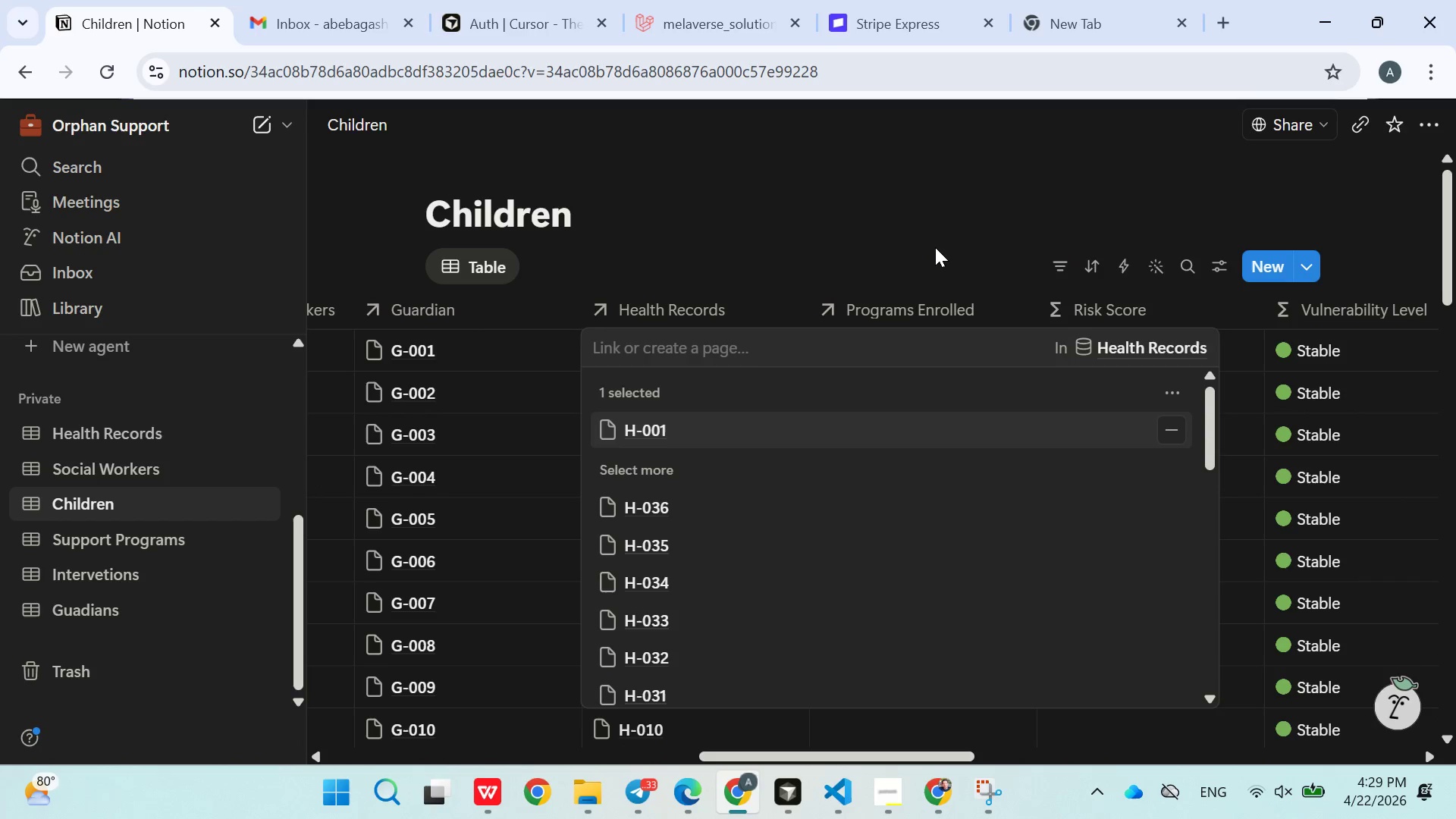 
left_click([934, 247])
 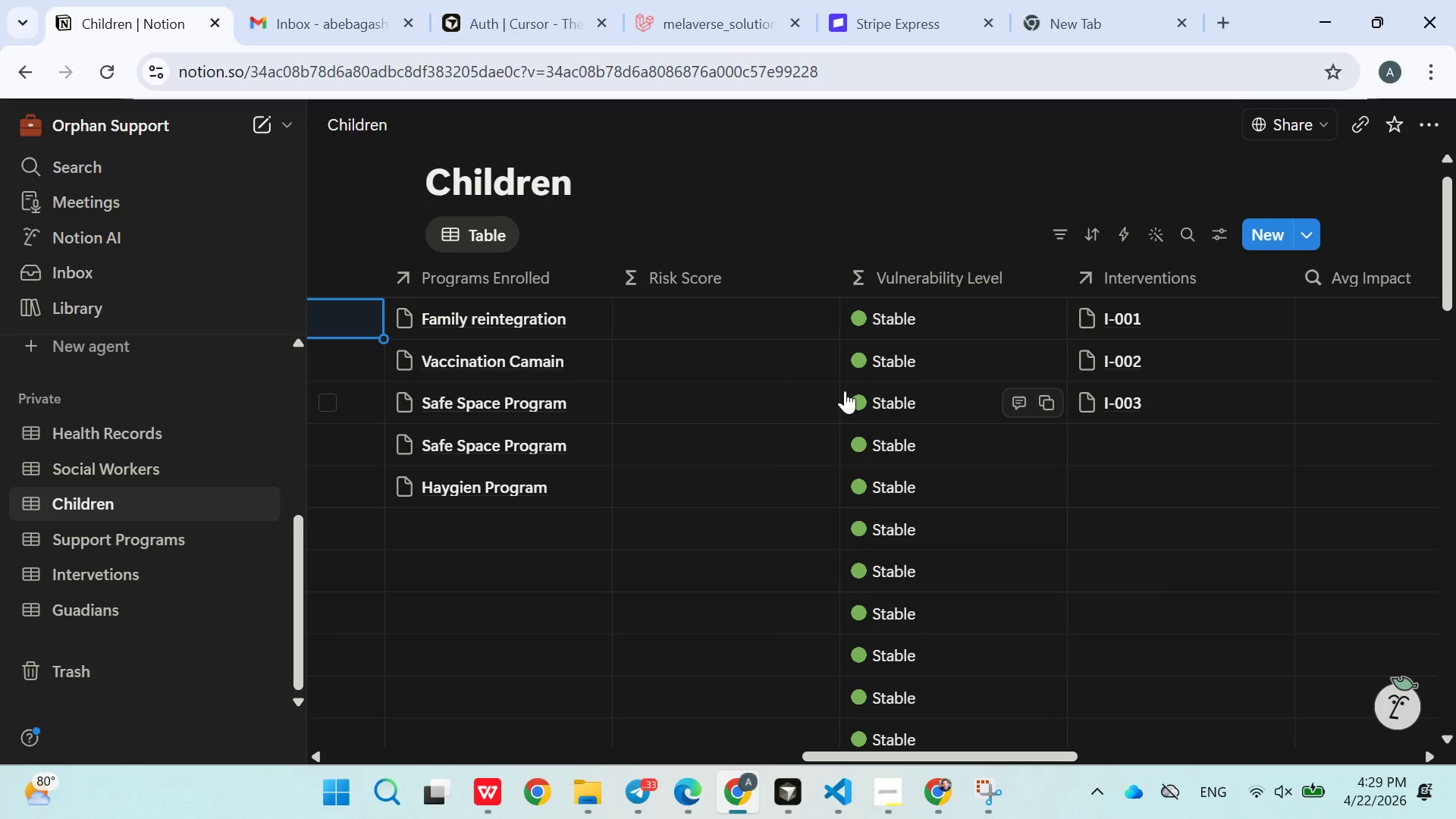 
left_click([1094, 452])
 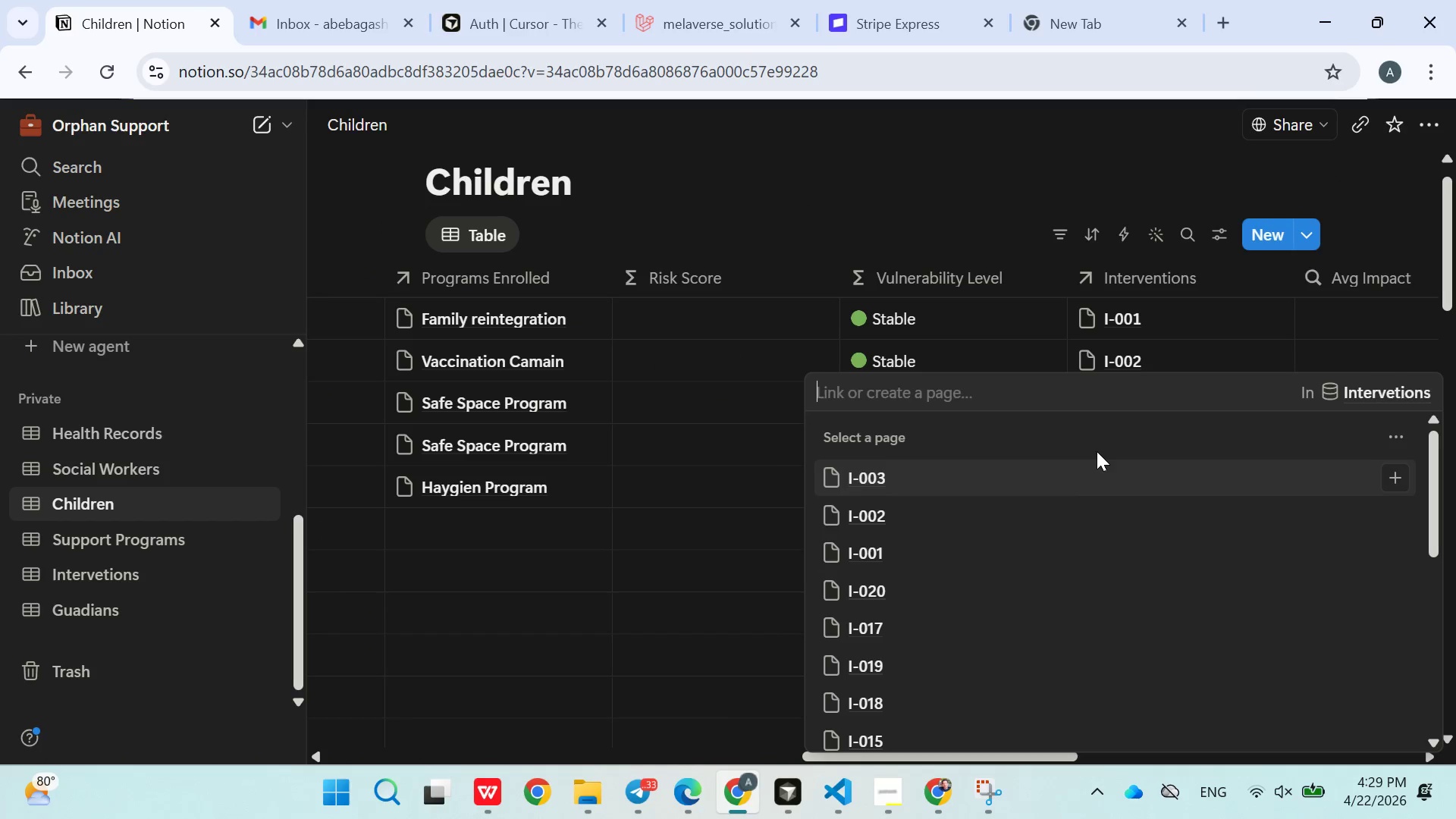 
type(004)
 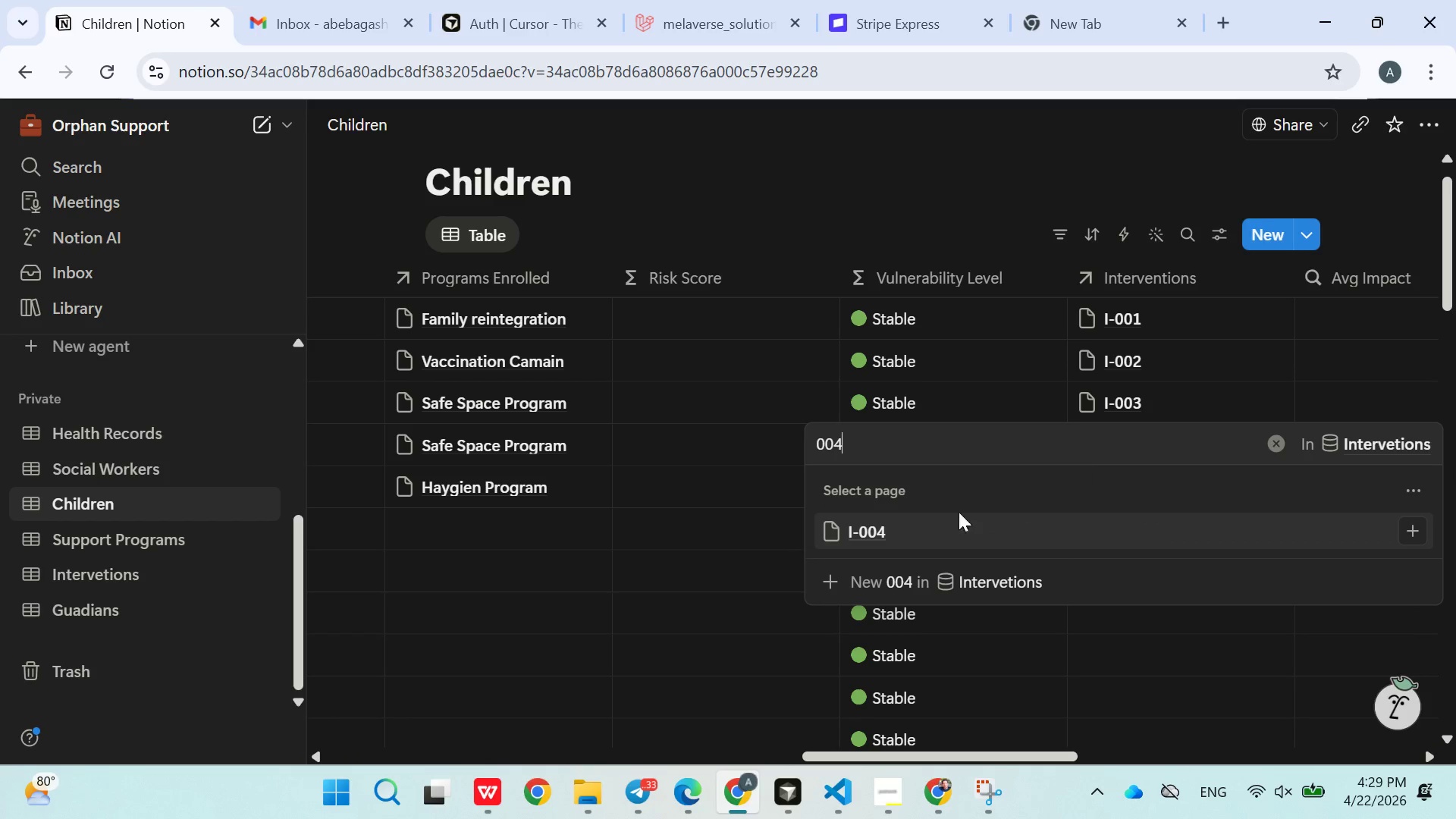 
left_click([893, 525])
 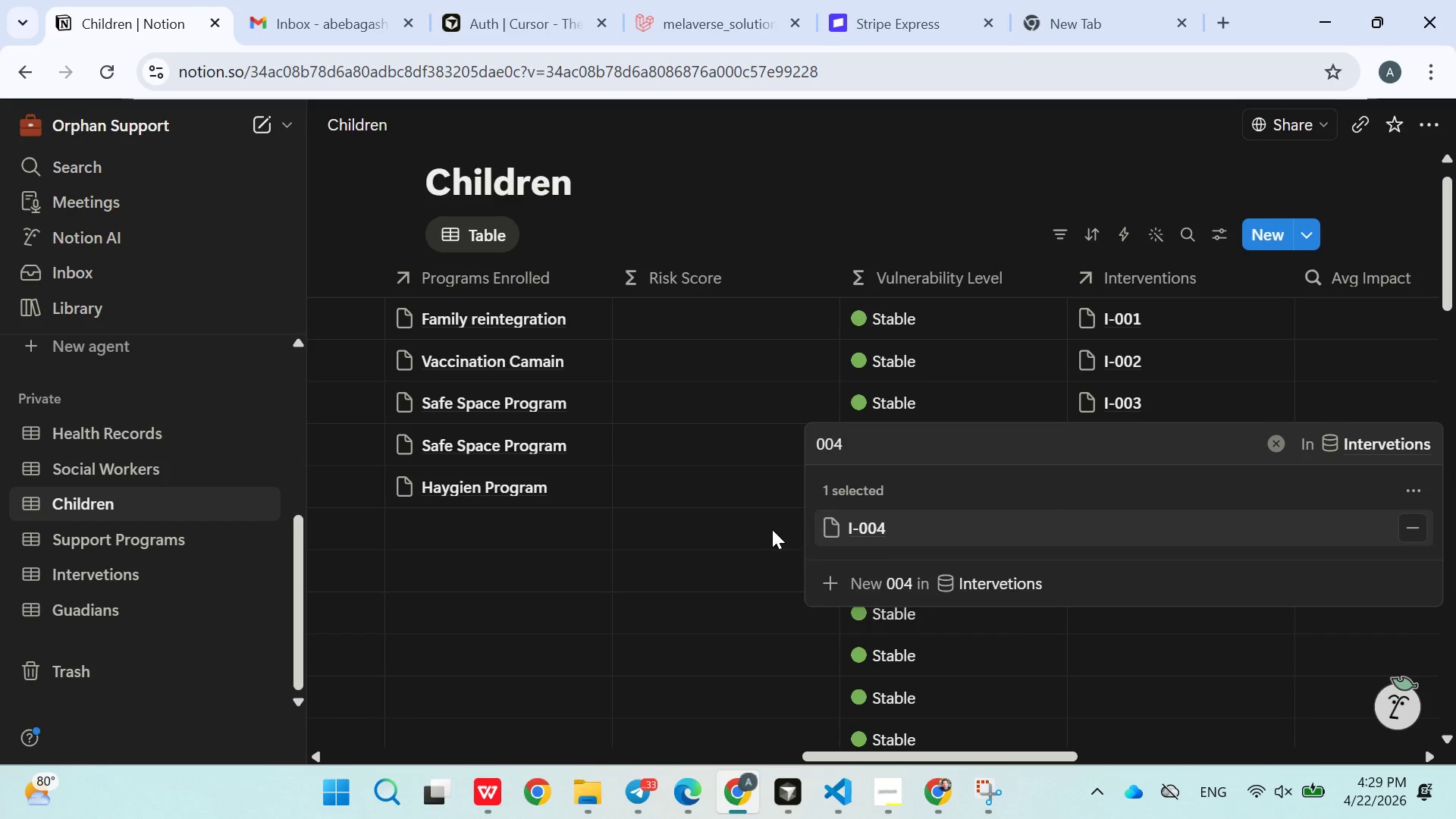 
left_click([772, 529])
 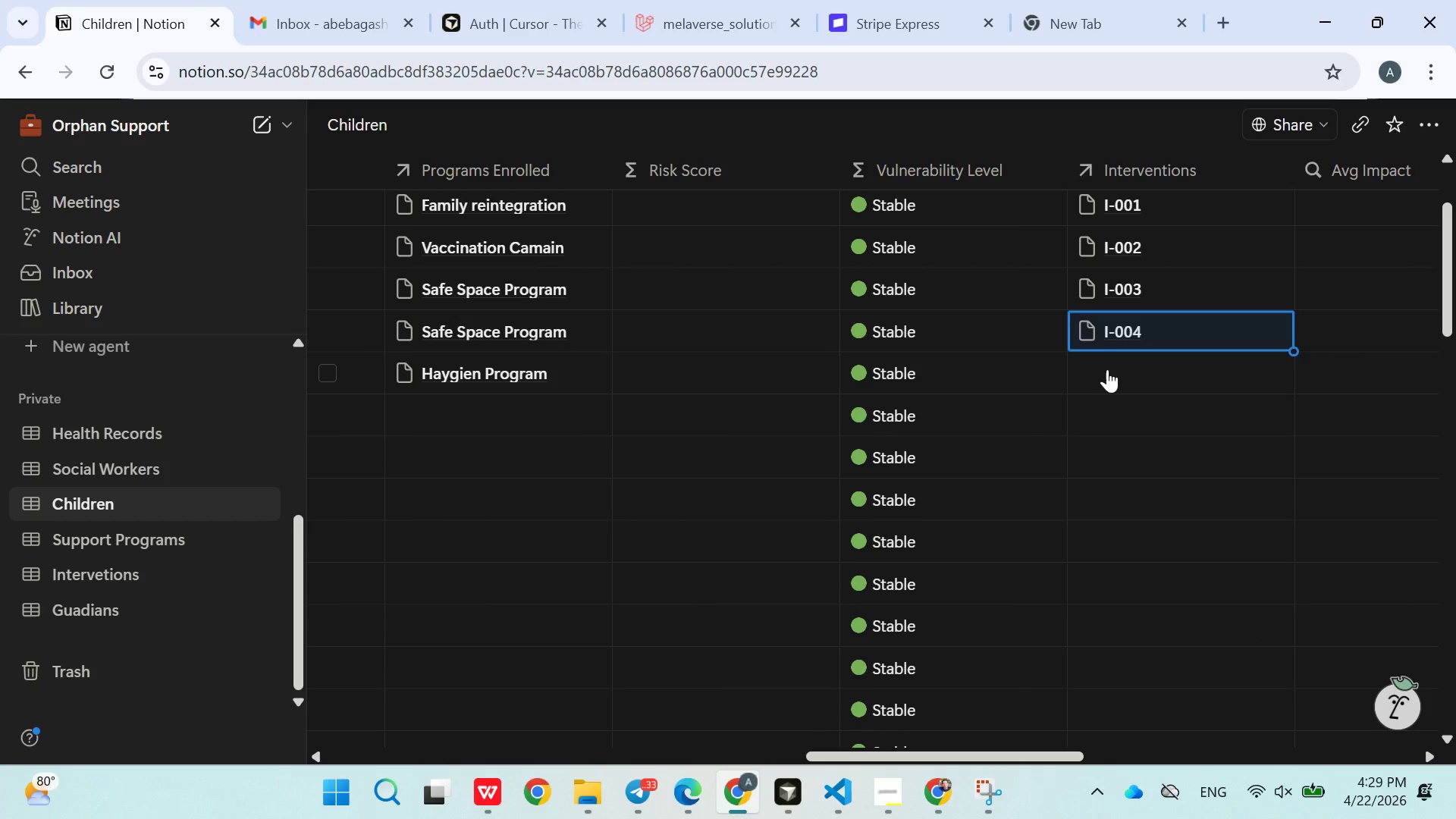 
left_click([1106, 370])
 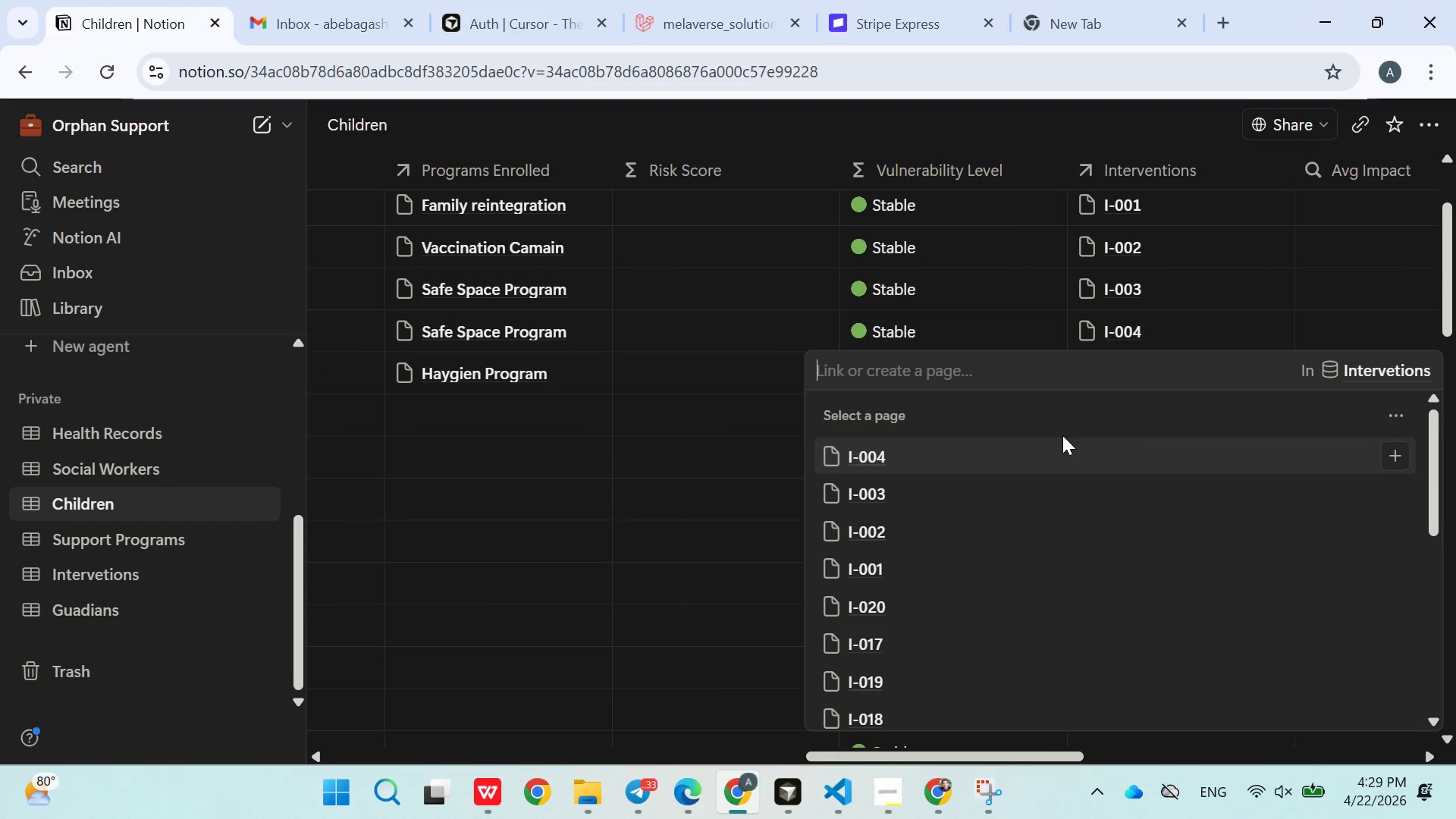 
type(005)
 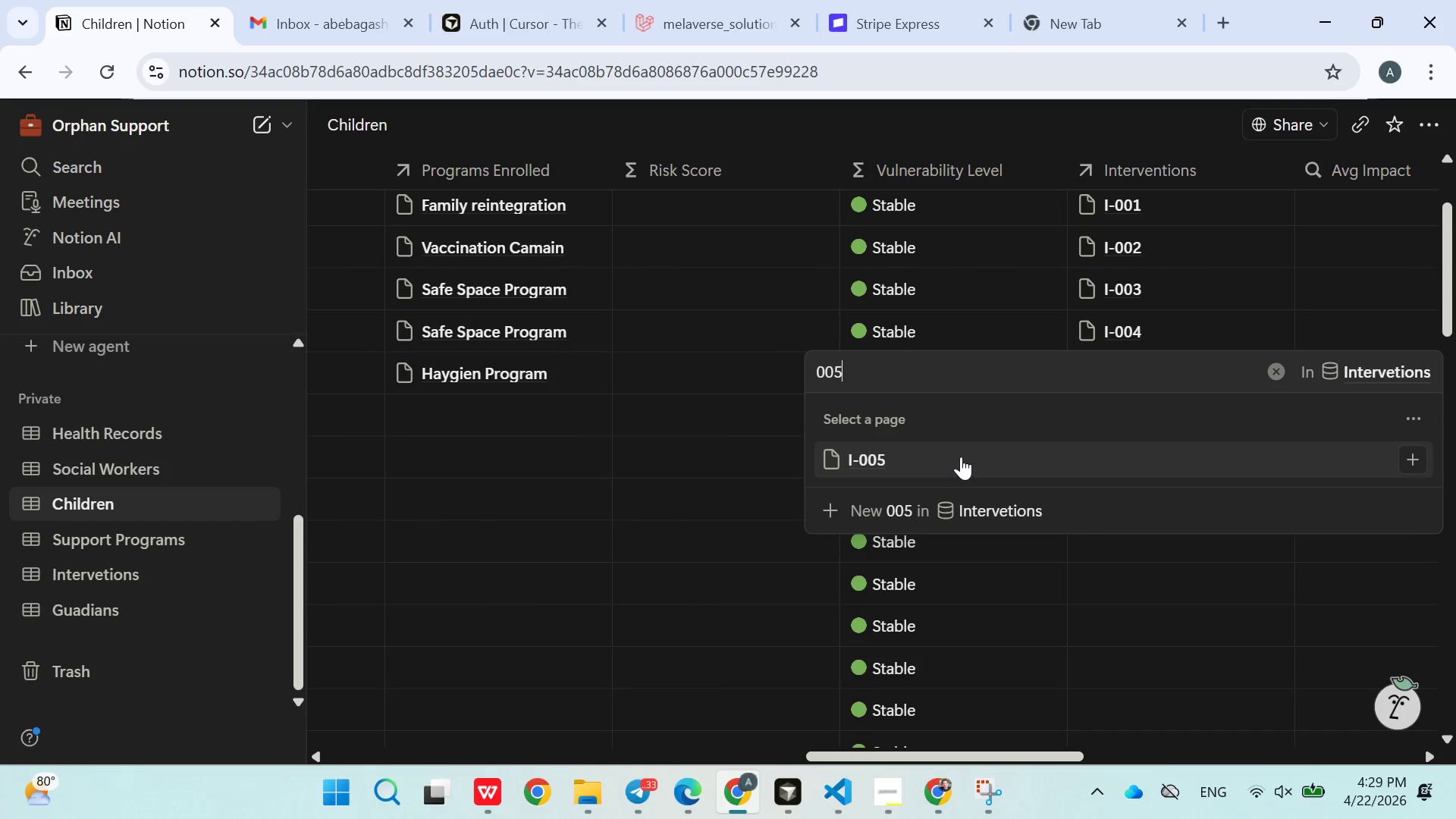 
left_click([956, 457])
 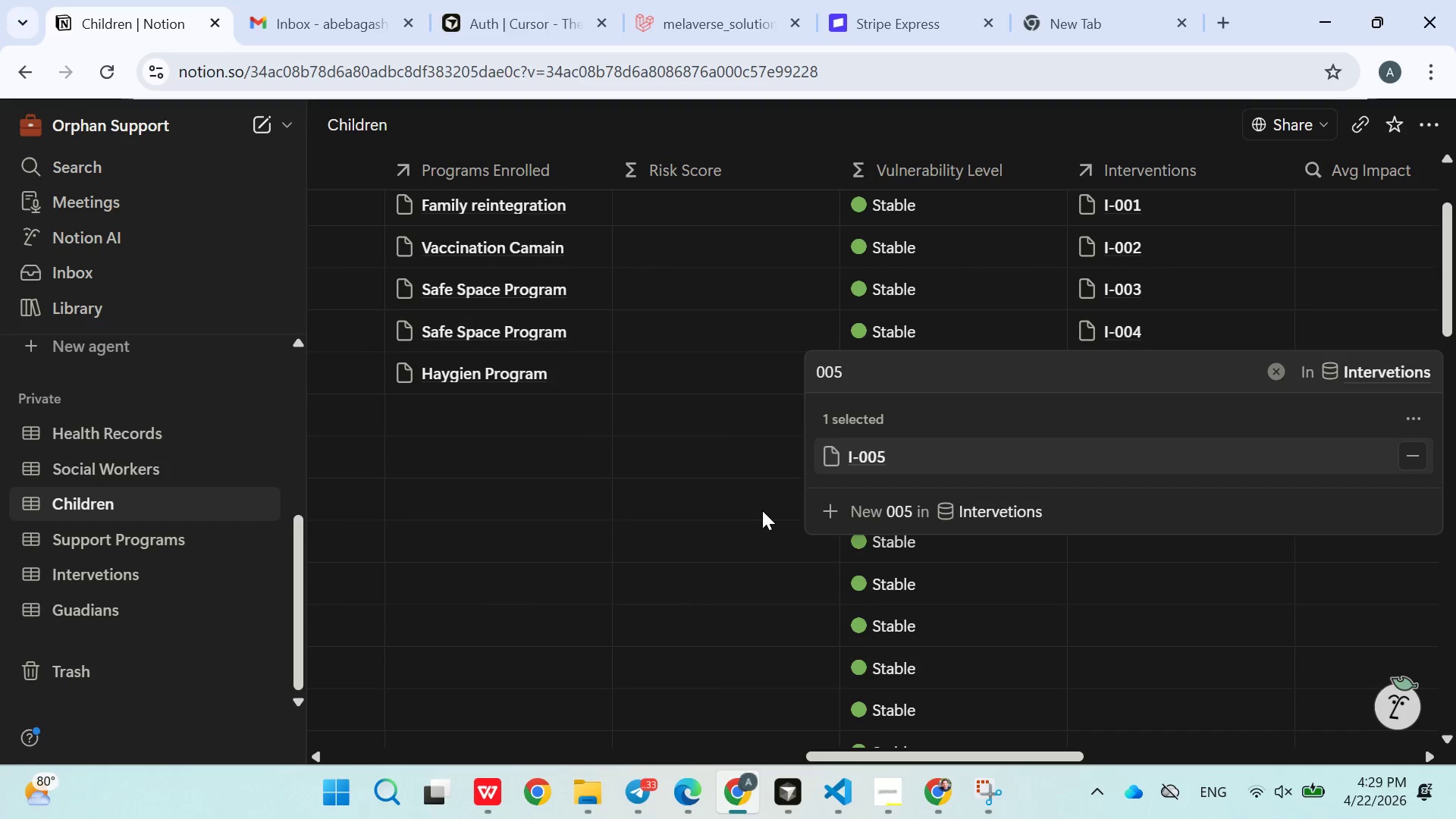 
left_click([762, 510])
 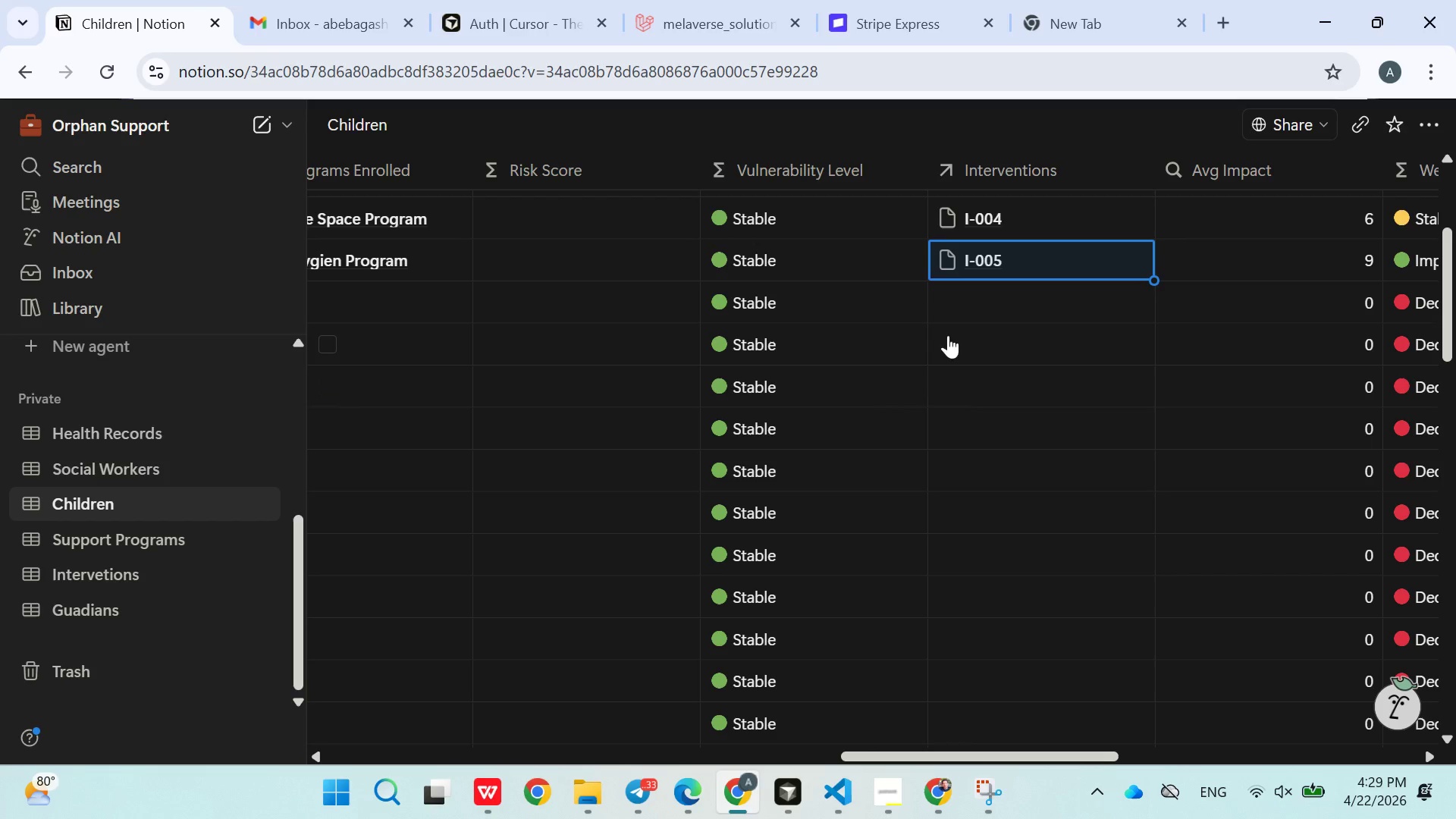 
left_click([964, 306])
 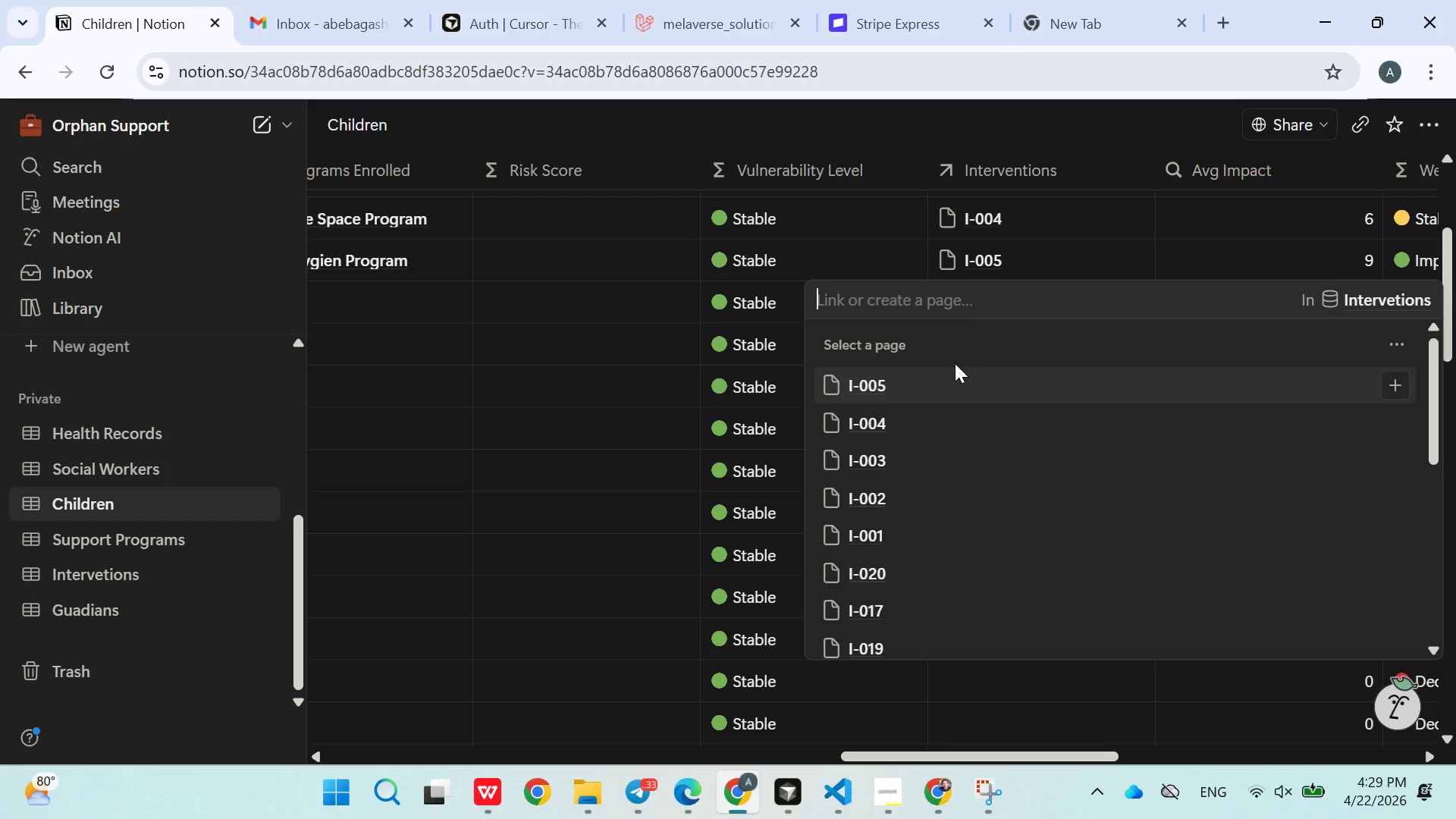 
type(007)
 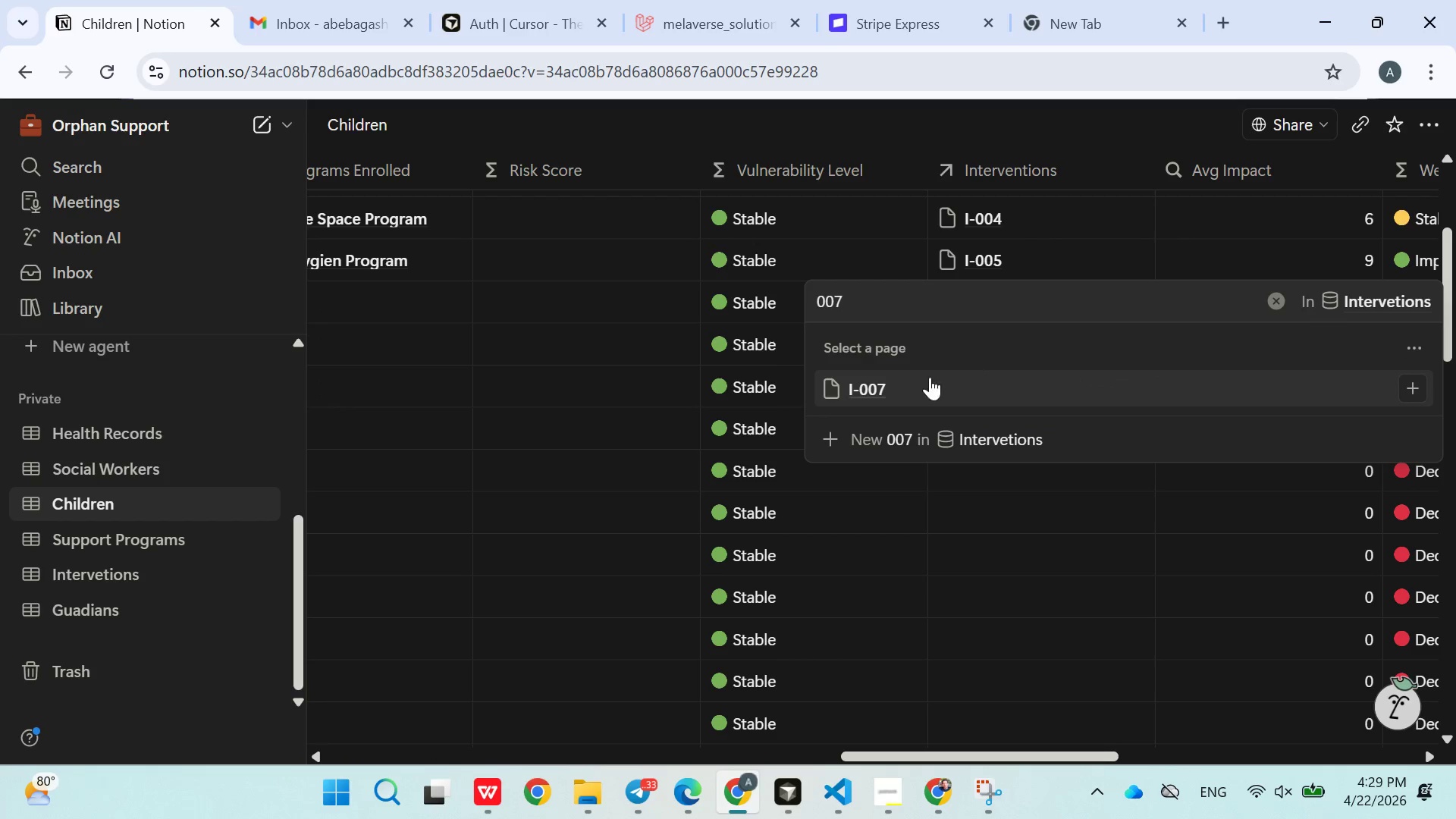 
left_click([896, 394])
 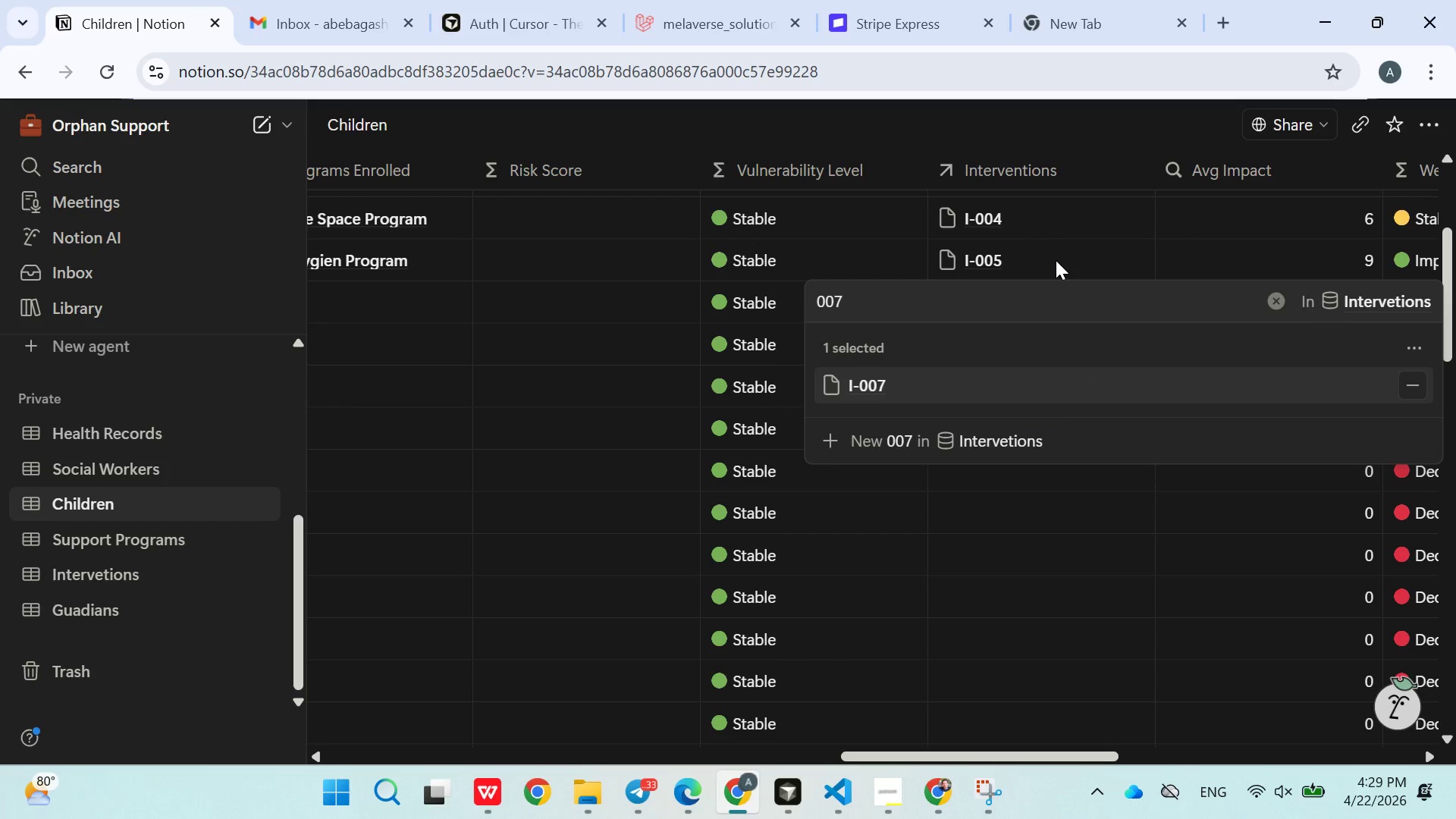 
left_click([1056, 260])
 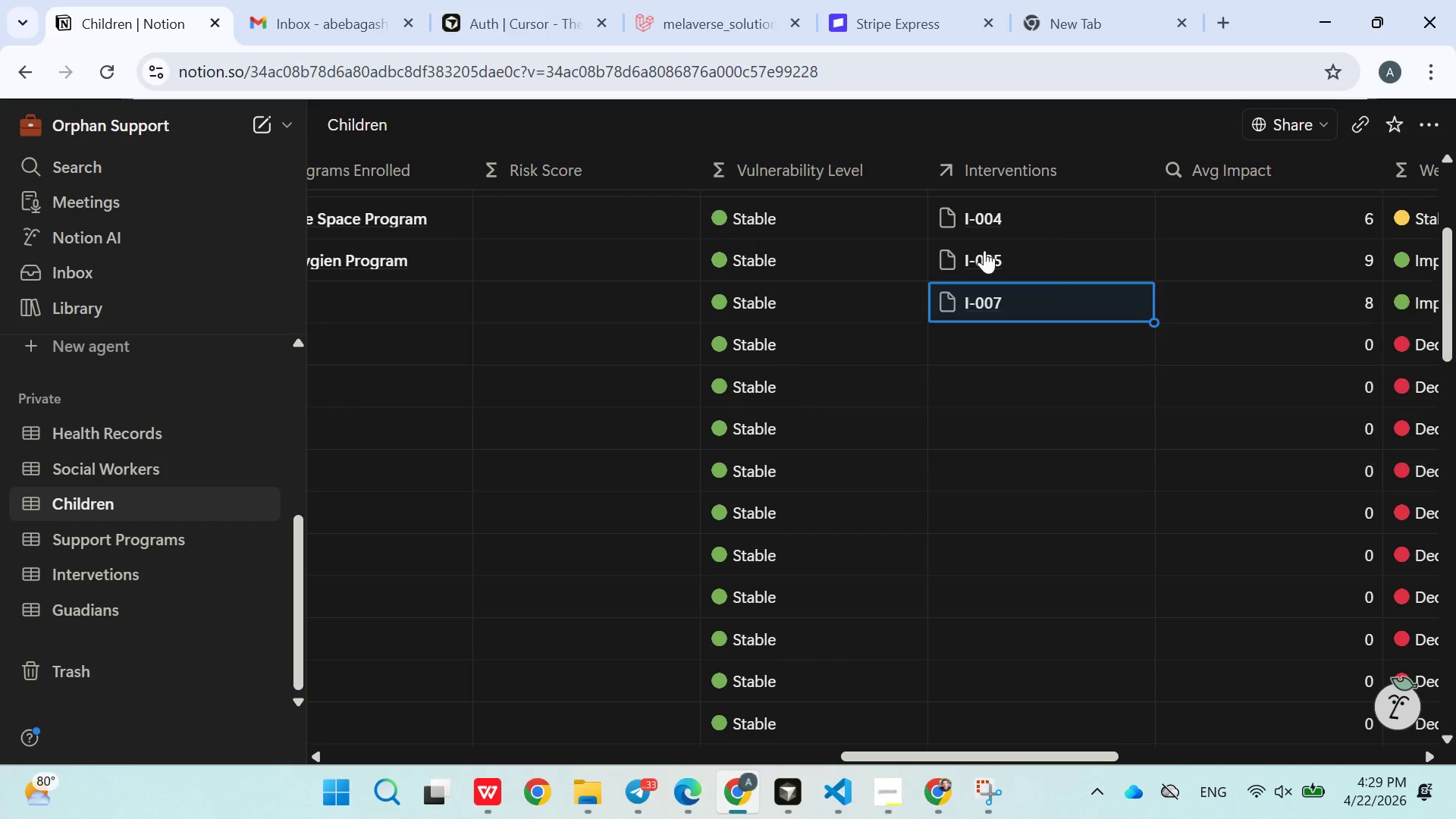 
left_click([984, 250])
 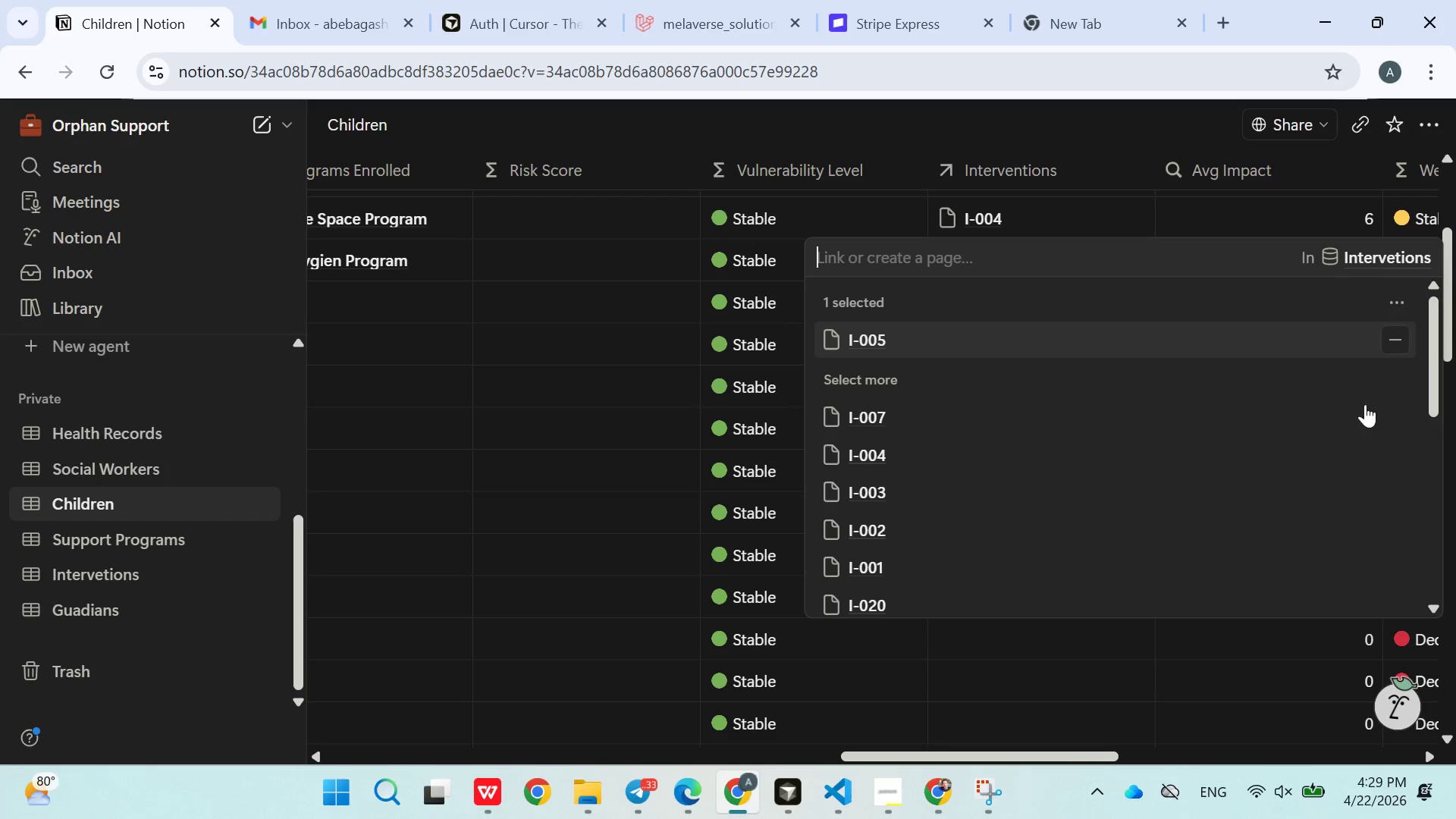 
left_click([1201, 220])
 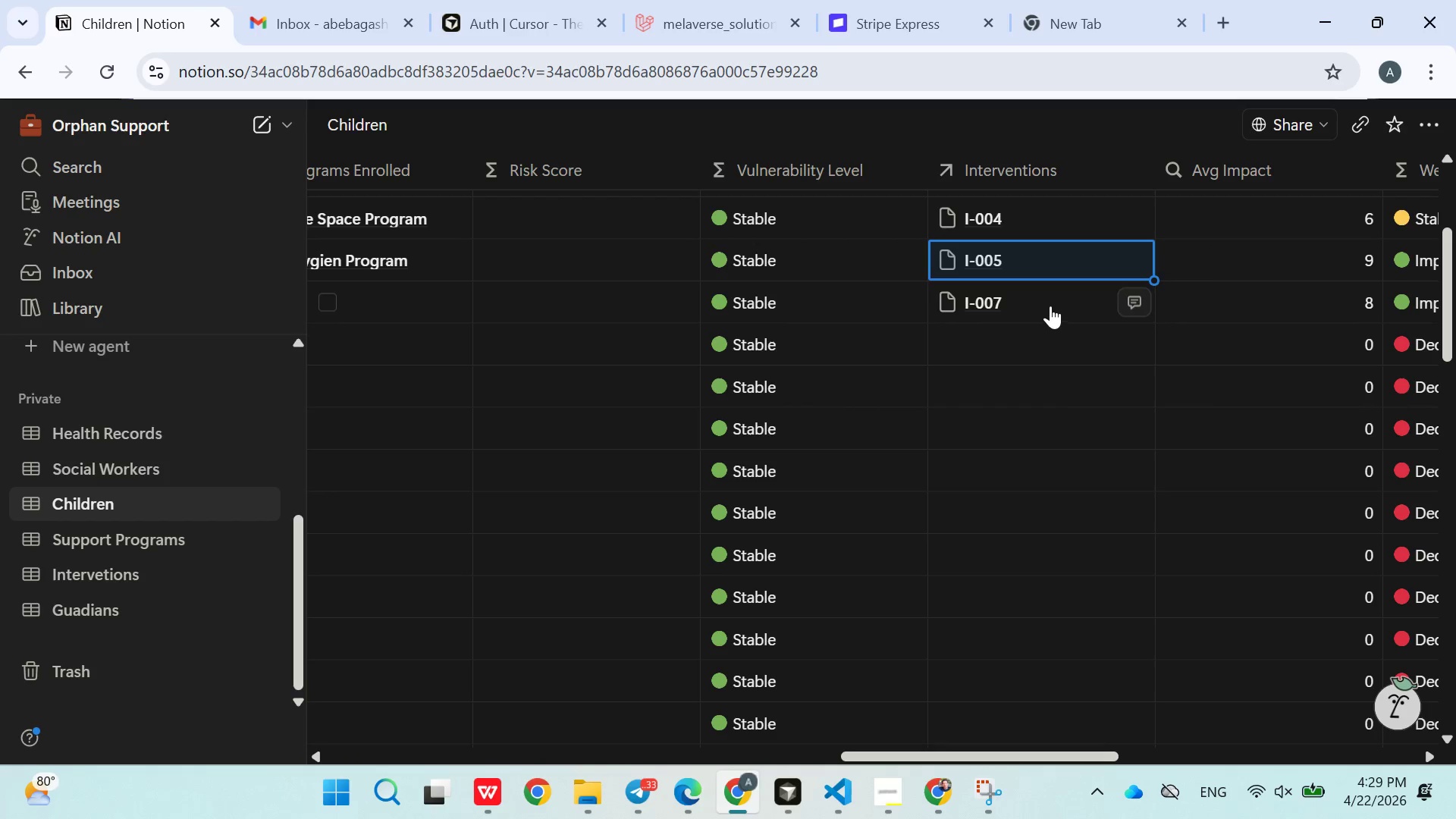 
left_click([1050, 306])
 